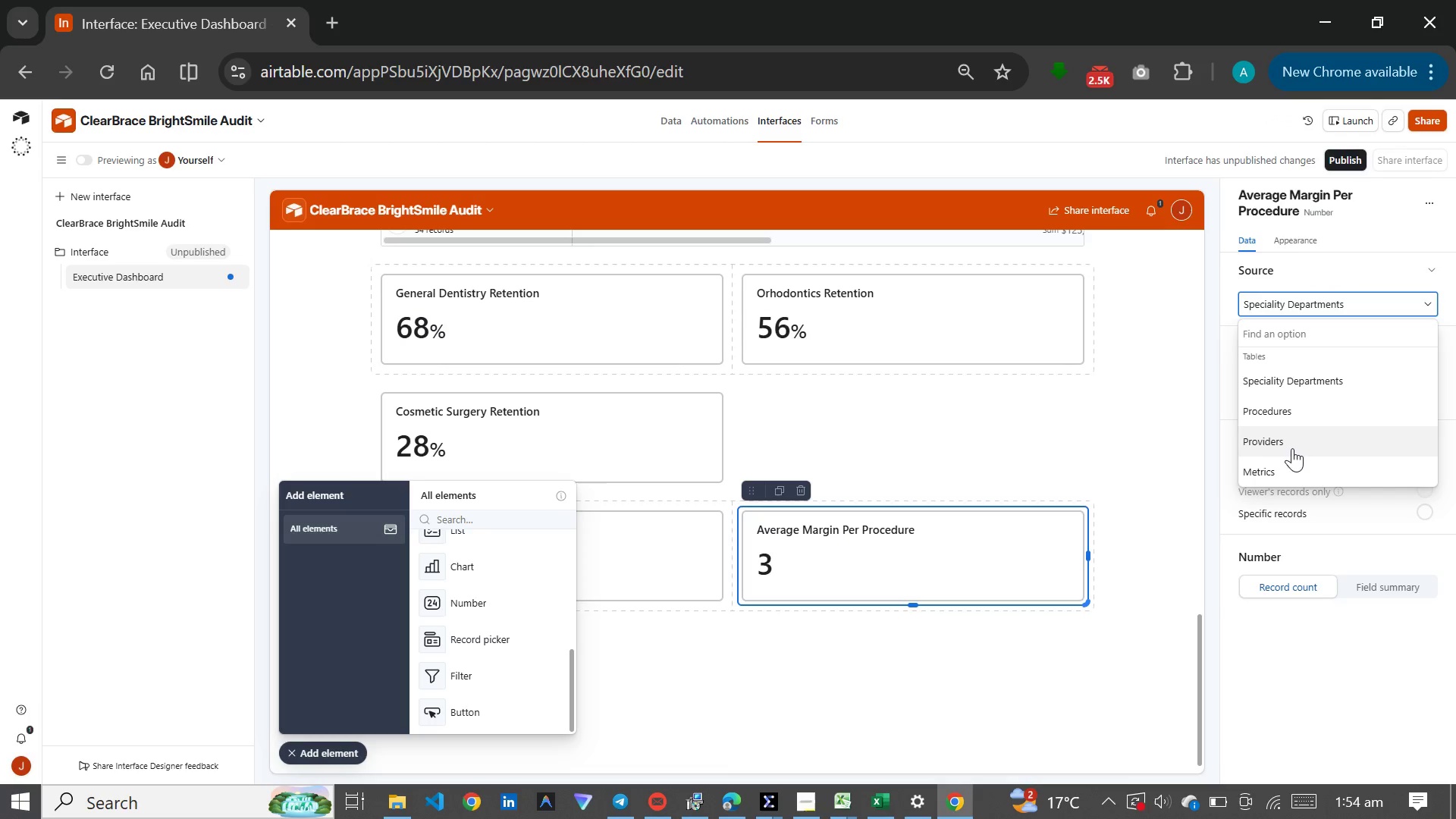 
left_click([1288, 457])
 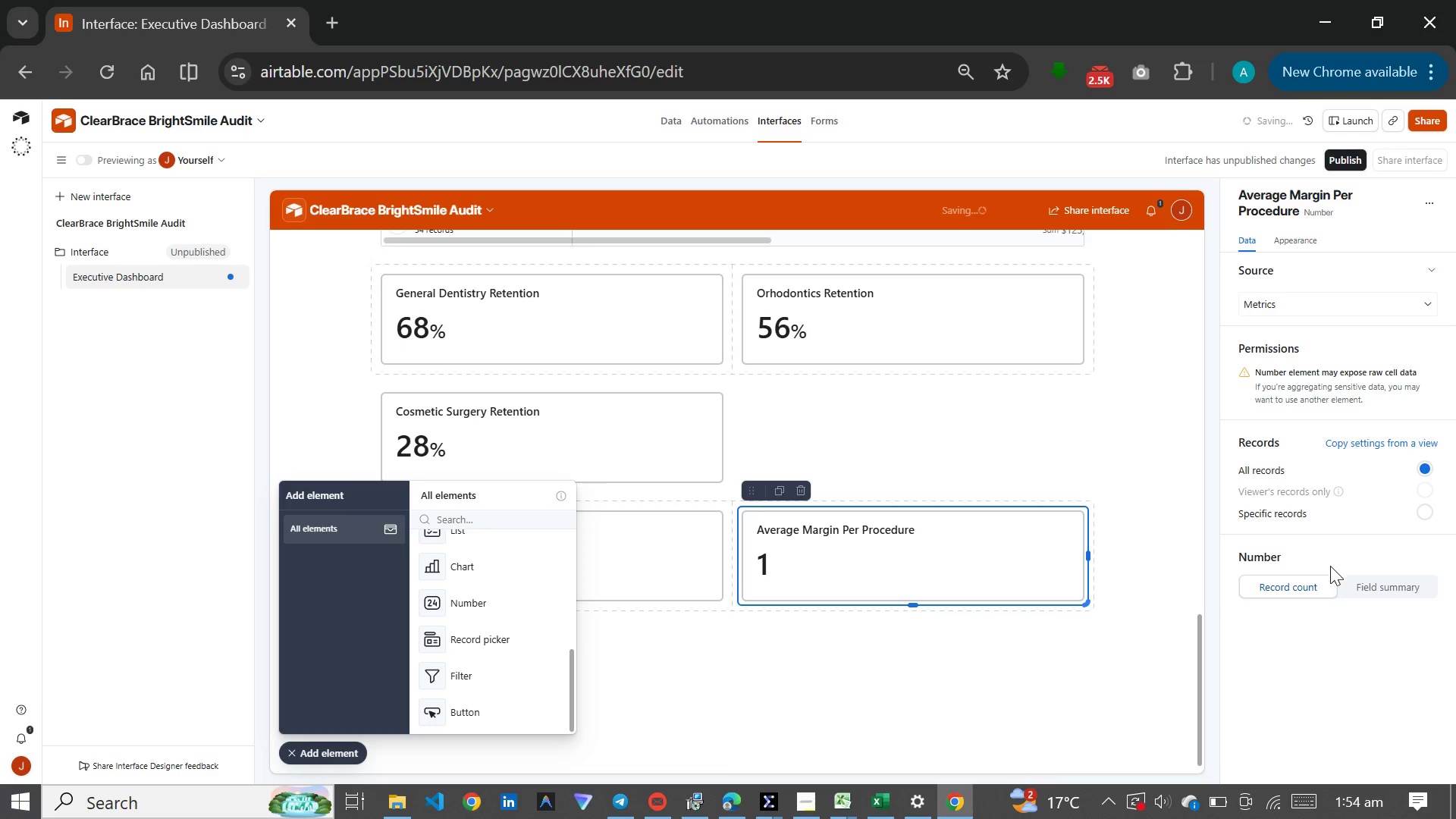 
left_click([1379, 588])
 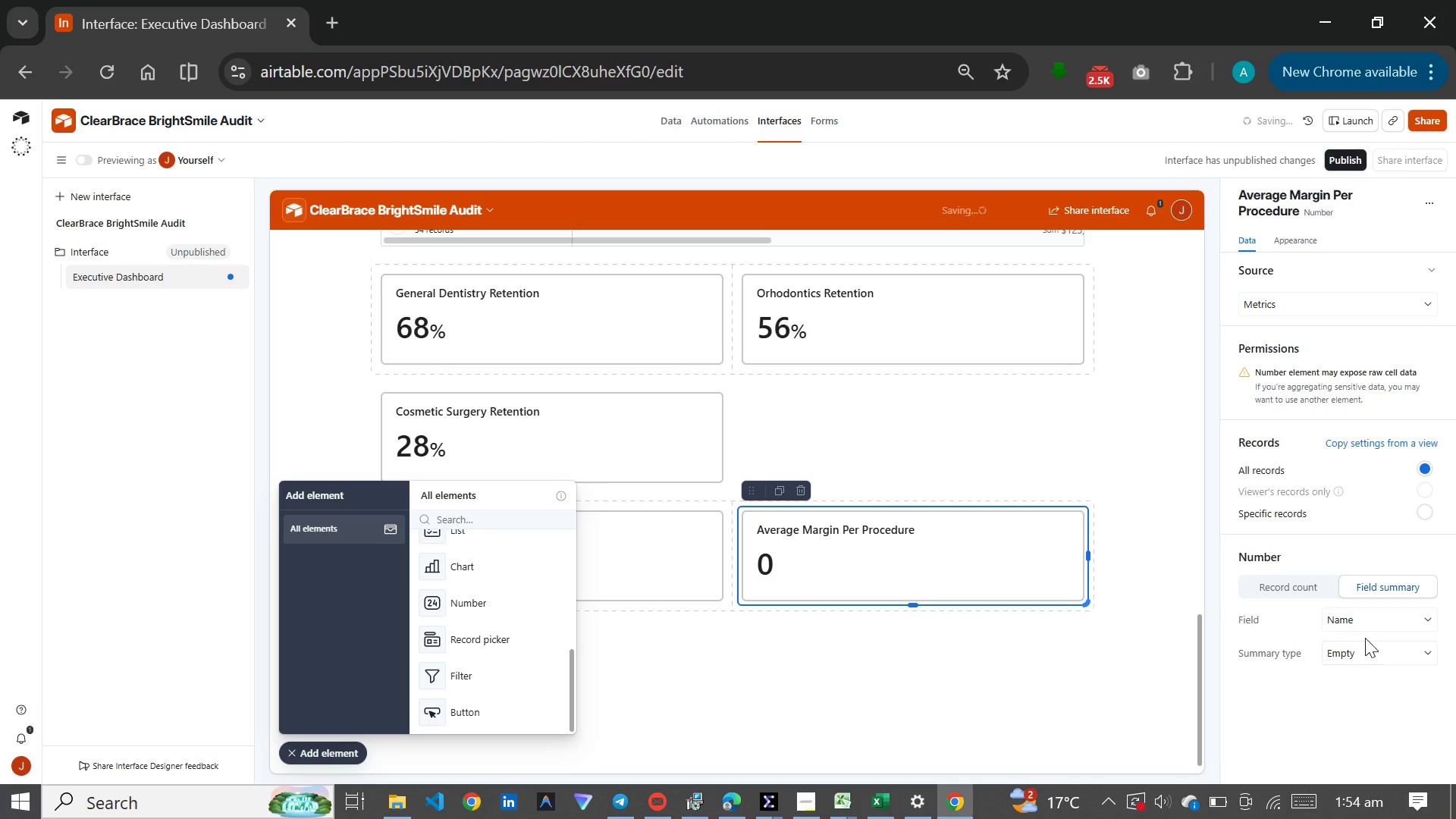 
left_click([1370, 612])
 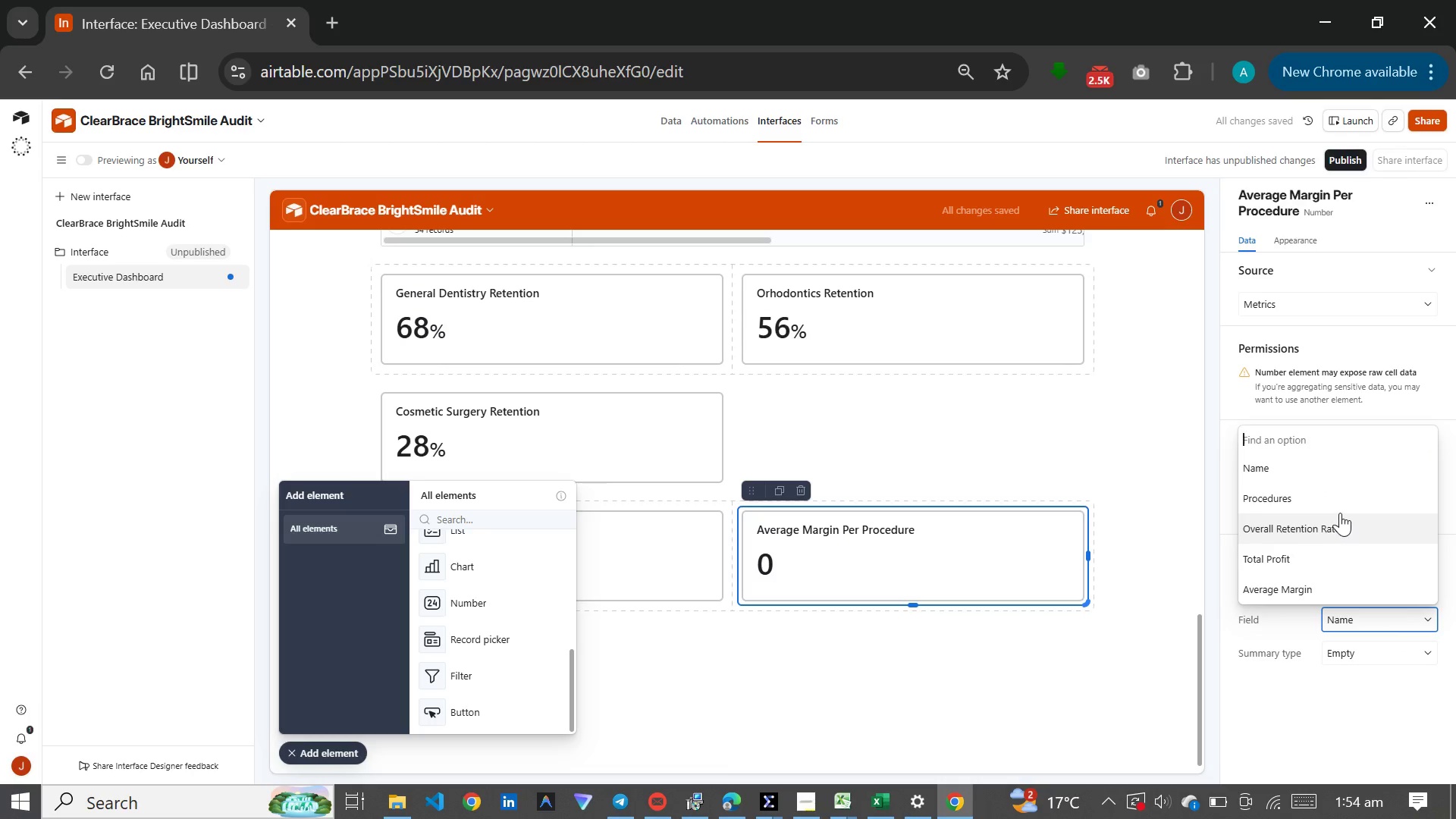 
scroll: coordinate [1340, 513], scroll_direction: down, amount: 1.0
 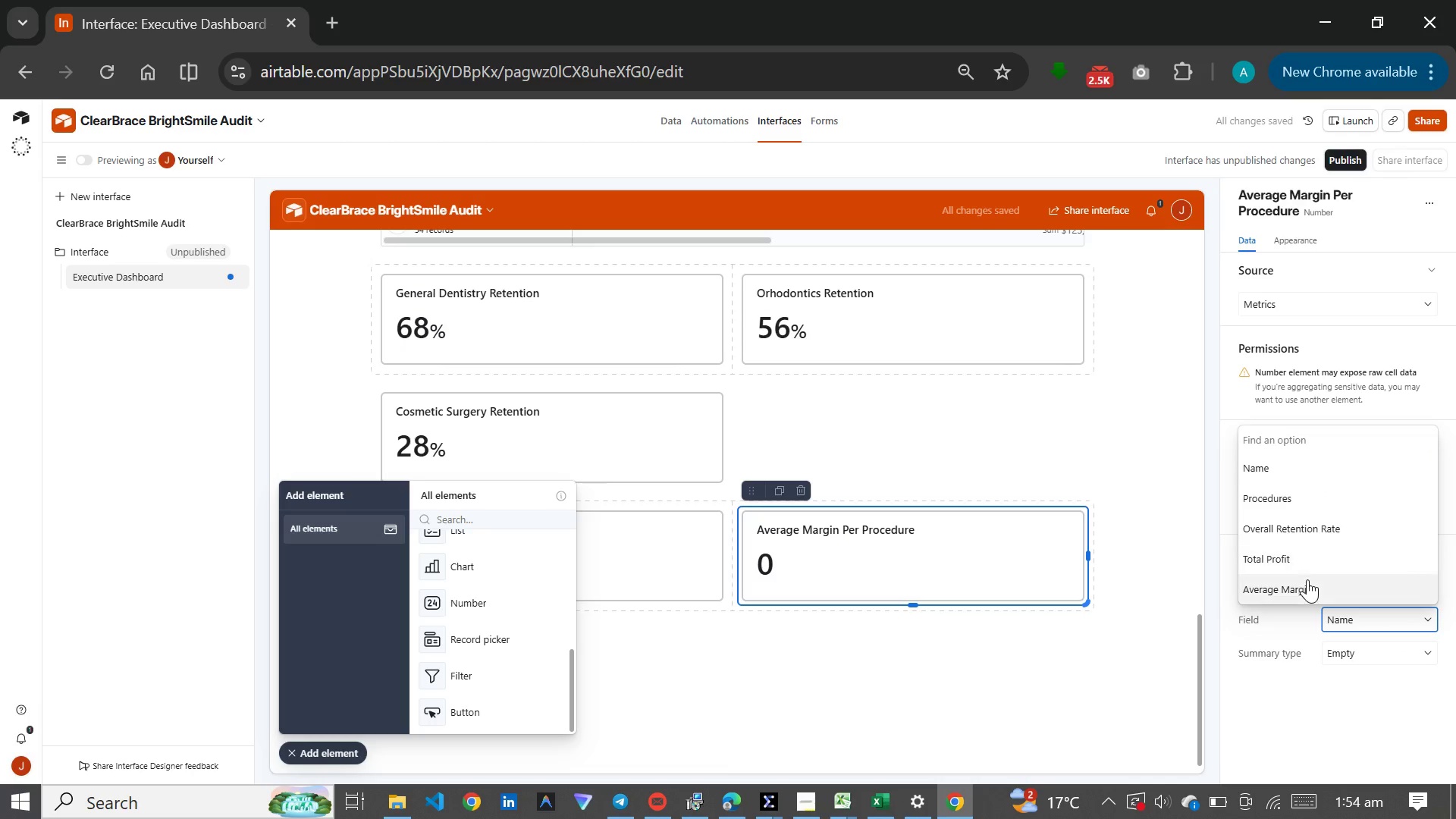 
left_click([1307, 581])
 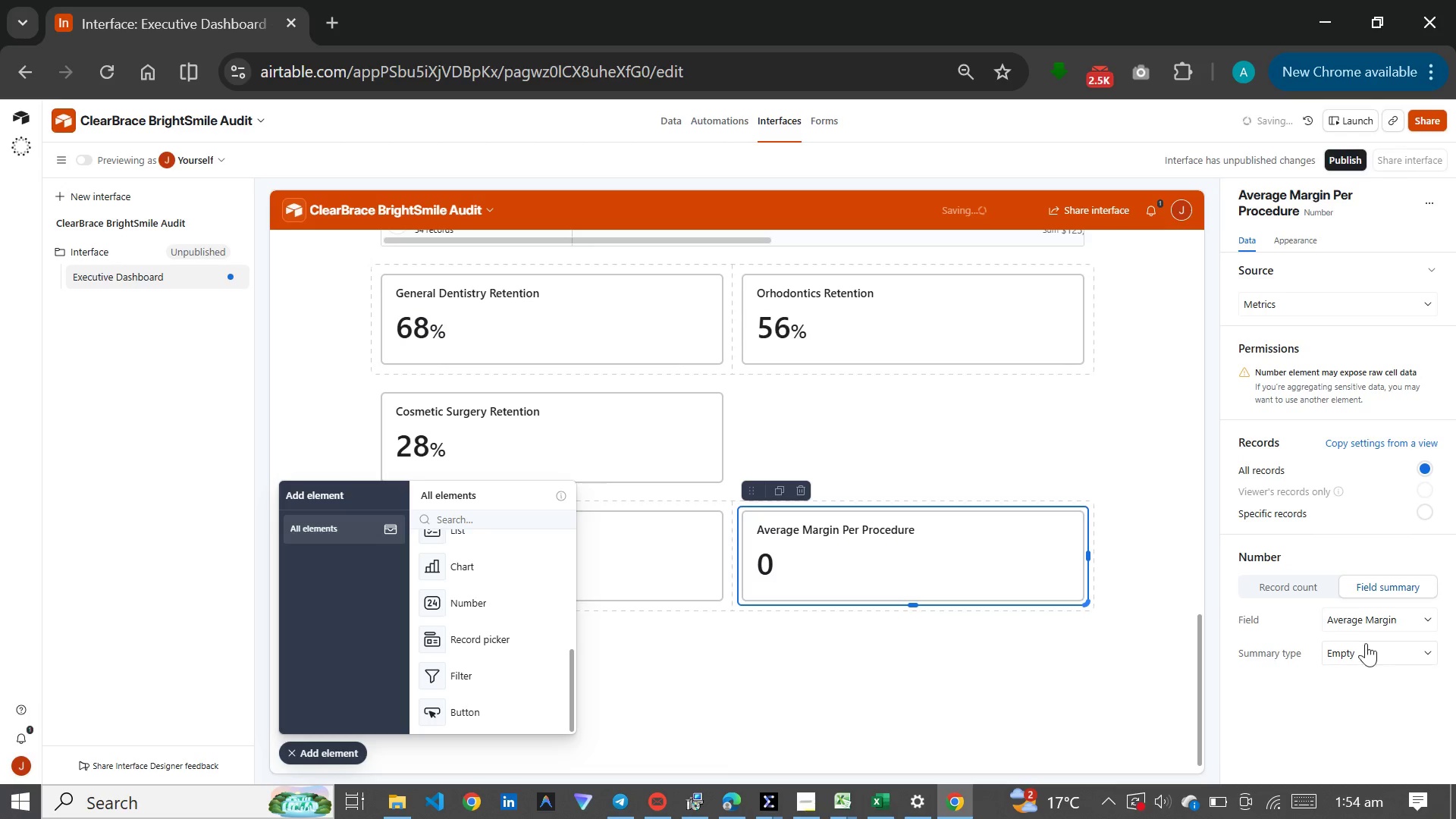 
left_click([1366, 656])
 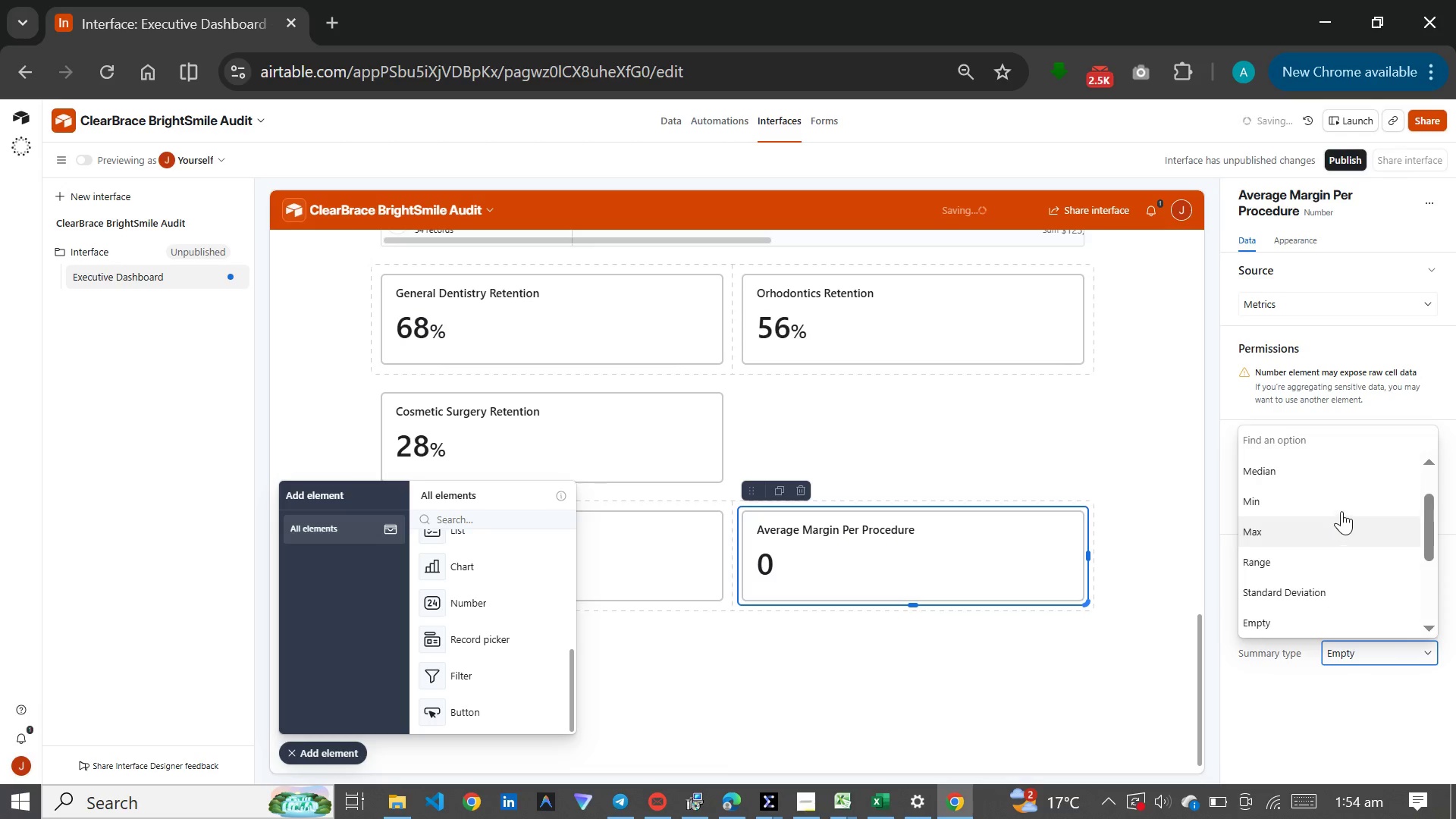 
scroll: coordinate [1340, 470], scroll_direction: up, amount: 2.0
 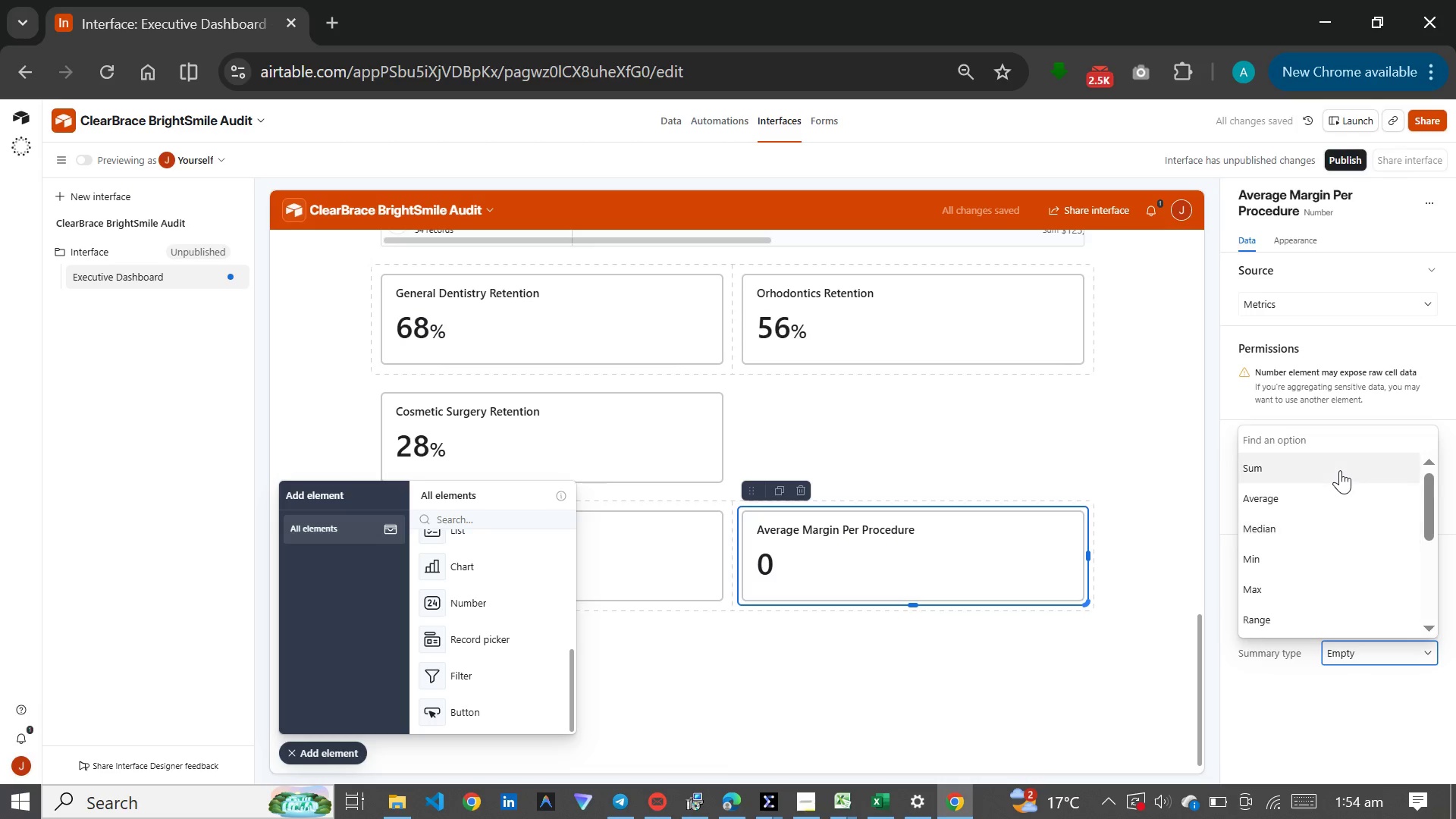 
left_click([1340, 470])
 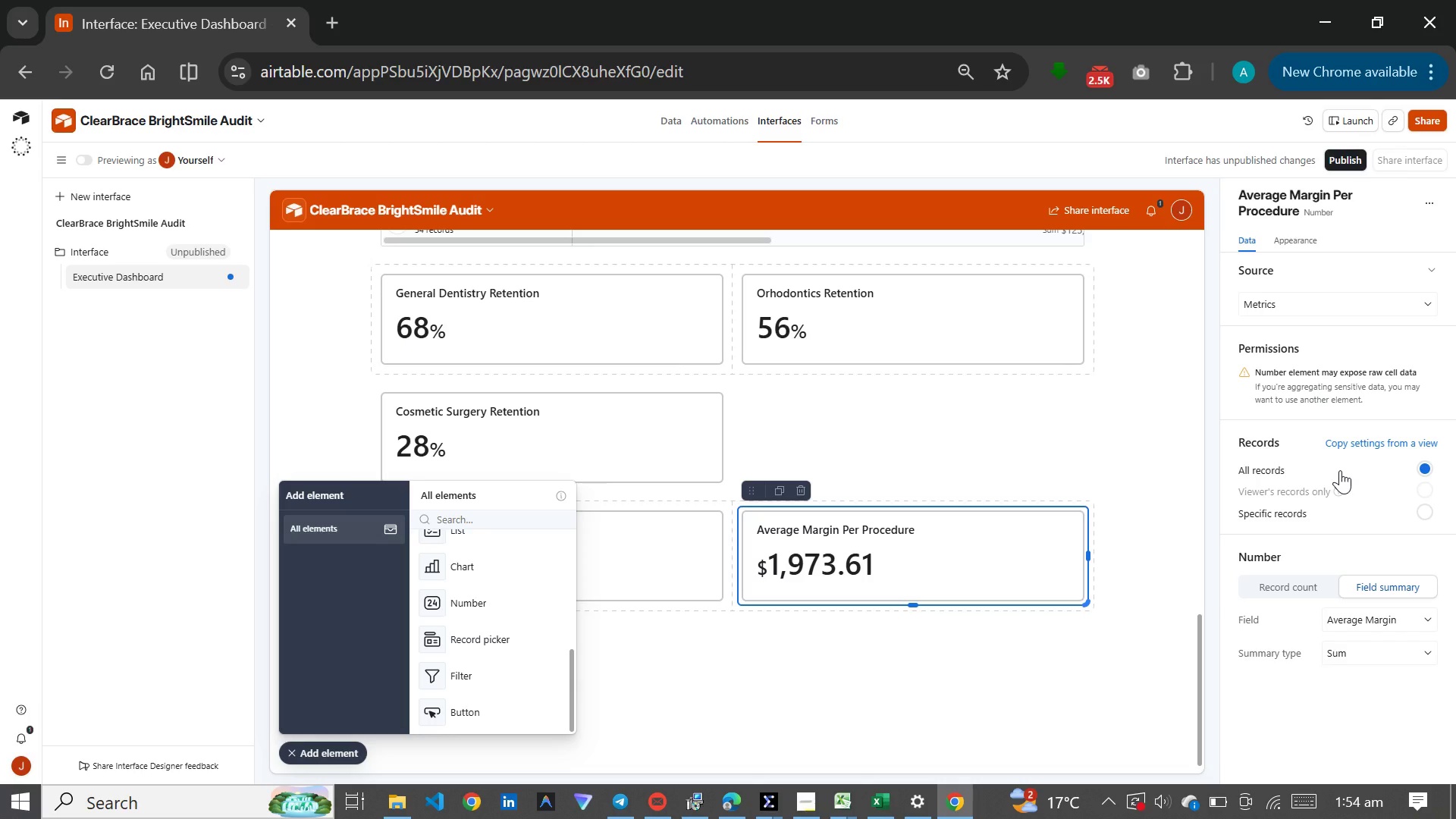 
wait(21.88)
 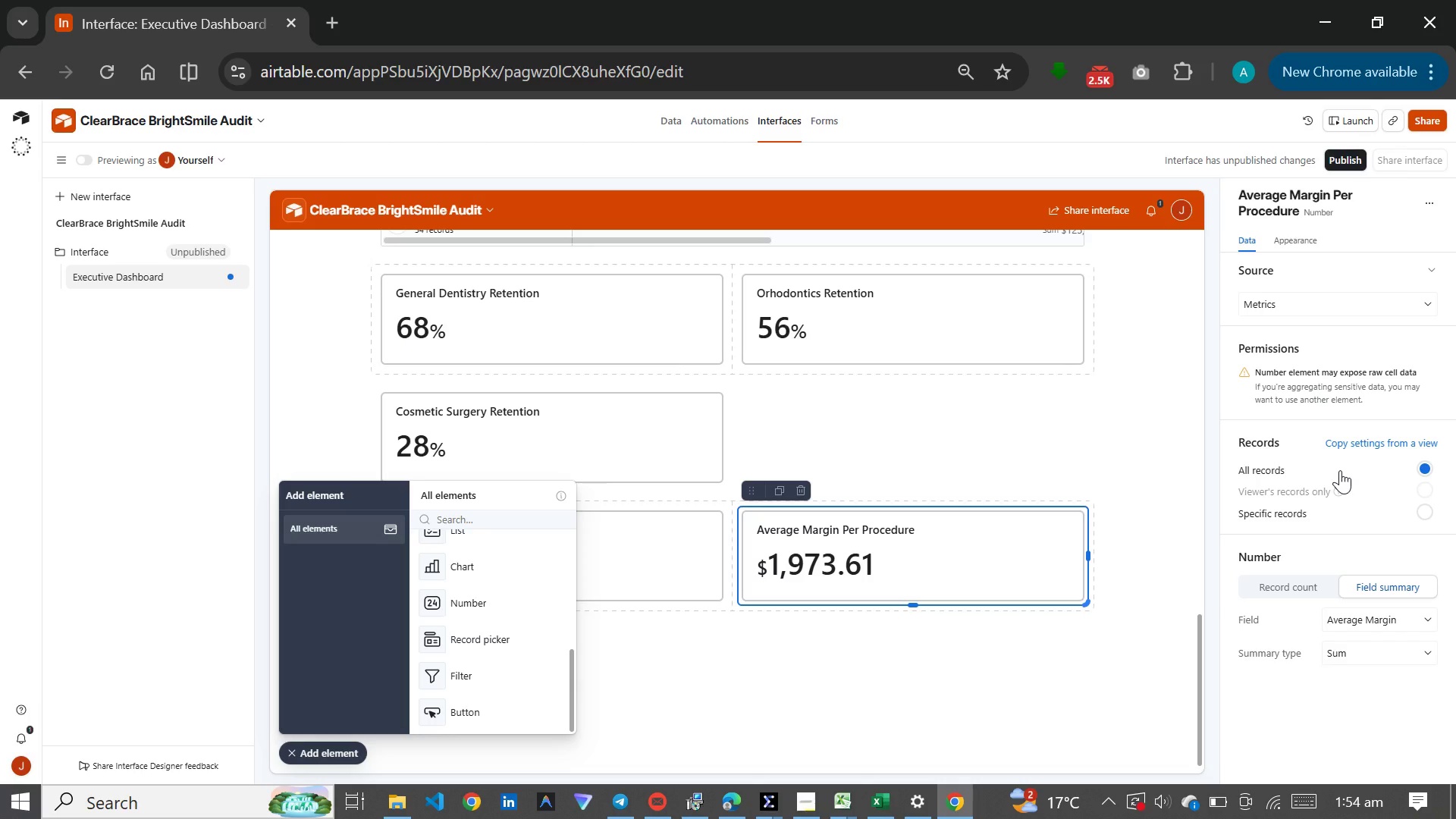 
left_click([476, 573])
 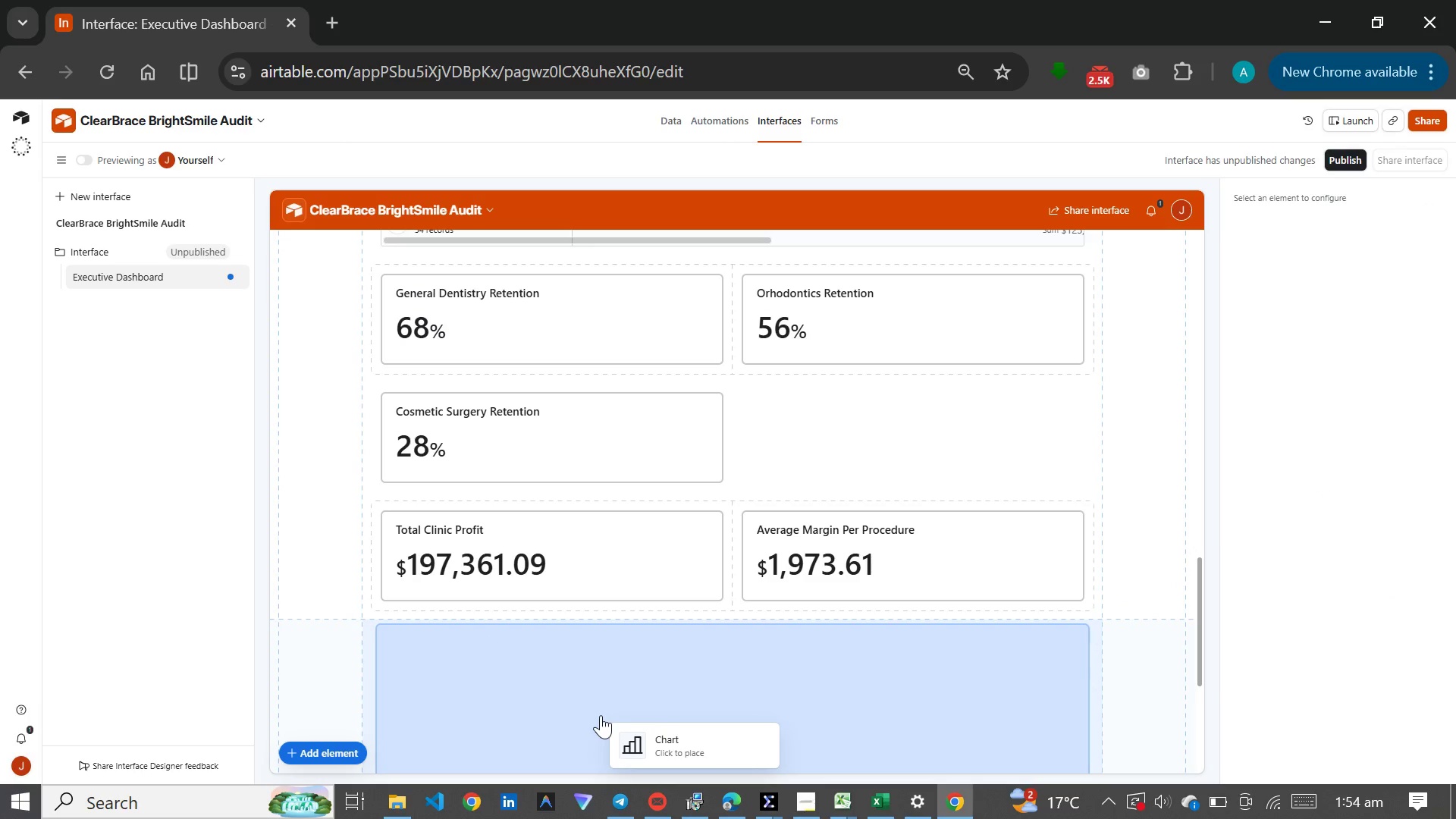 
left_click([601, 720])
 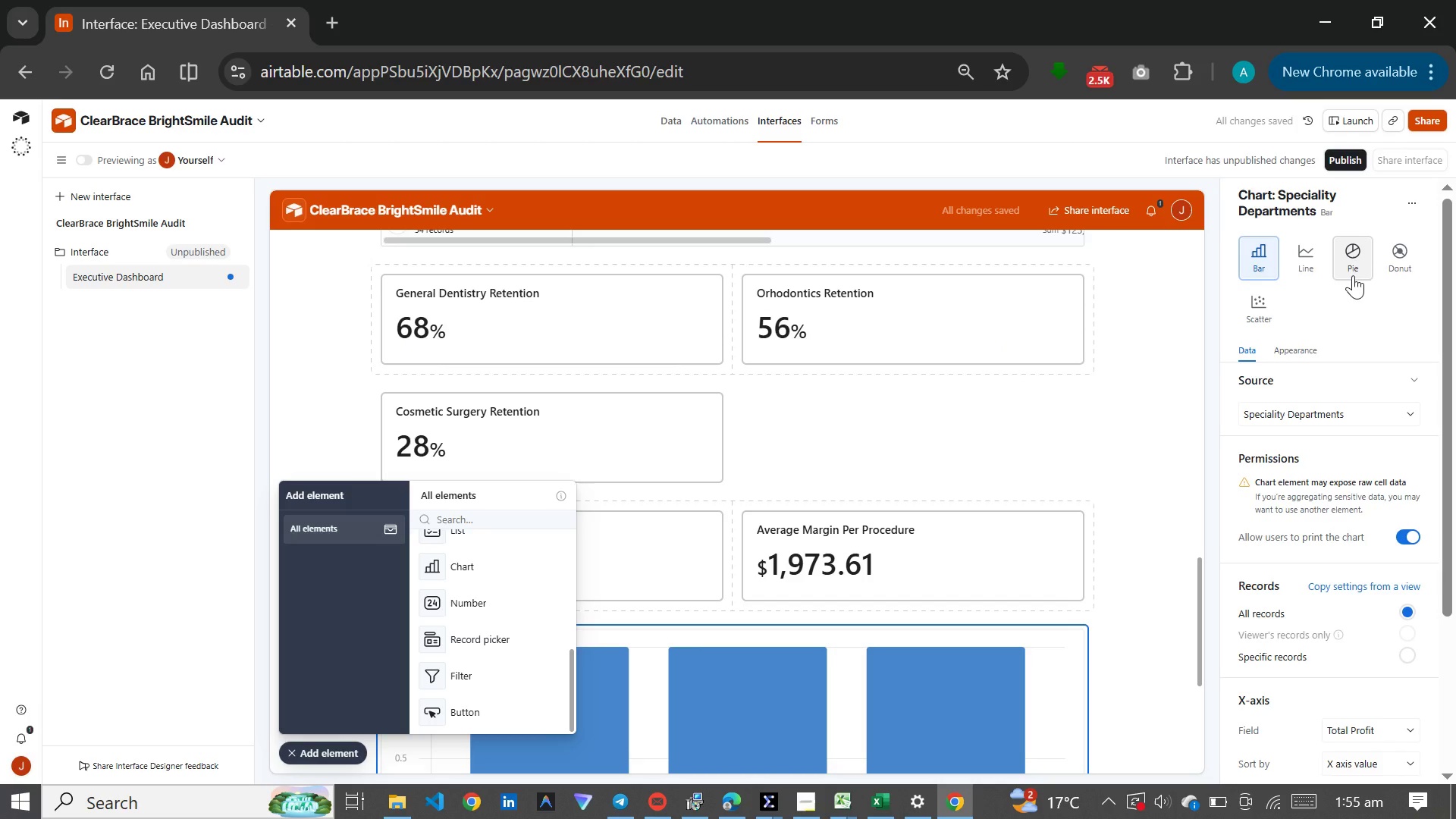 
wait(6.23)
 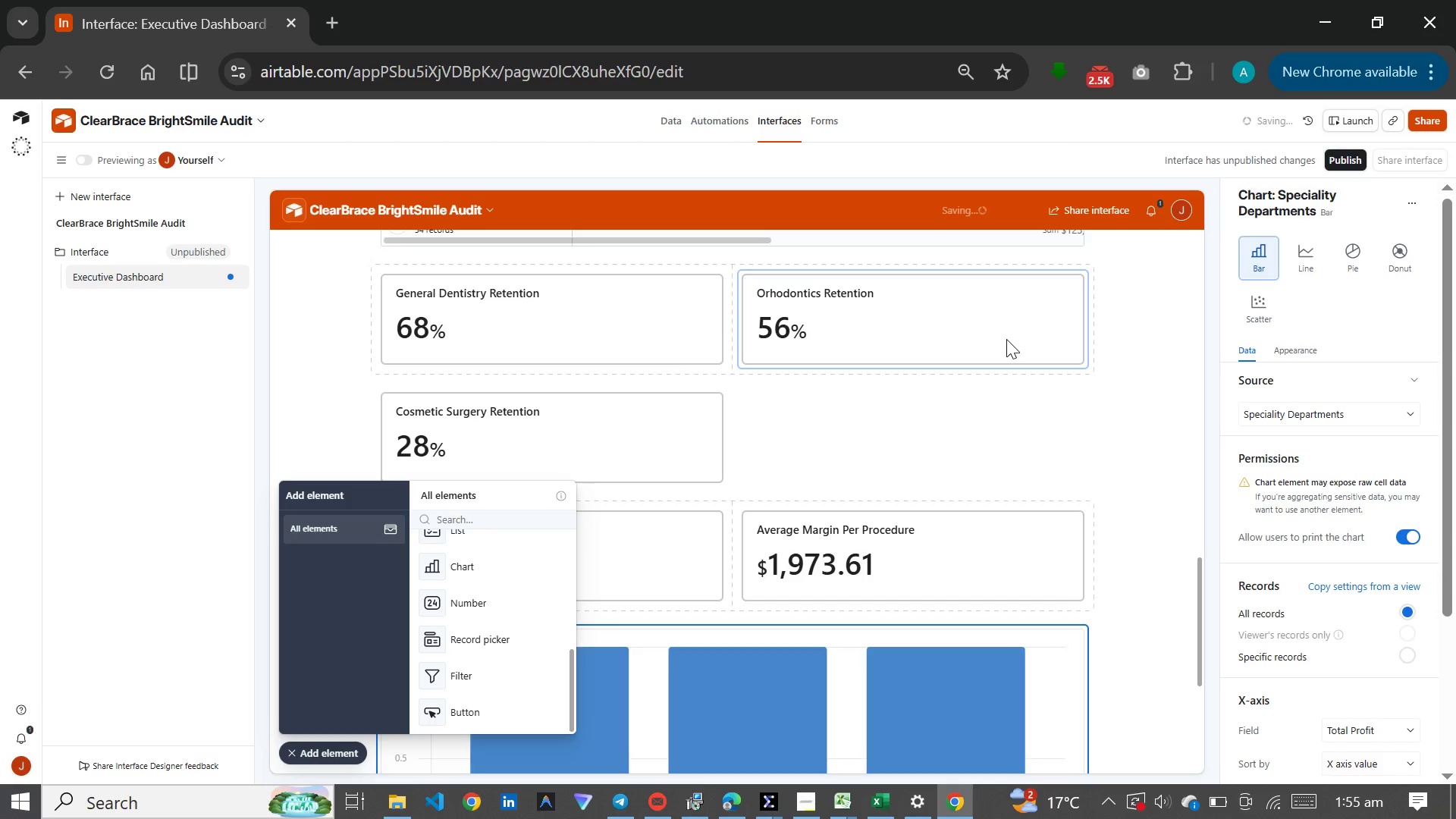 
left_click([1397, 272])
 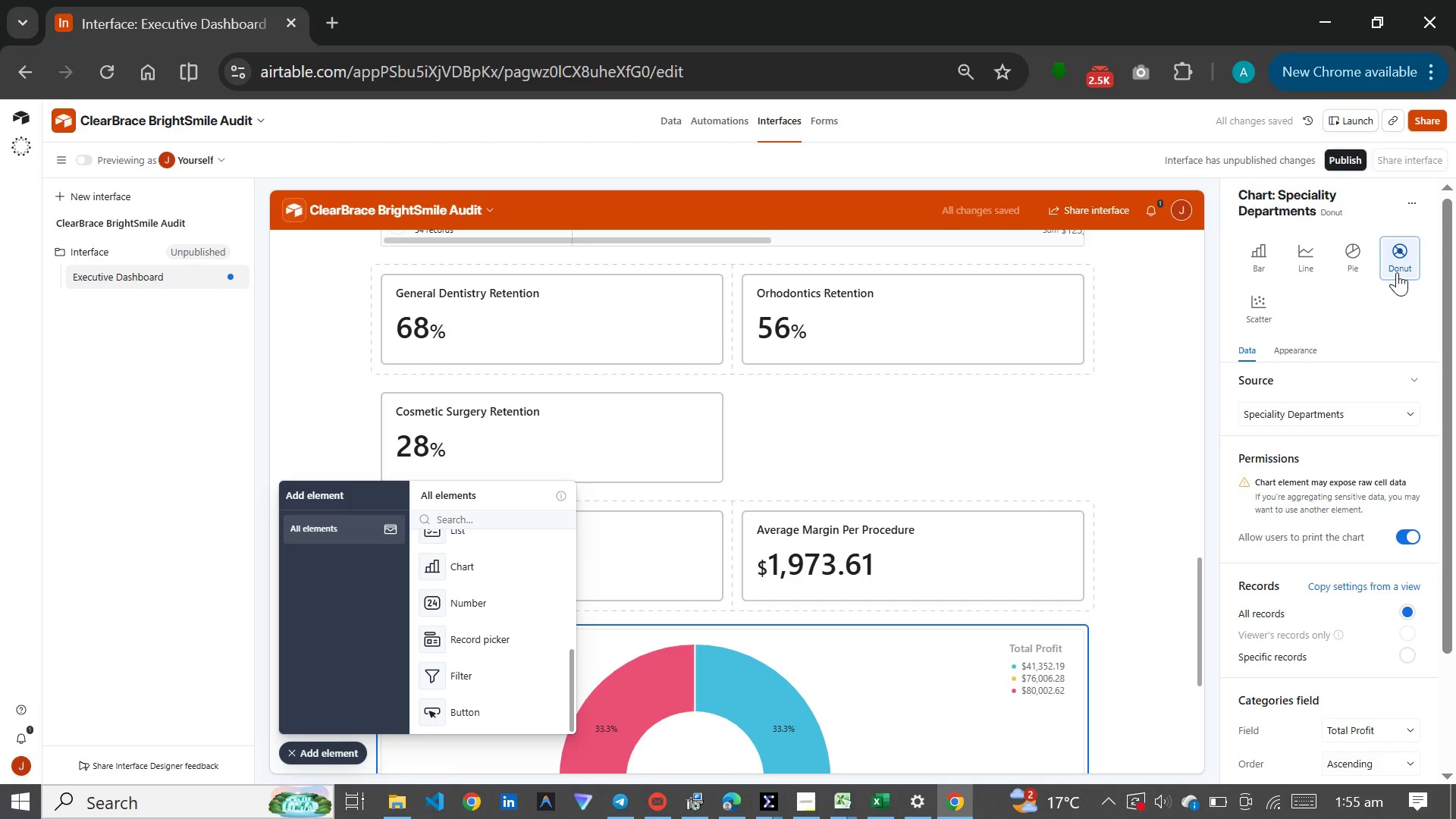 
wait(9.5)
 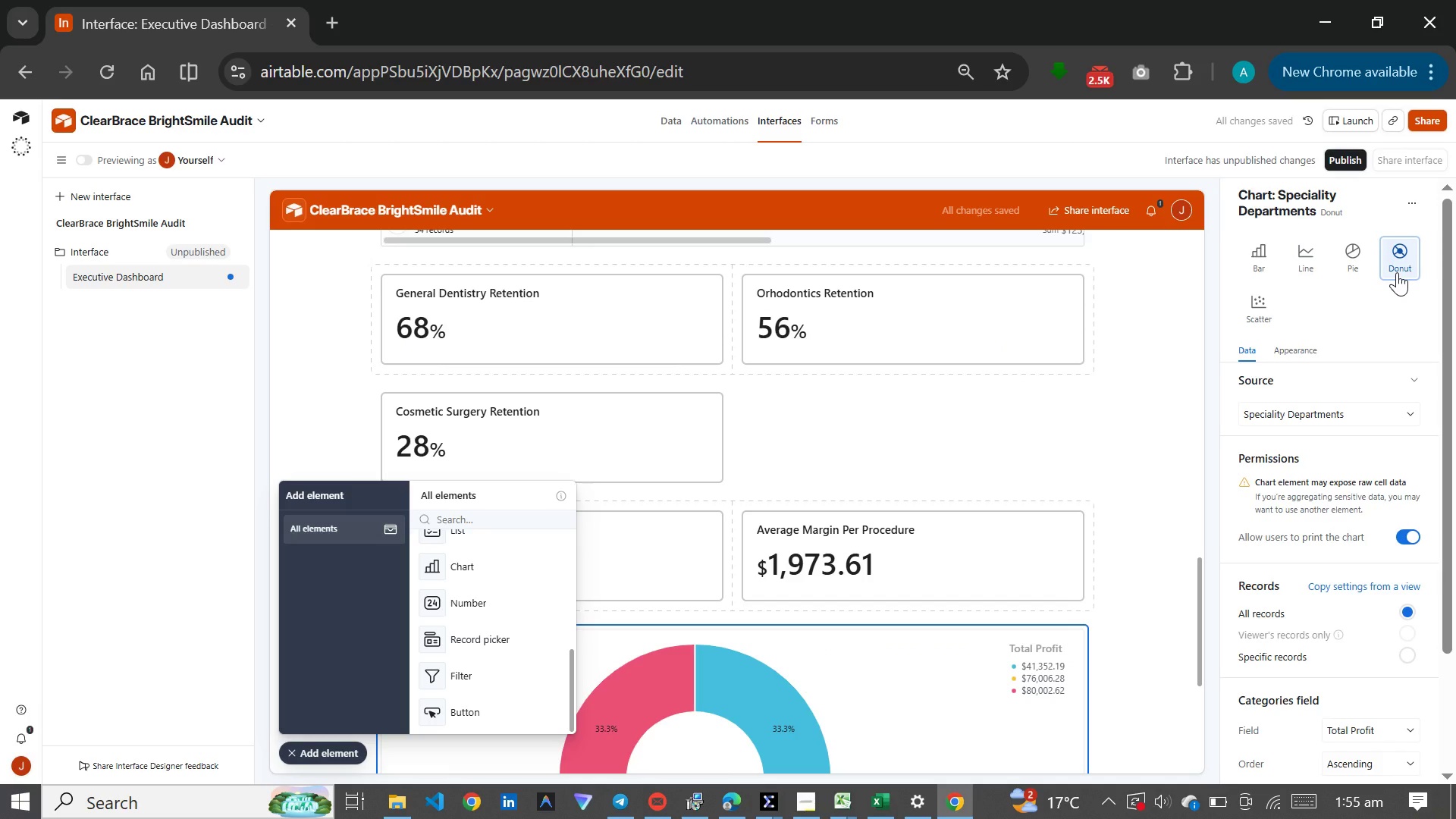 
left_click([1395, 201])
 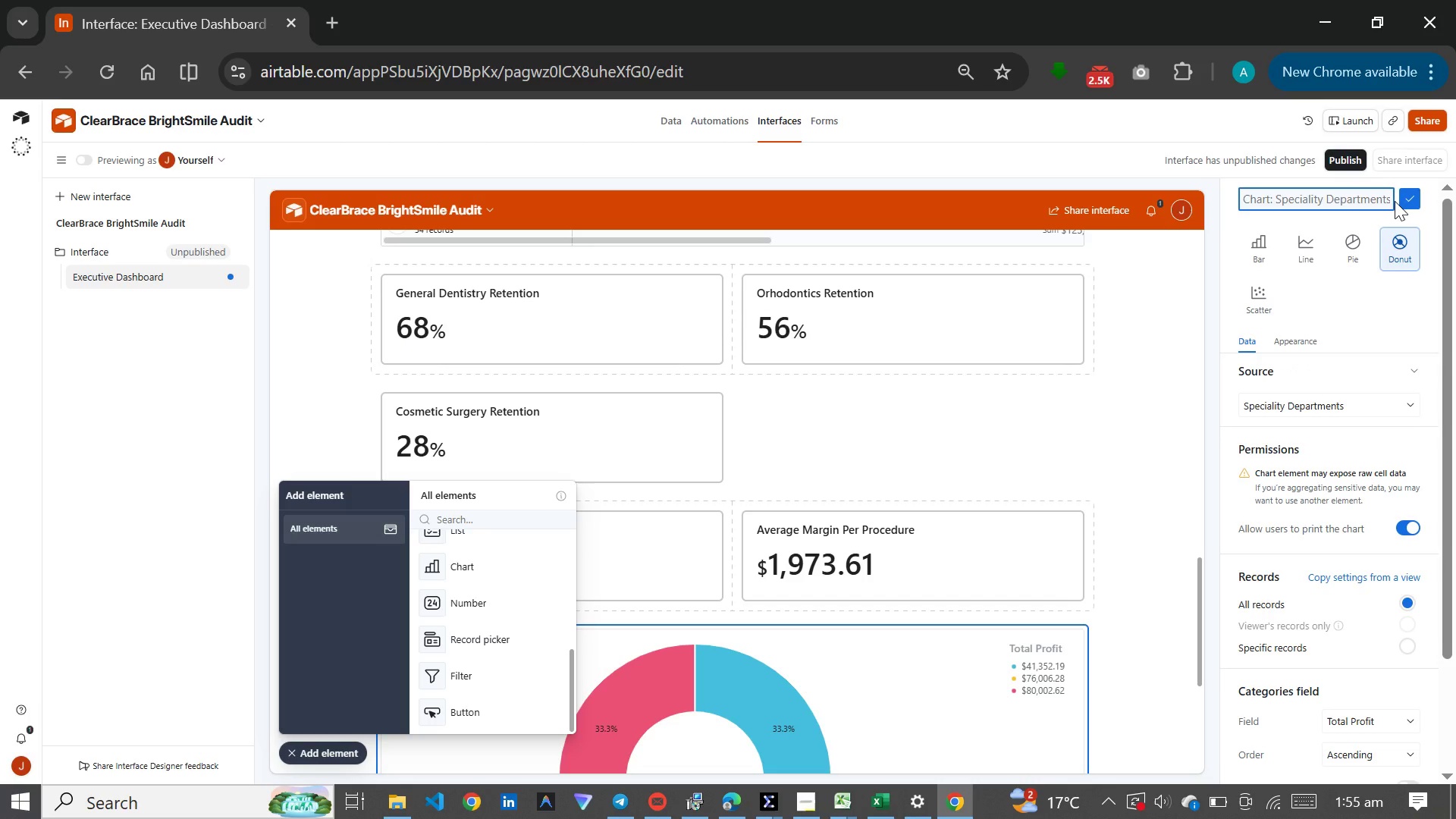 
type(Procedure by Margin )
 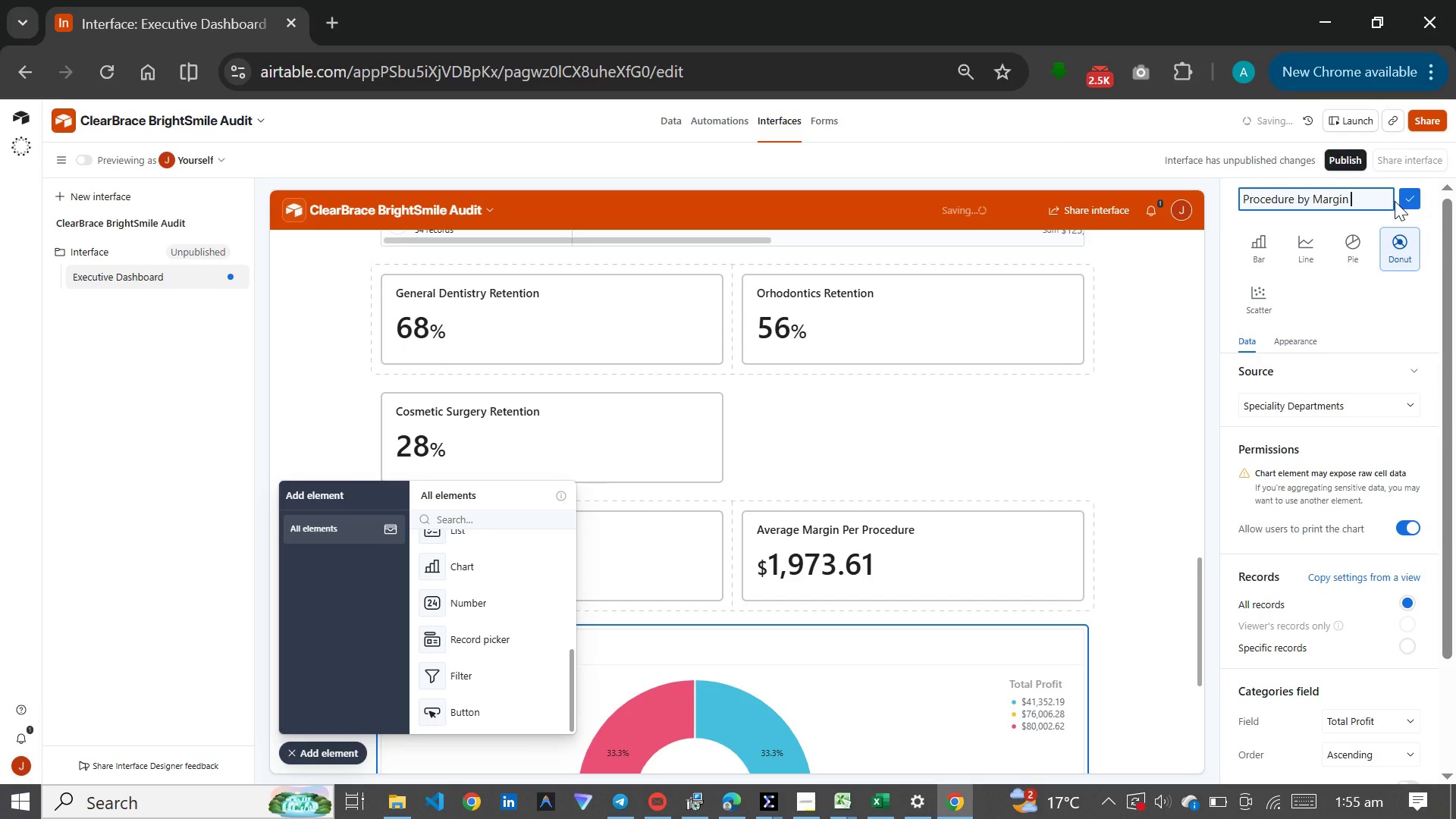 
wait(5.62)
 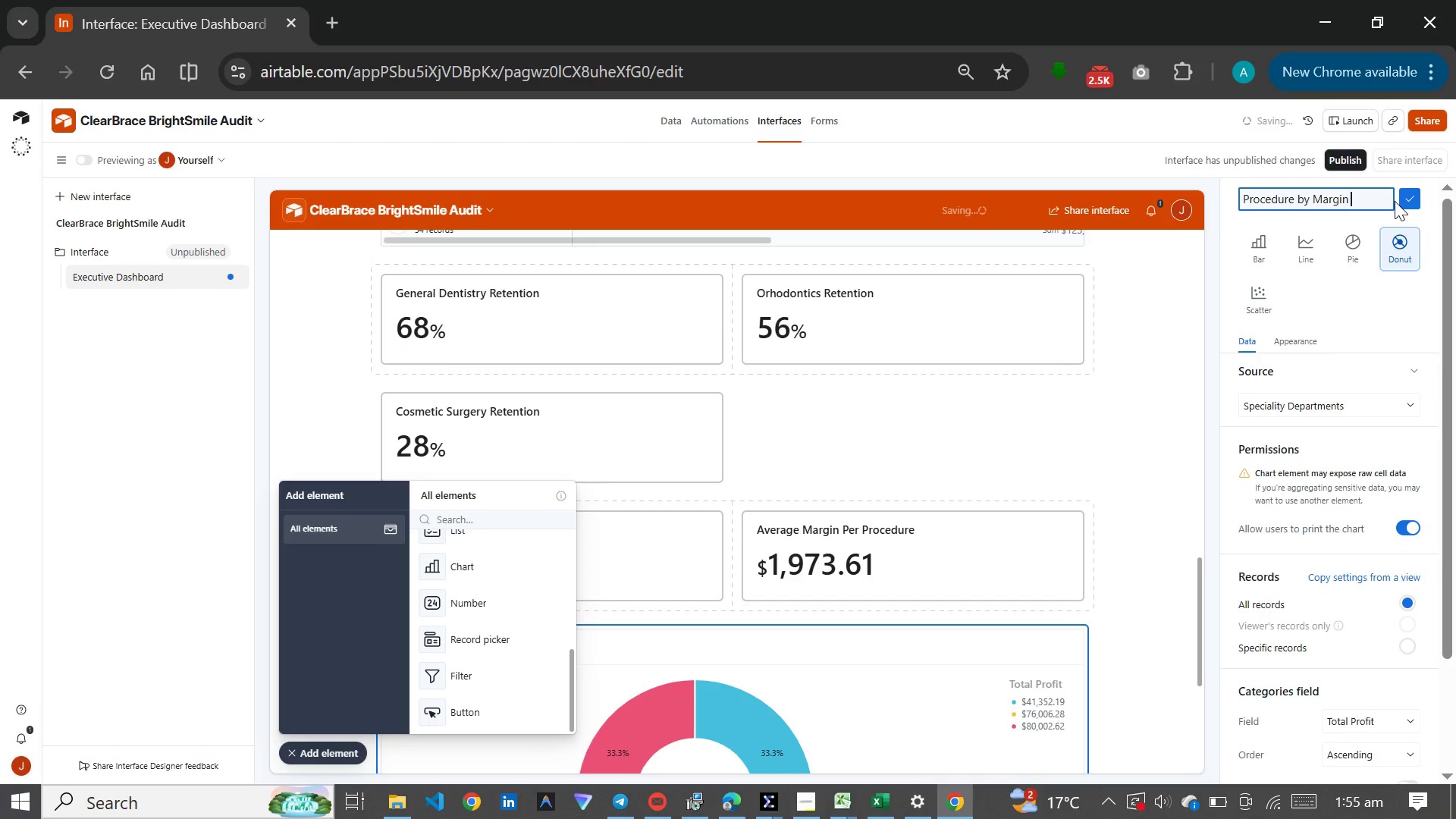 
type(Cater)
key(Backspace)
type(gory)
 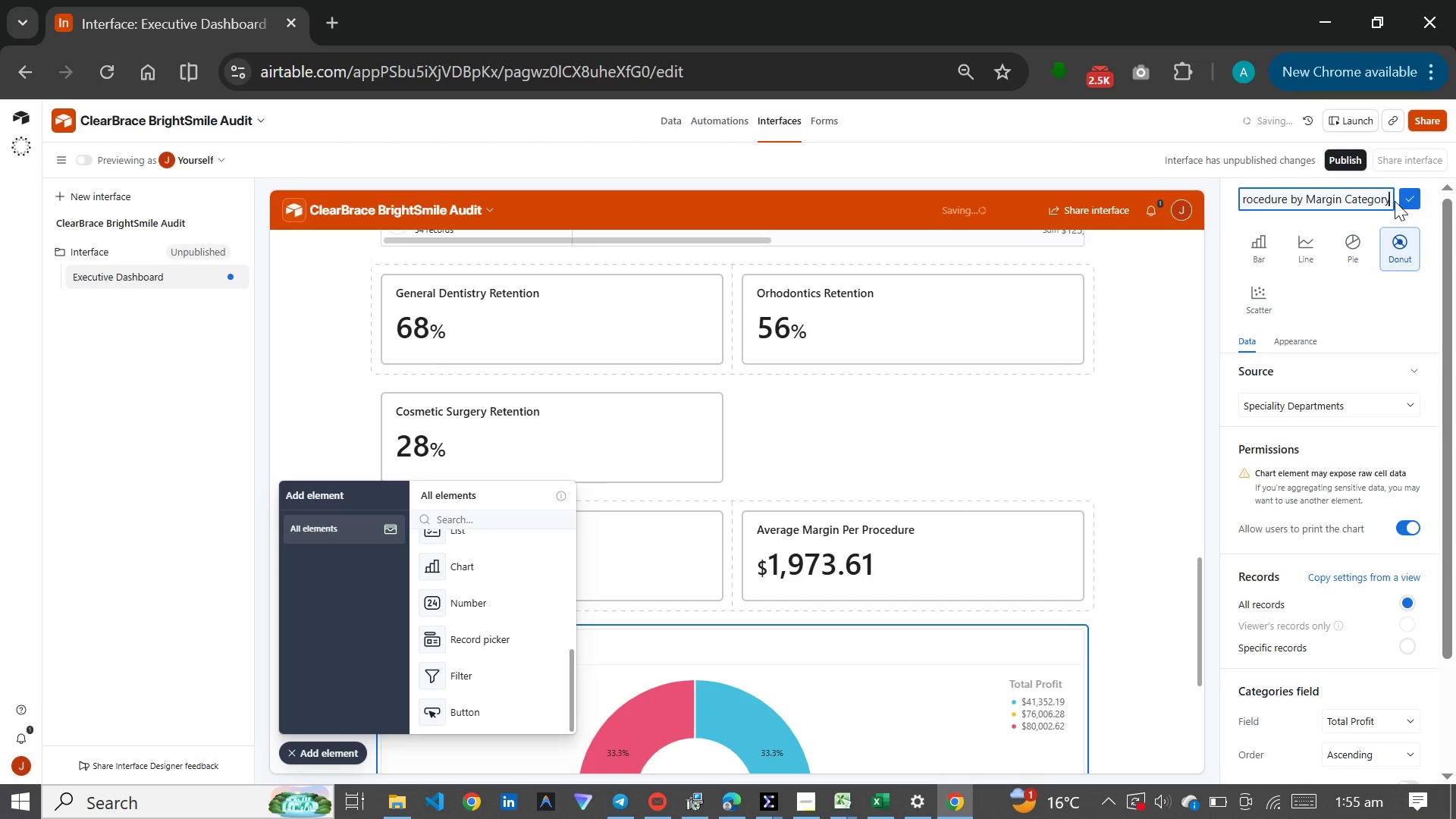 
key(Enter)
 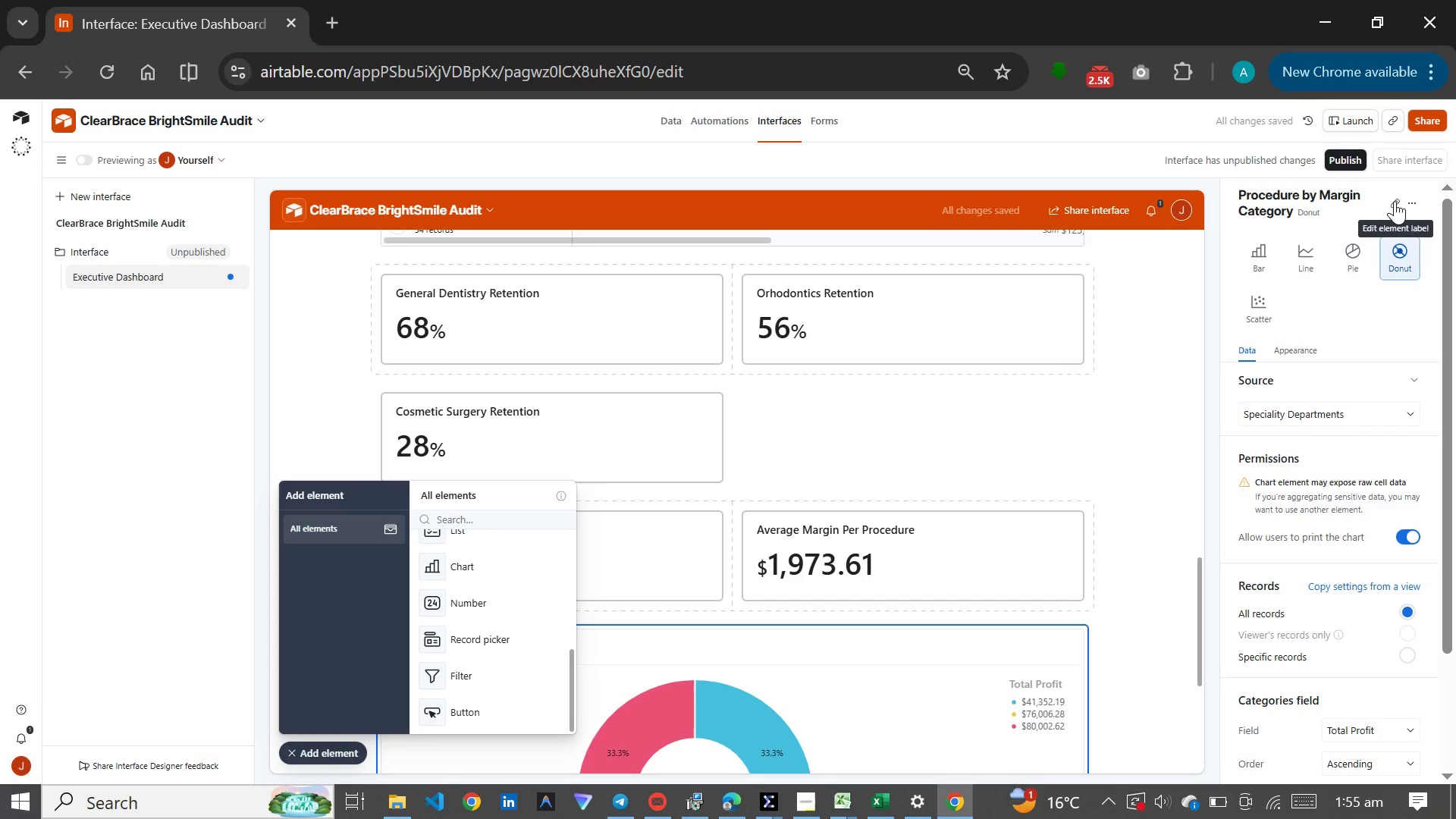 
wait(5.67)
 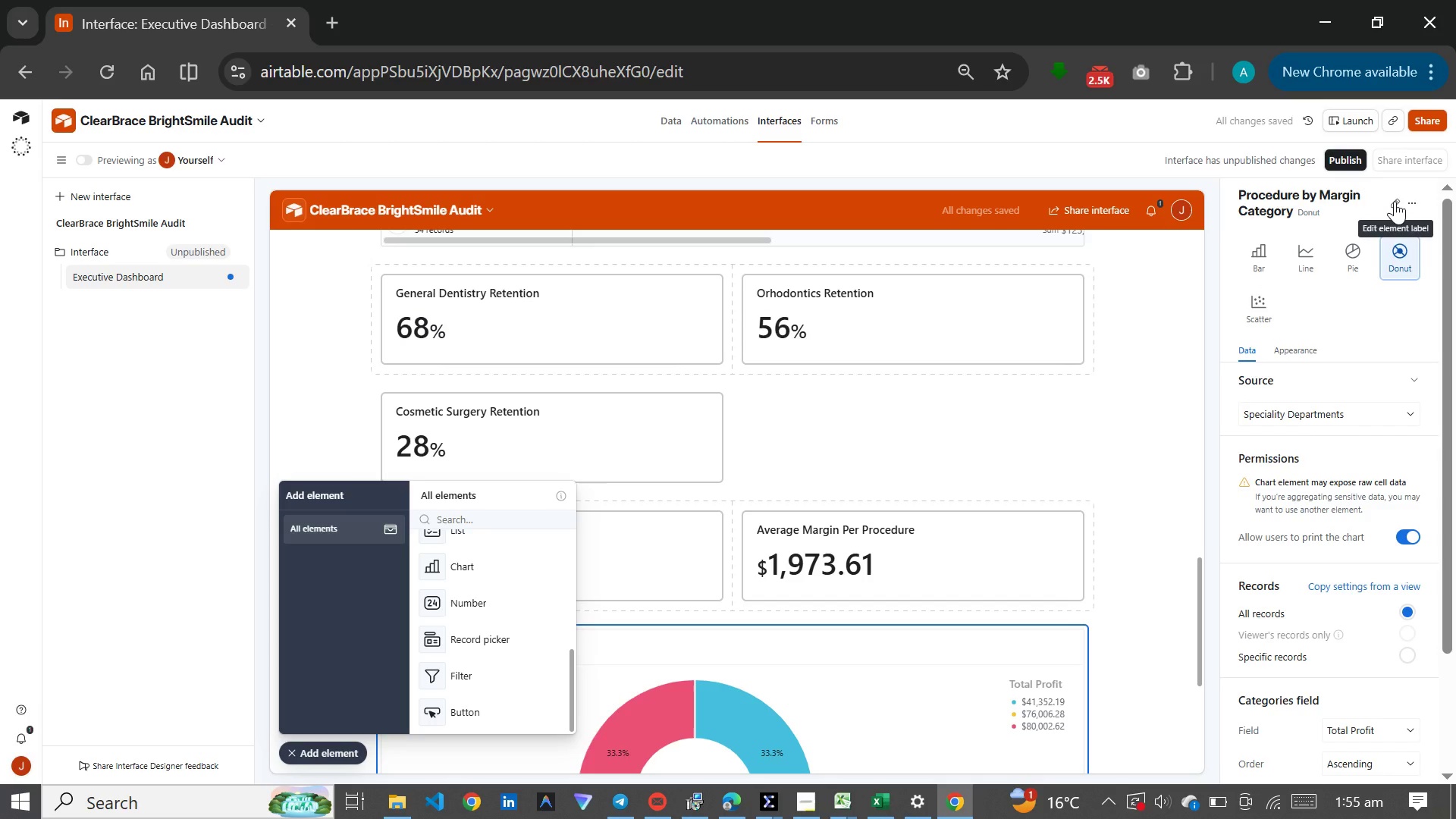 
left_click([1326, 416])
 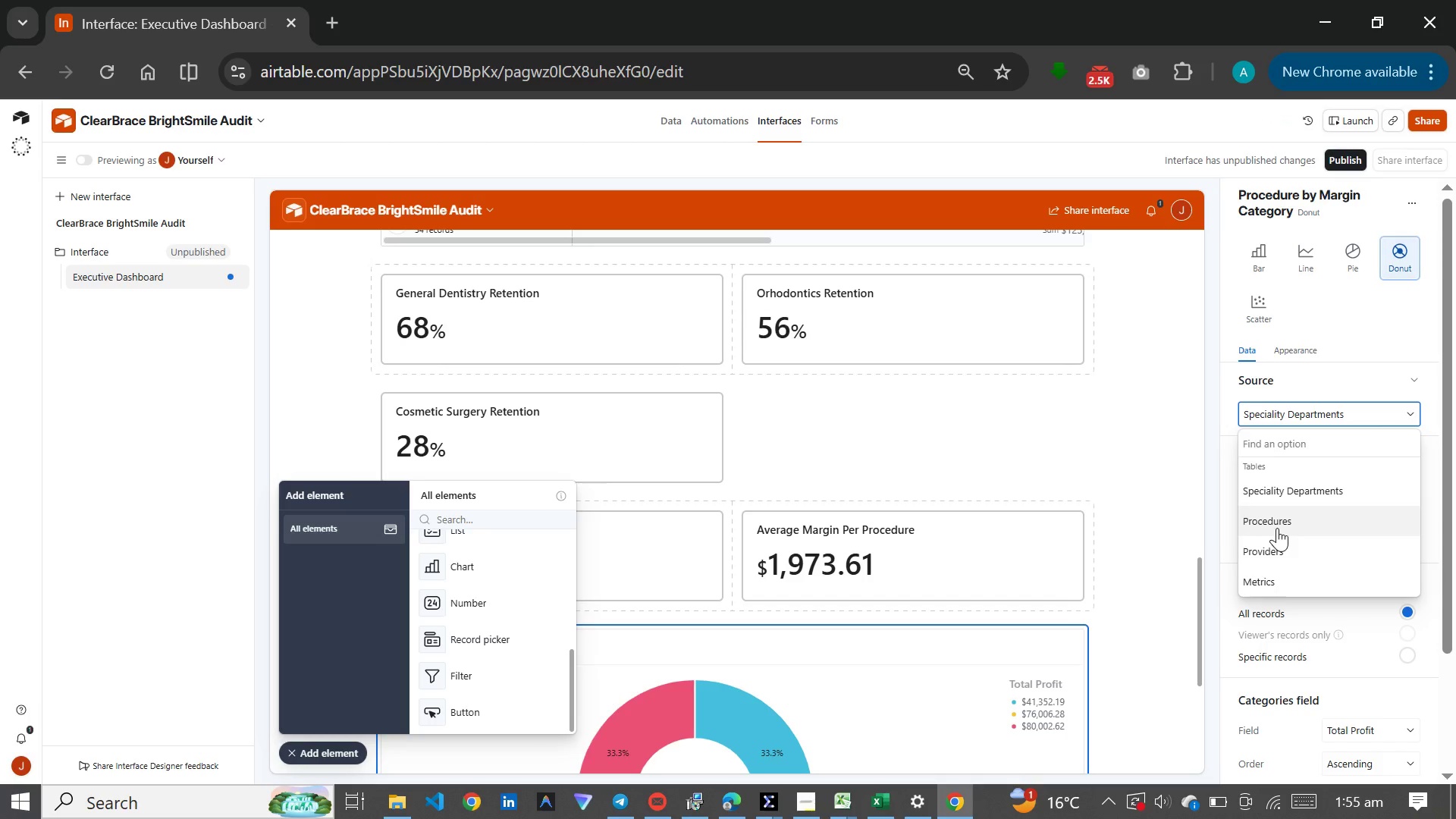 
left_click([1277, 528])
 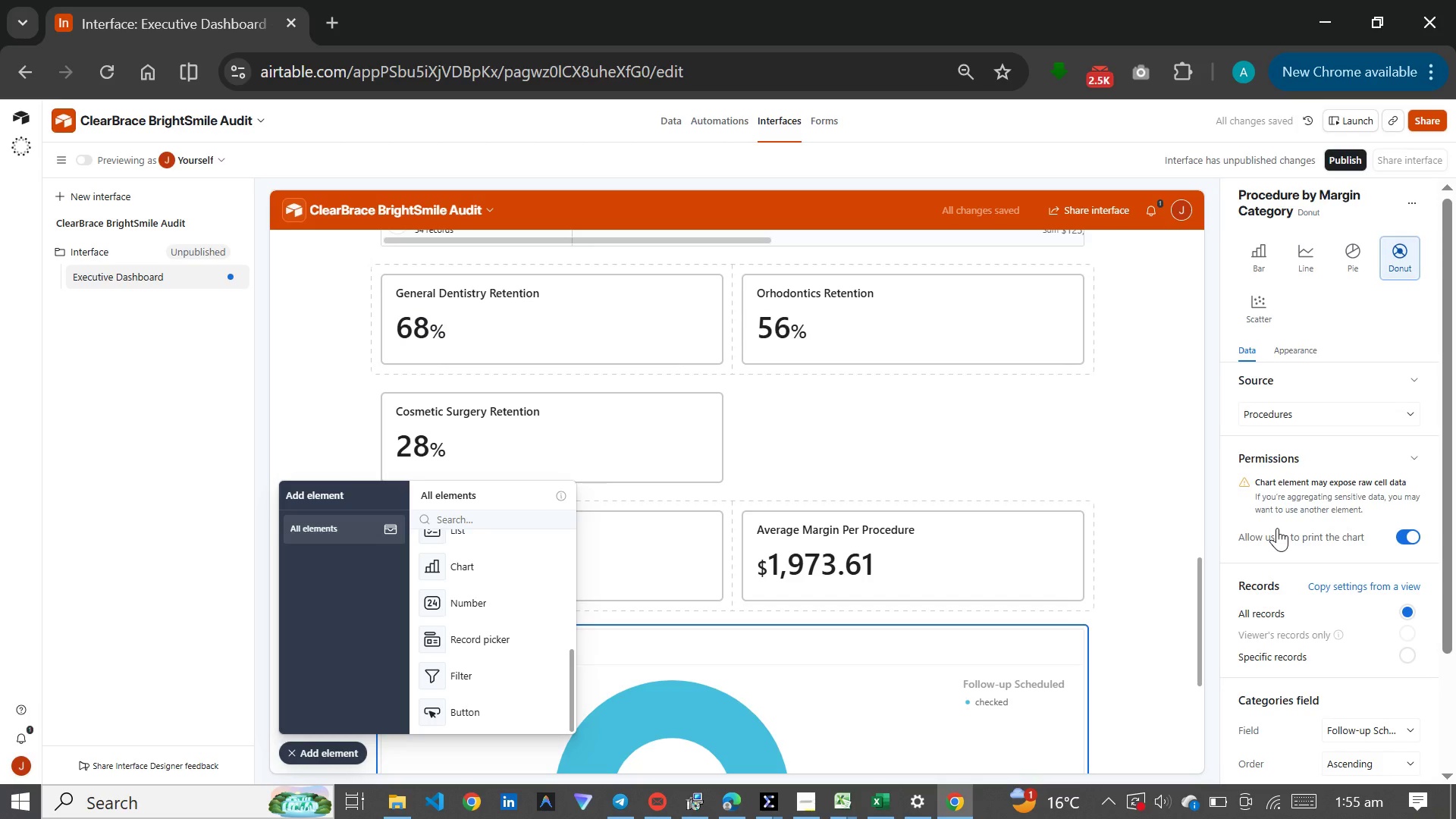 
scroll: coordinate [1340, 543], scroll_direction: down, amount: 8.0
 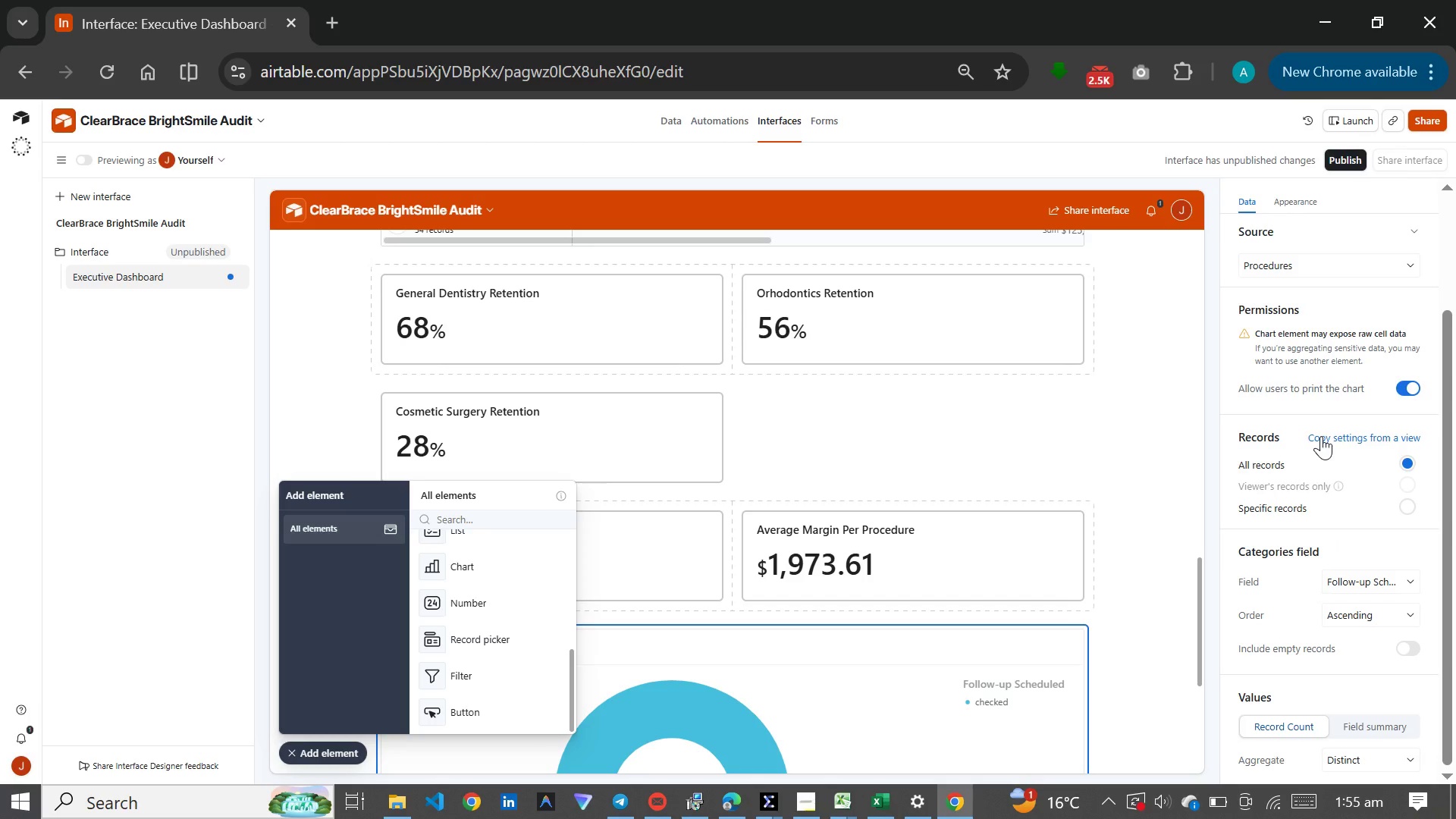 
scroll: coordinate [1321, 436], scroll_direction: up, amount: 1.0
 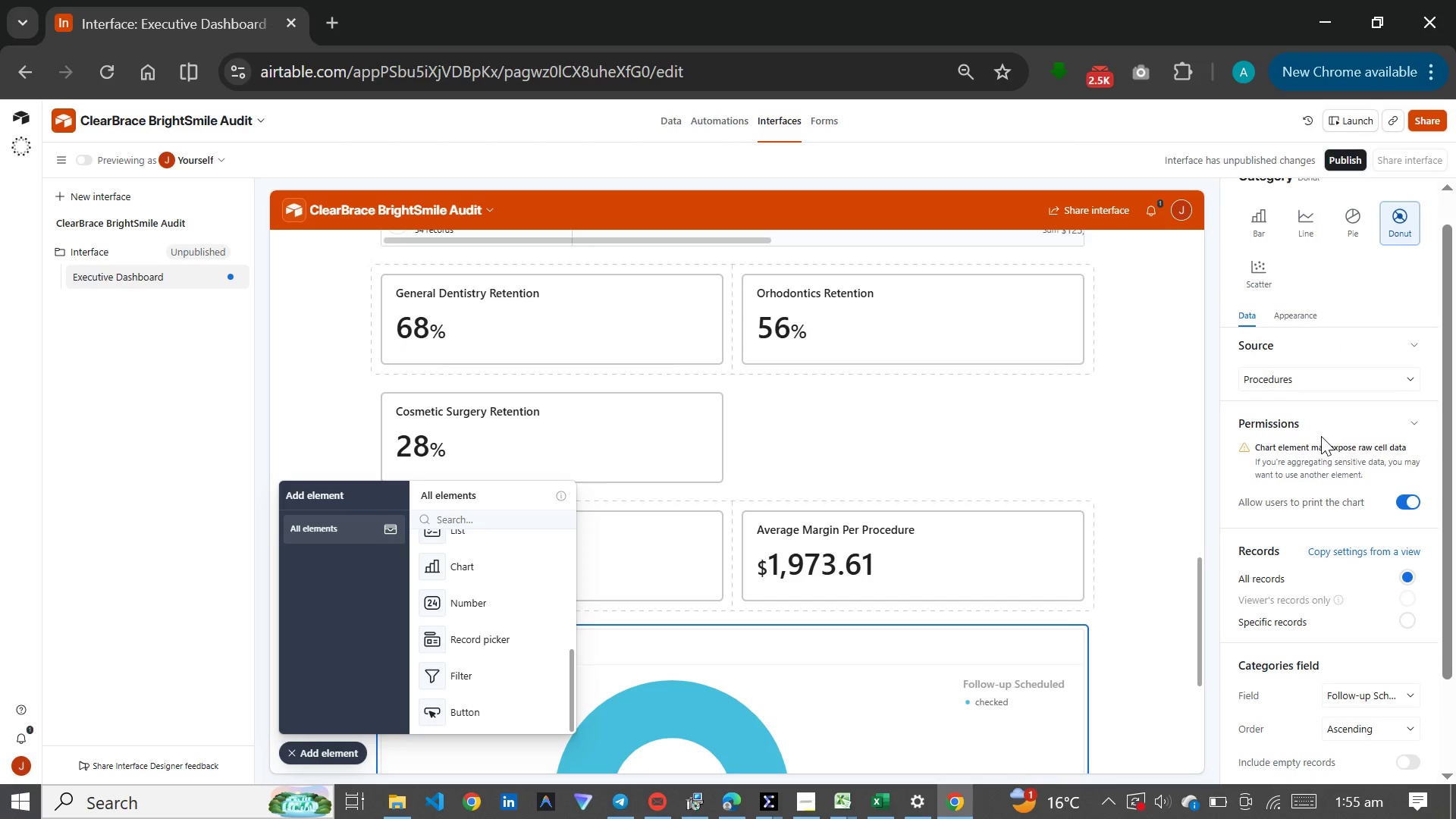 
scroll: coordinate [1321, 436], scroll_direction: down, amount: 1.0
 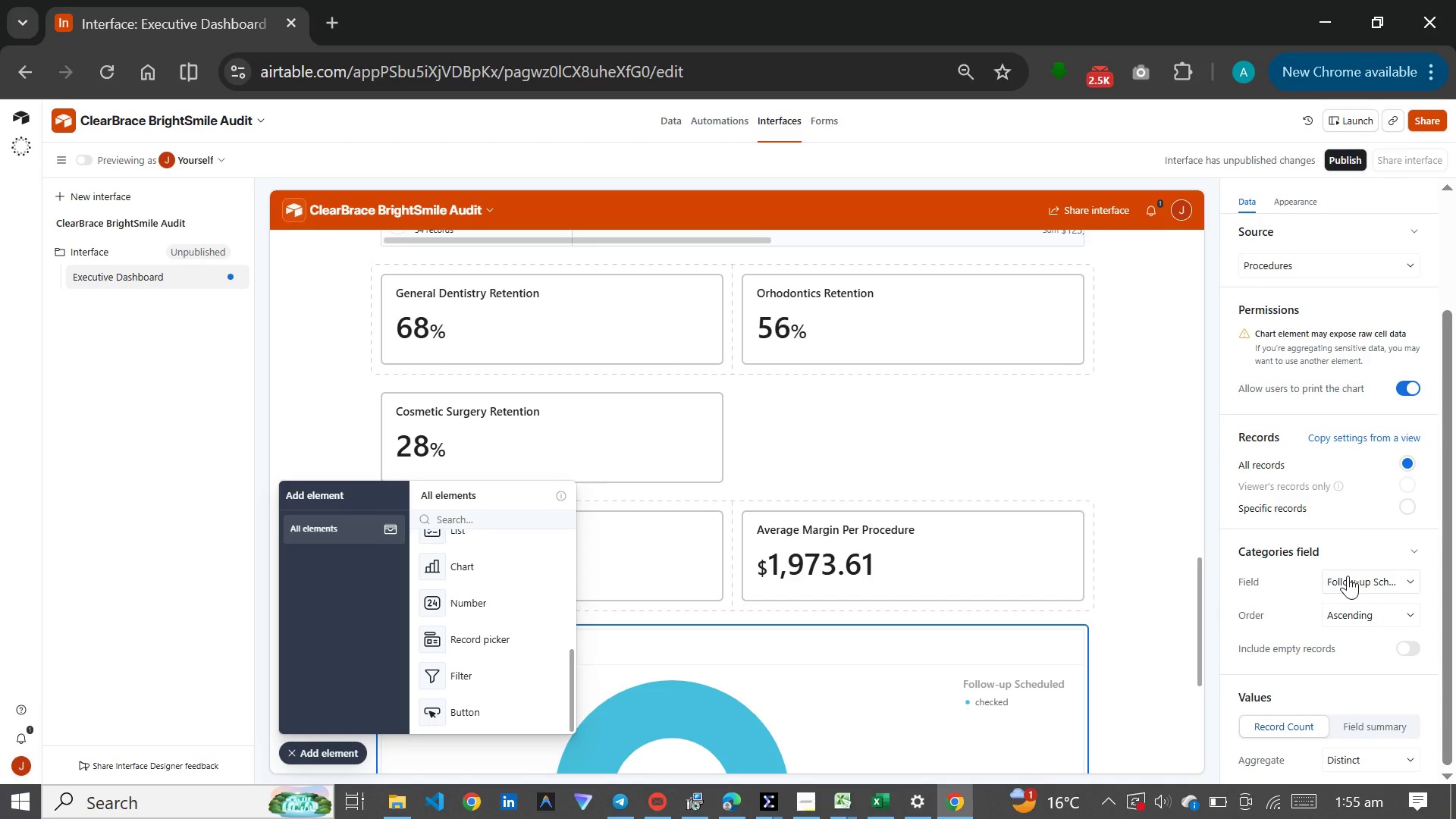 
wait(8.5)
 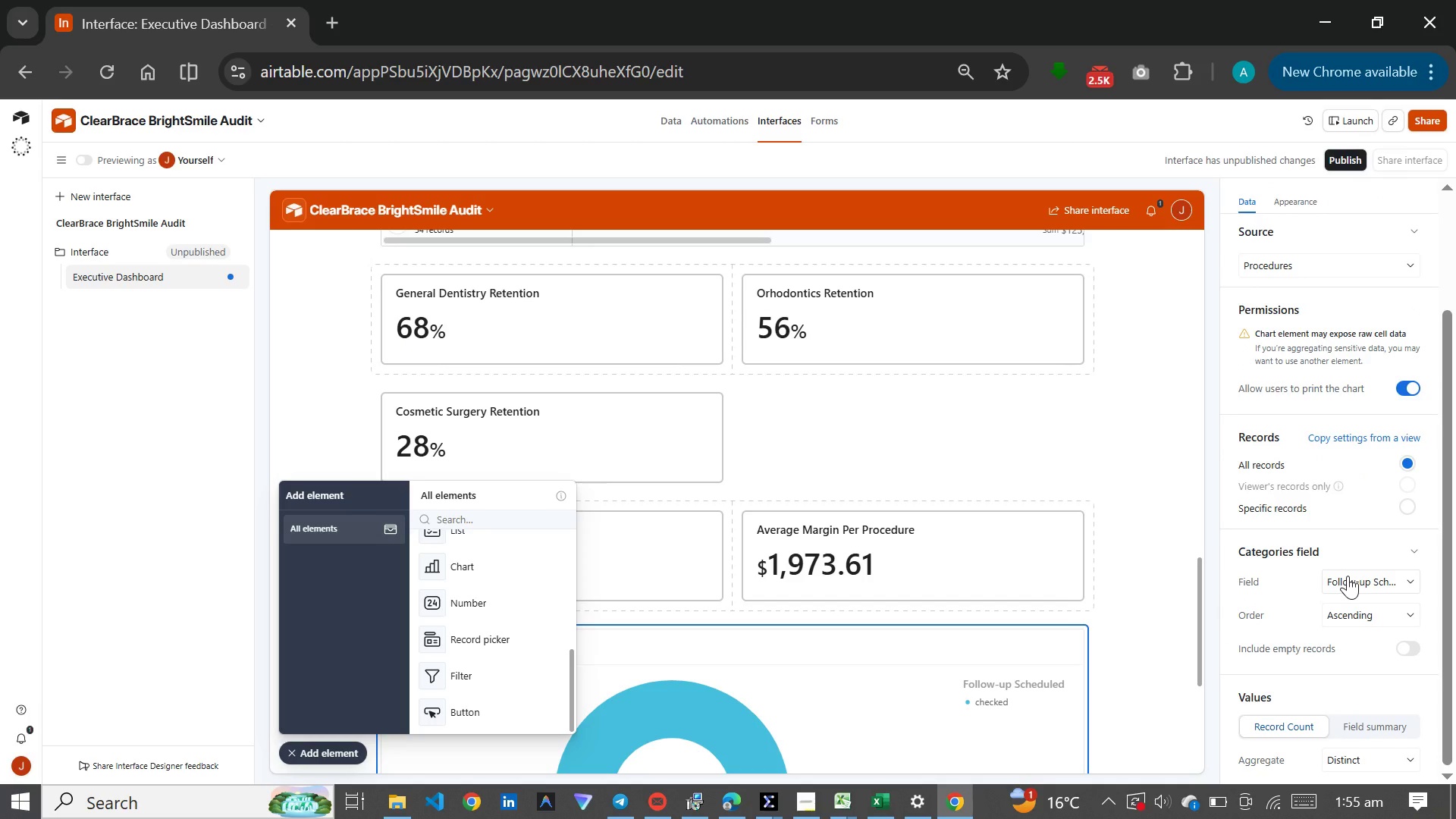 
left_click([1348, 576])
 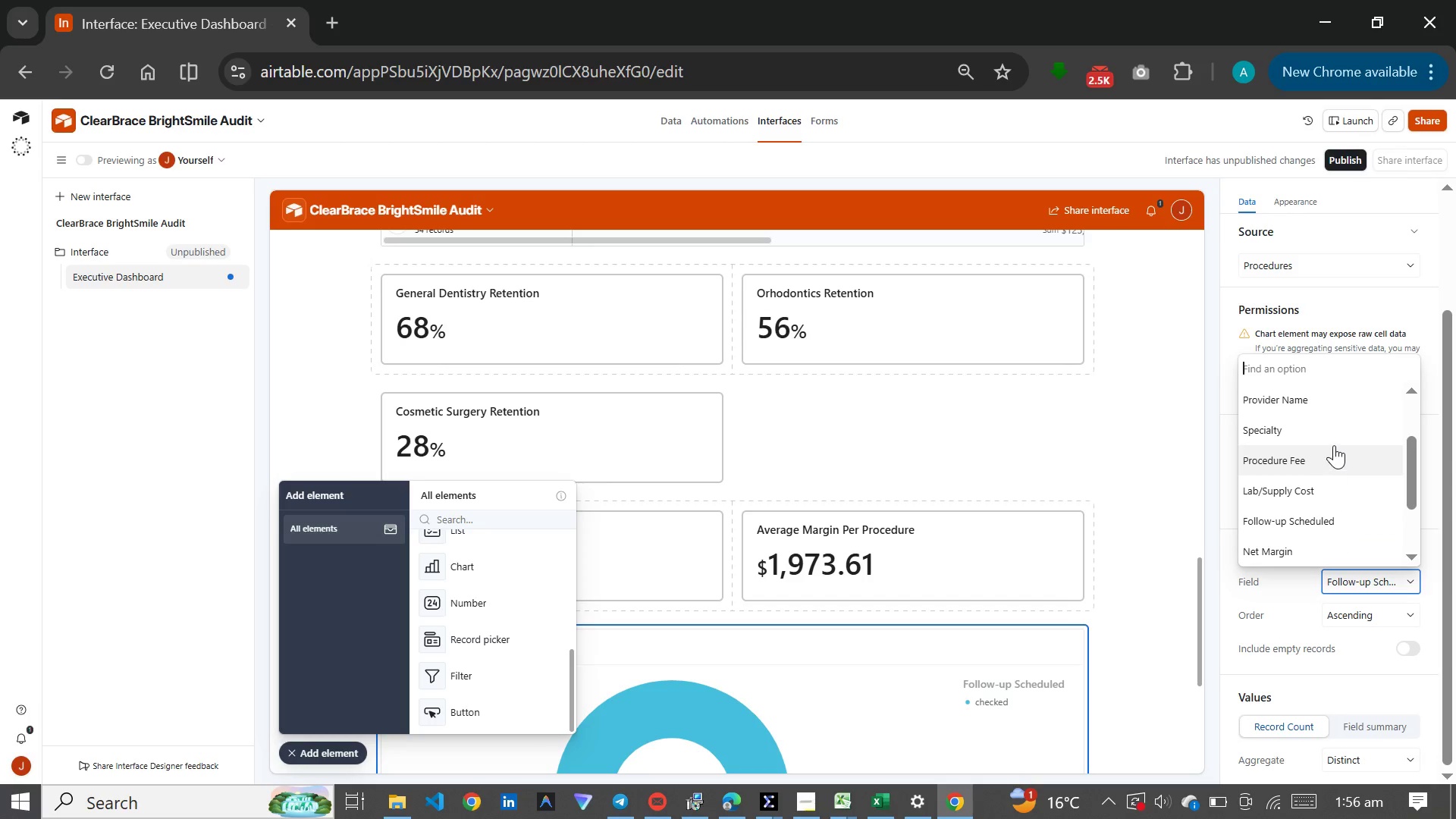 
scroll: coordinate [1334, 445], scroll_direction: up, amount: 3.0
 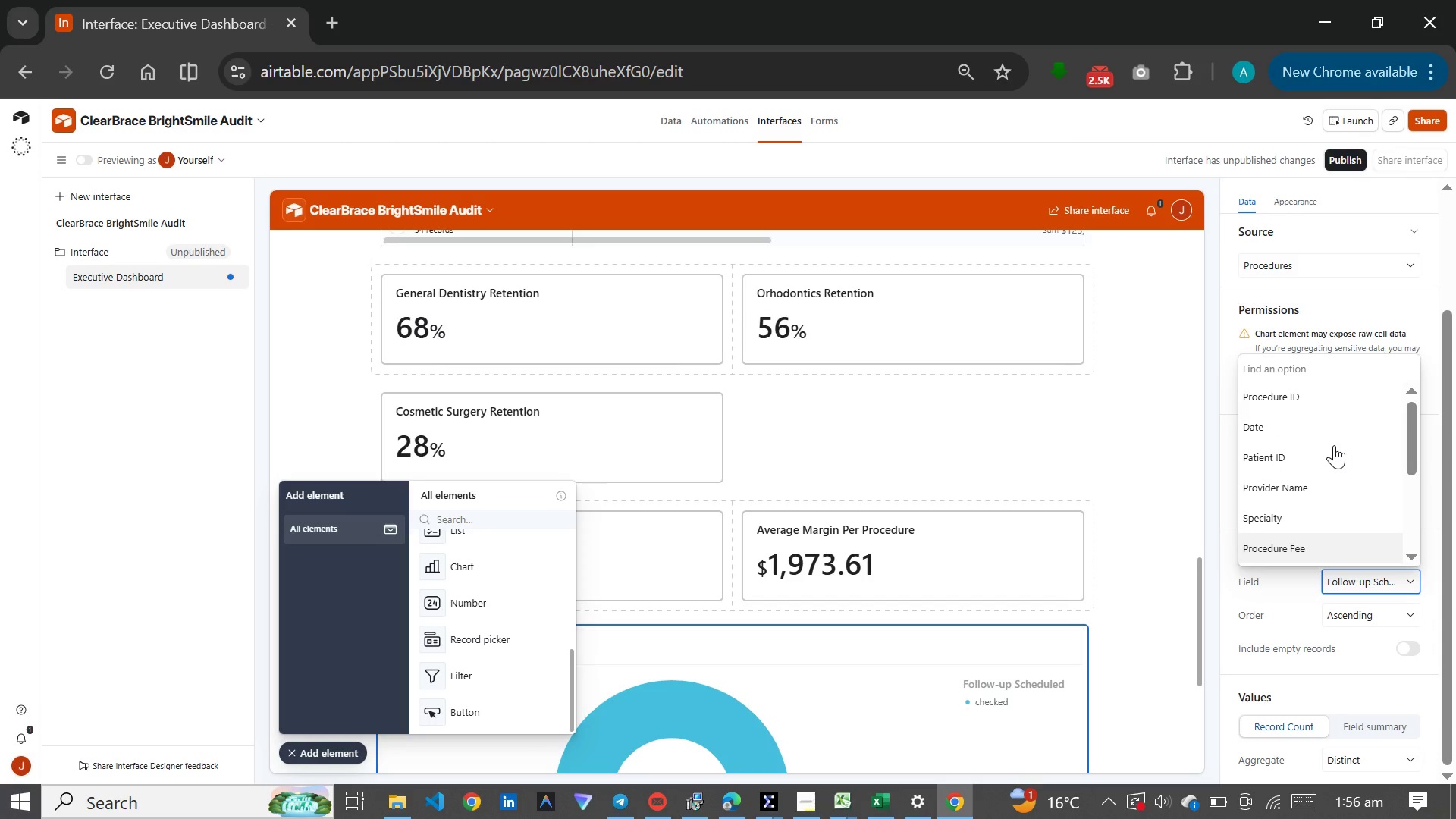 
scroll: coordinate [1334, 445], scroll_direction: down, amount: 2.0
 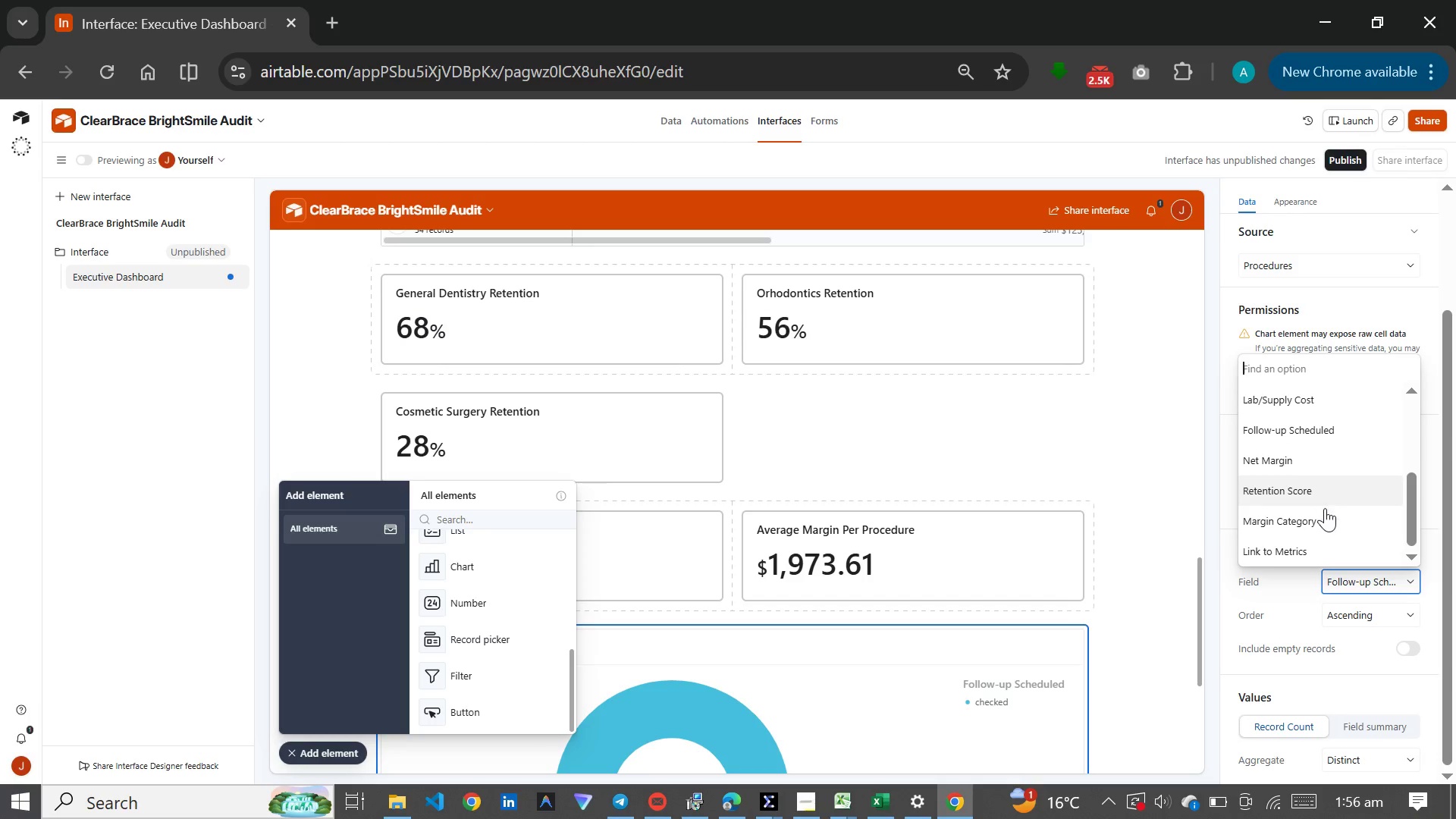 
left_click([1325, 509])
 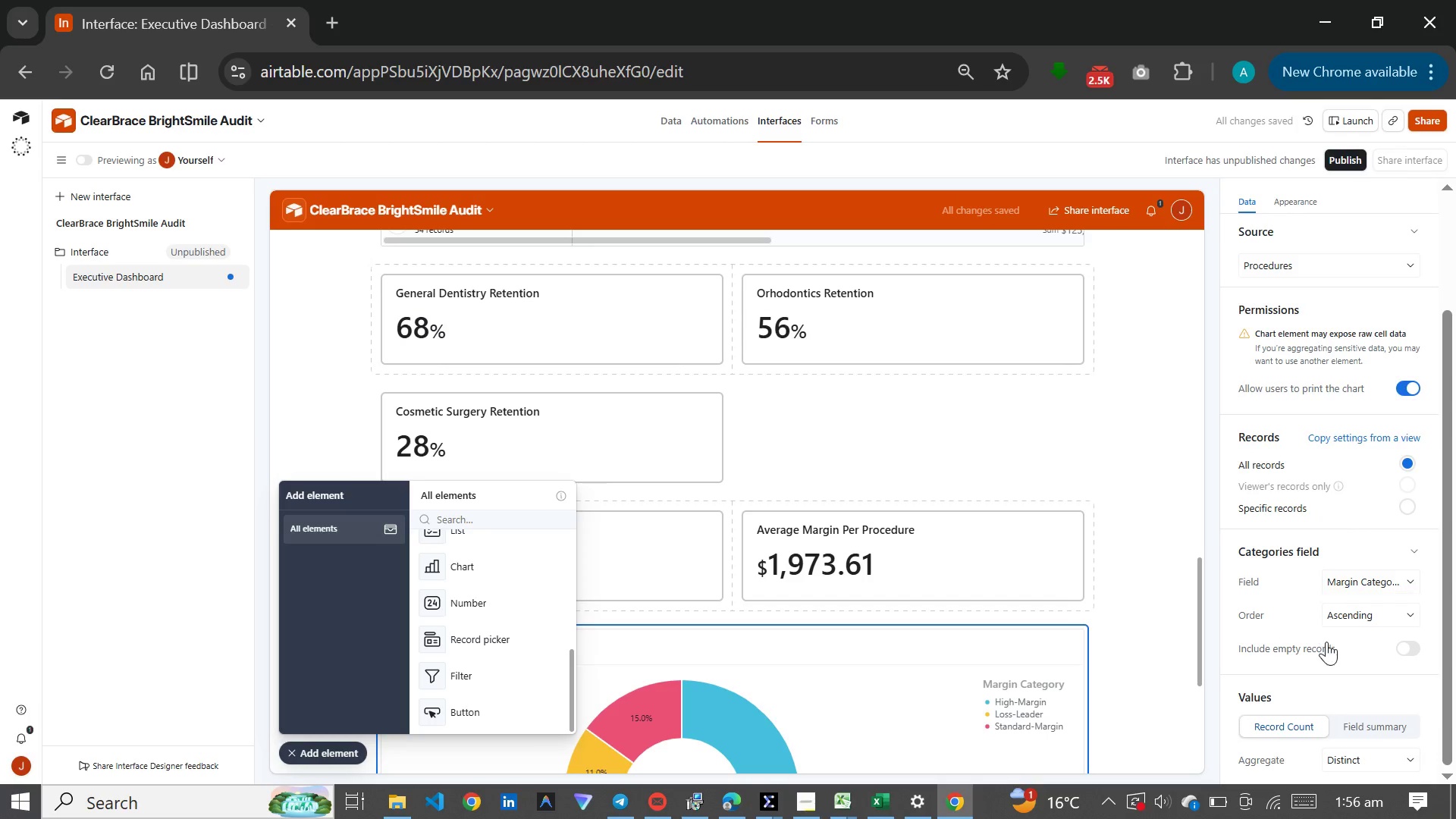 
scroll: coordinate [1329, 642], scroll_direction: down, amount: 3.0
 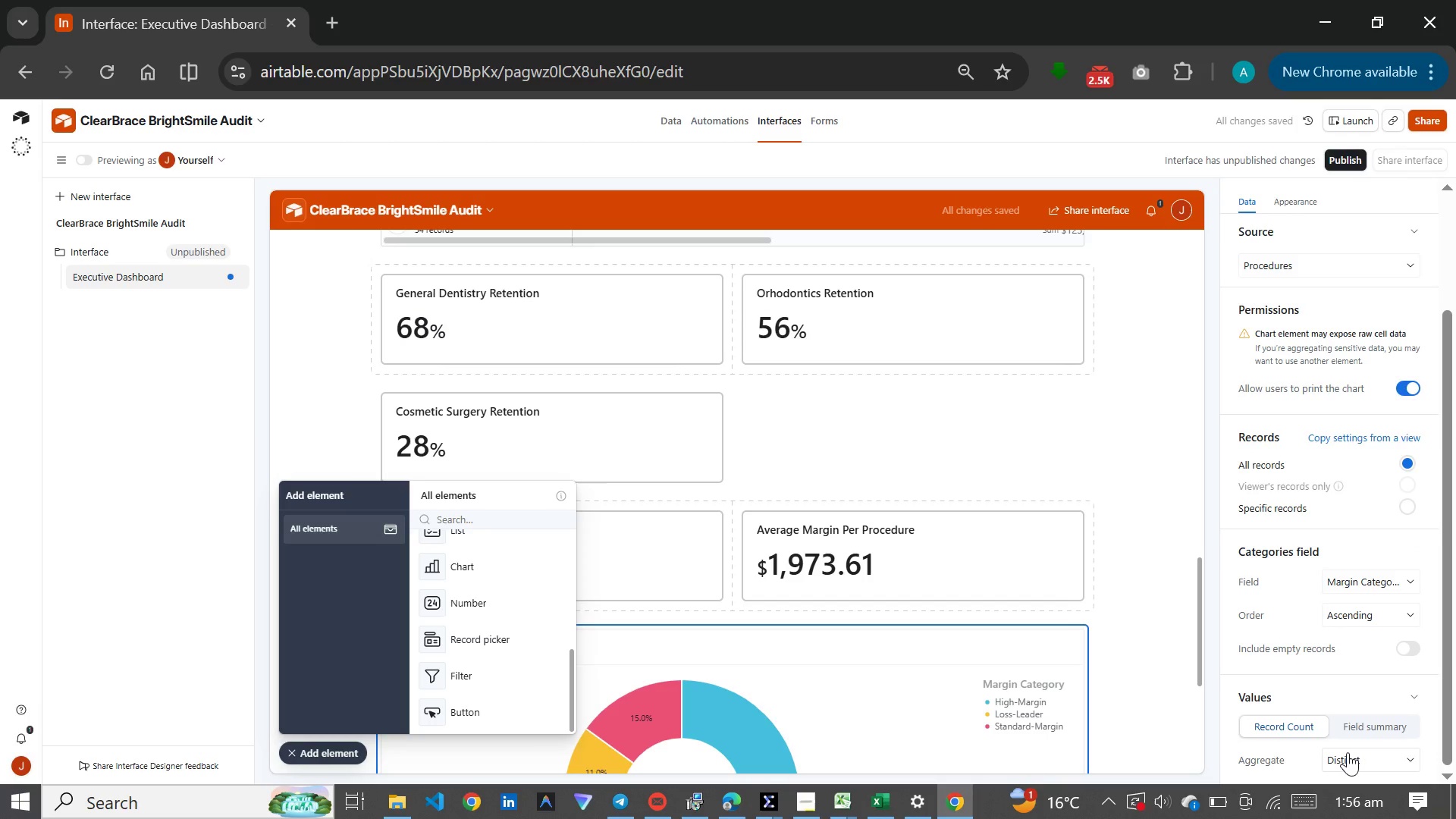 
left_click([1348, 755])
 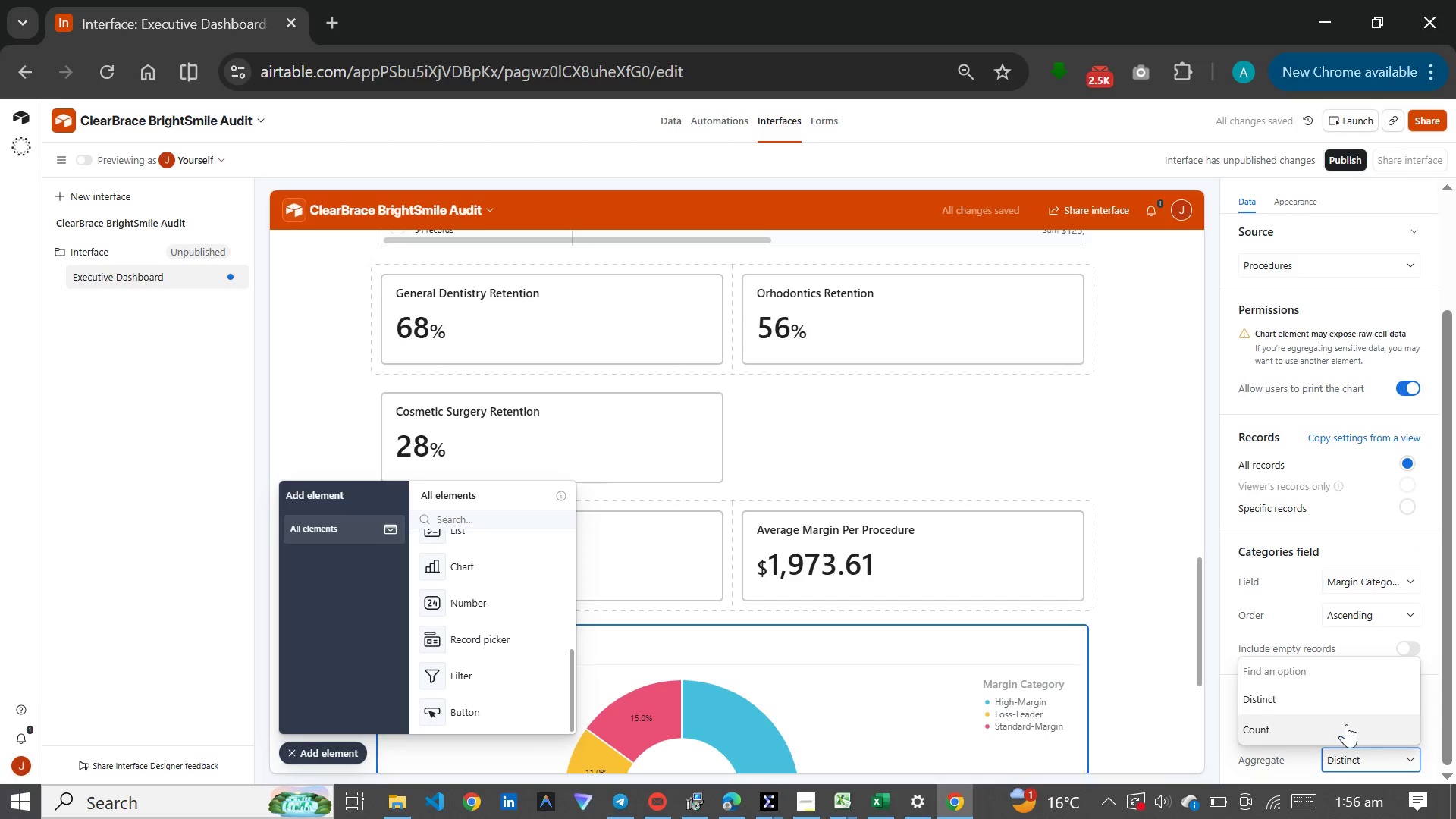 
left_click([1346, 724])
 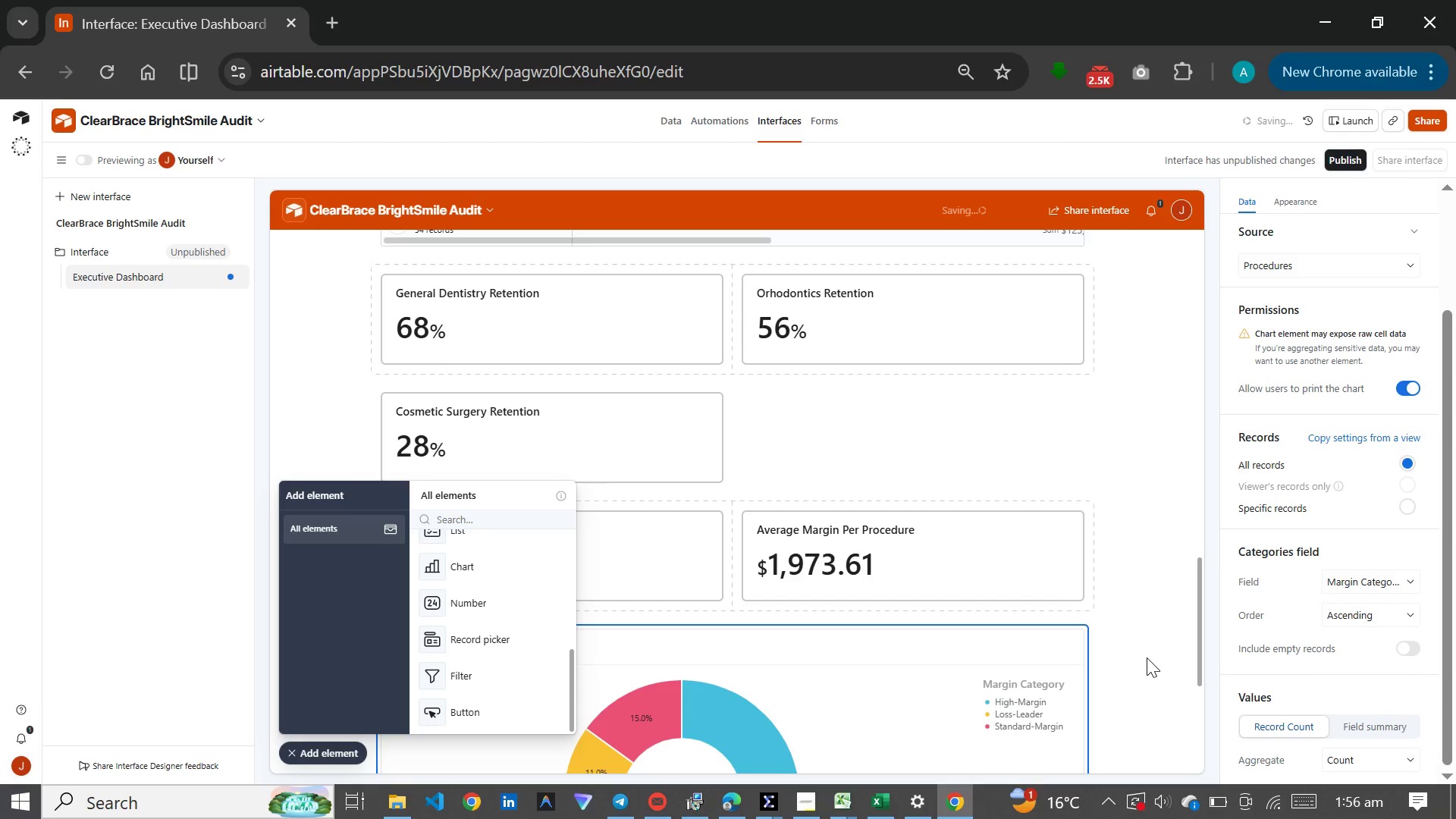 
scroll: coordinate [1147, 656], scroll_direction: down, amount: 3.0
 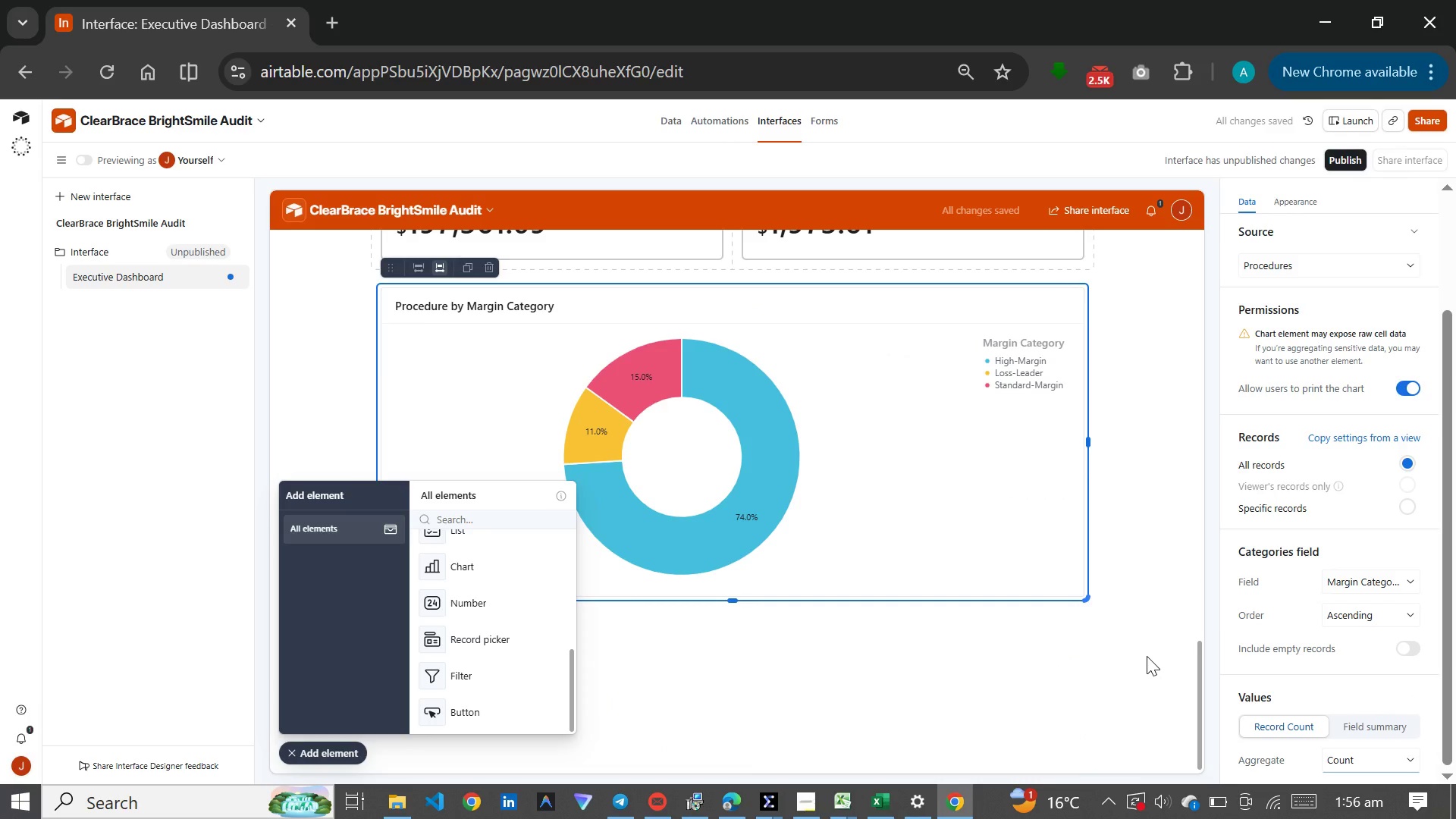 
left_click([1147, 656])
 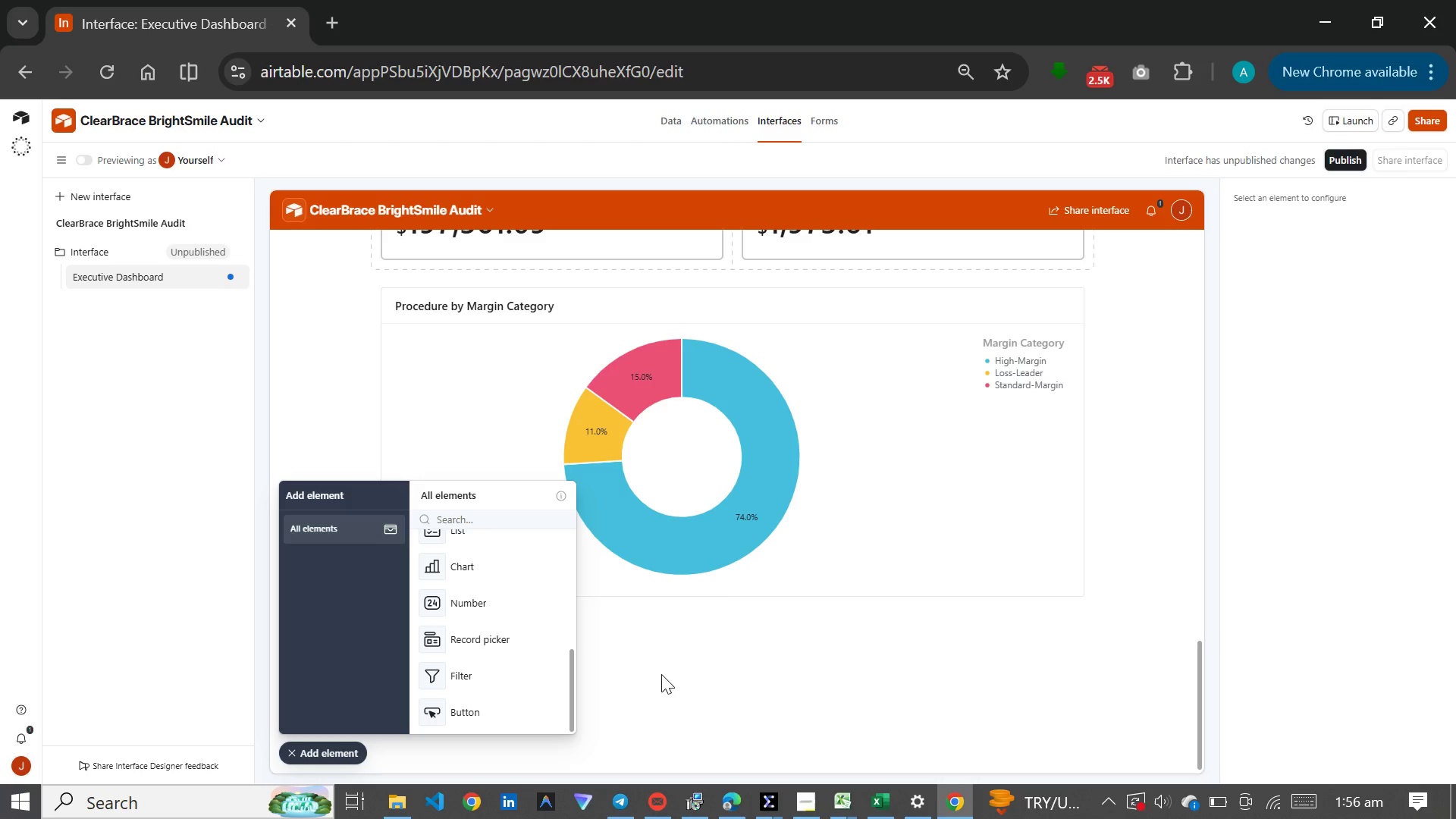 
wait(16.62)
 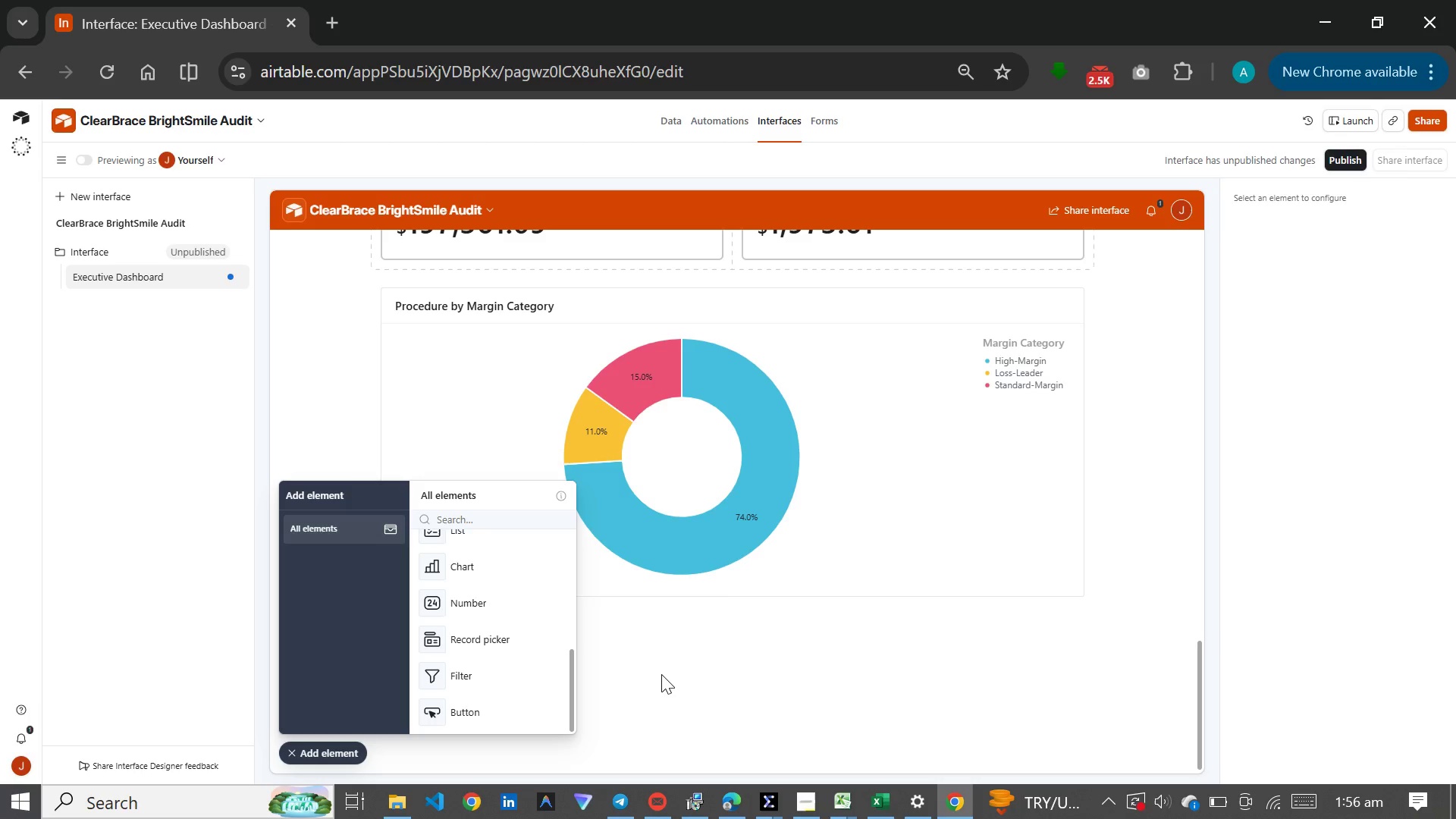 
scroll: coordinate [431, 595], scroll_direction: down, amount: 1.0
 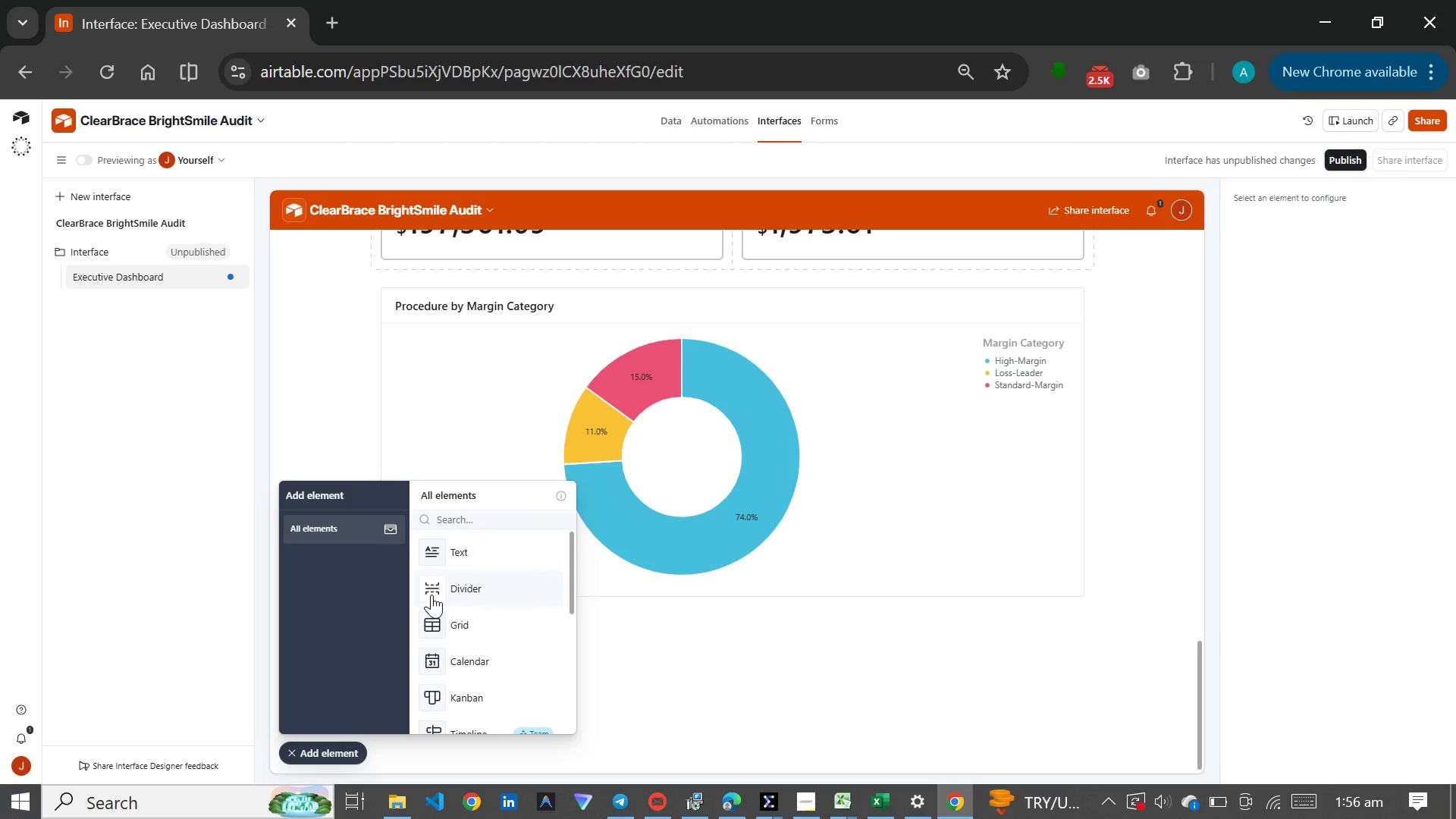 
scroll: coordinate [431, 595], scroll_direction: up, amount: 1.0
 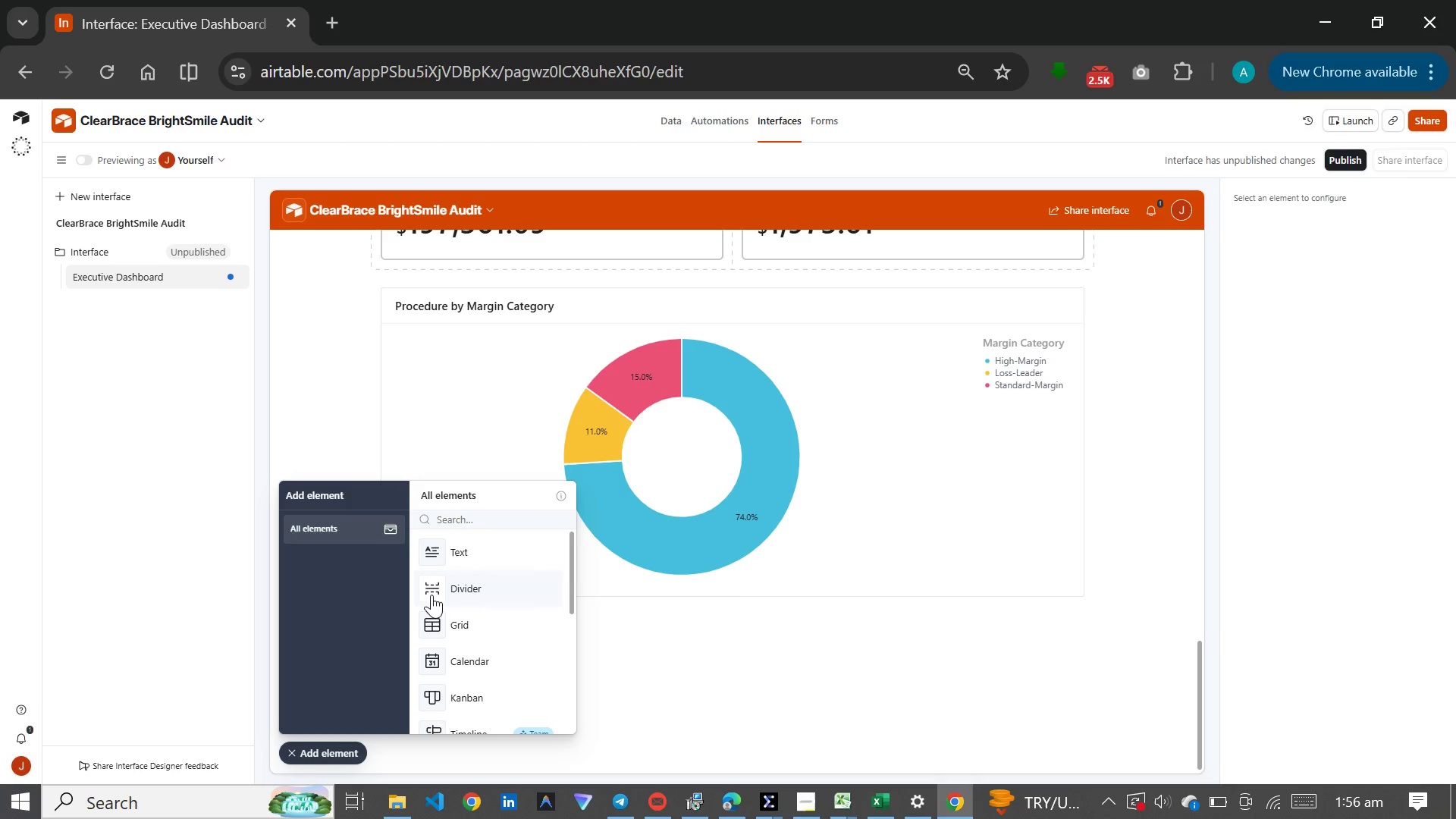 
scroll: coordinate [467, 627], scroll_direction: down, amount: 5.0
 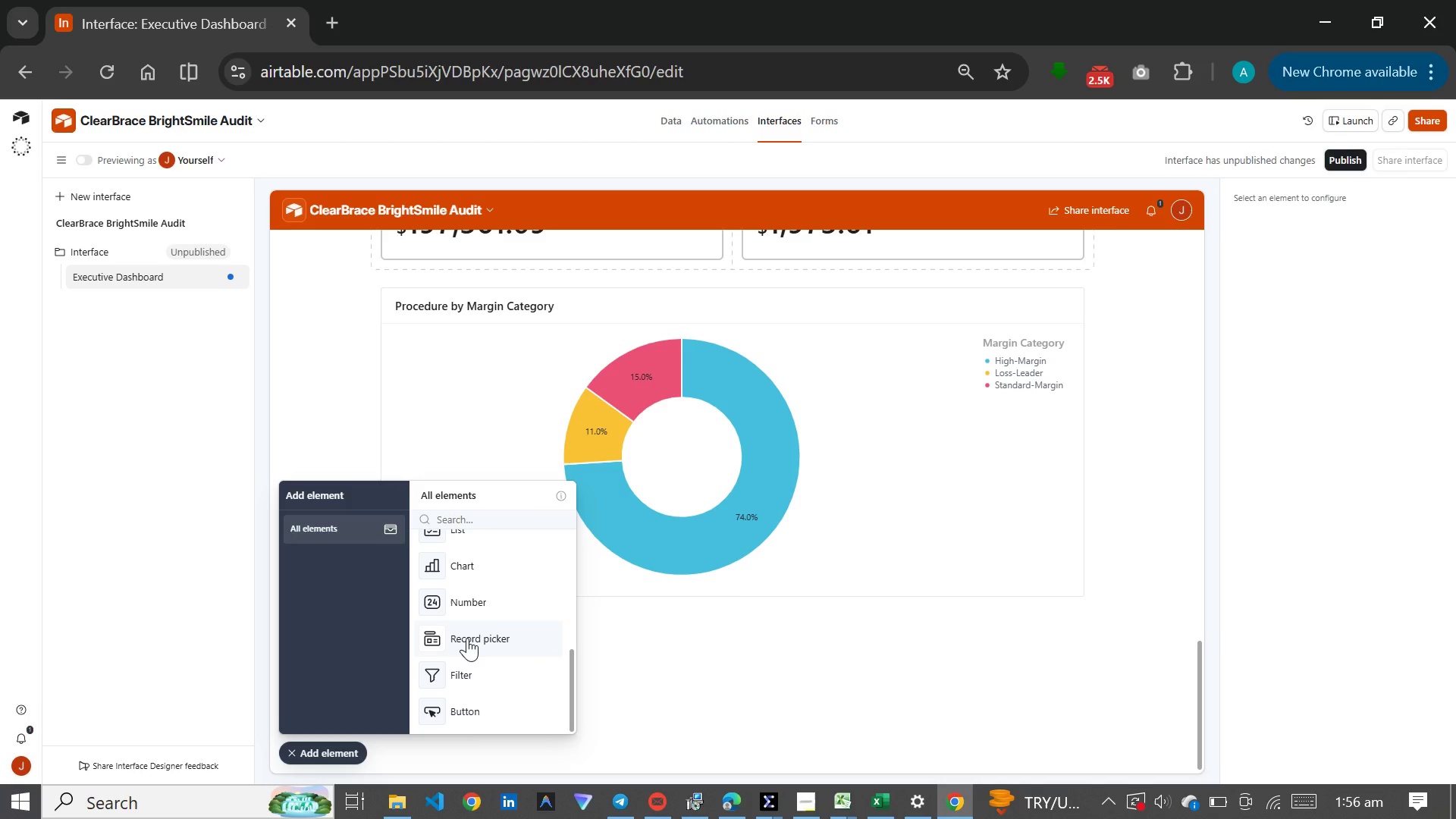 
scroll: coordinate [467, 638], scroll_direction: up, amount: 1.0
 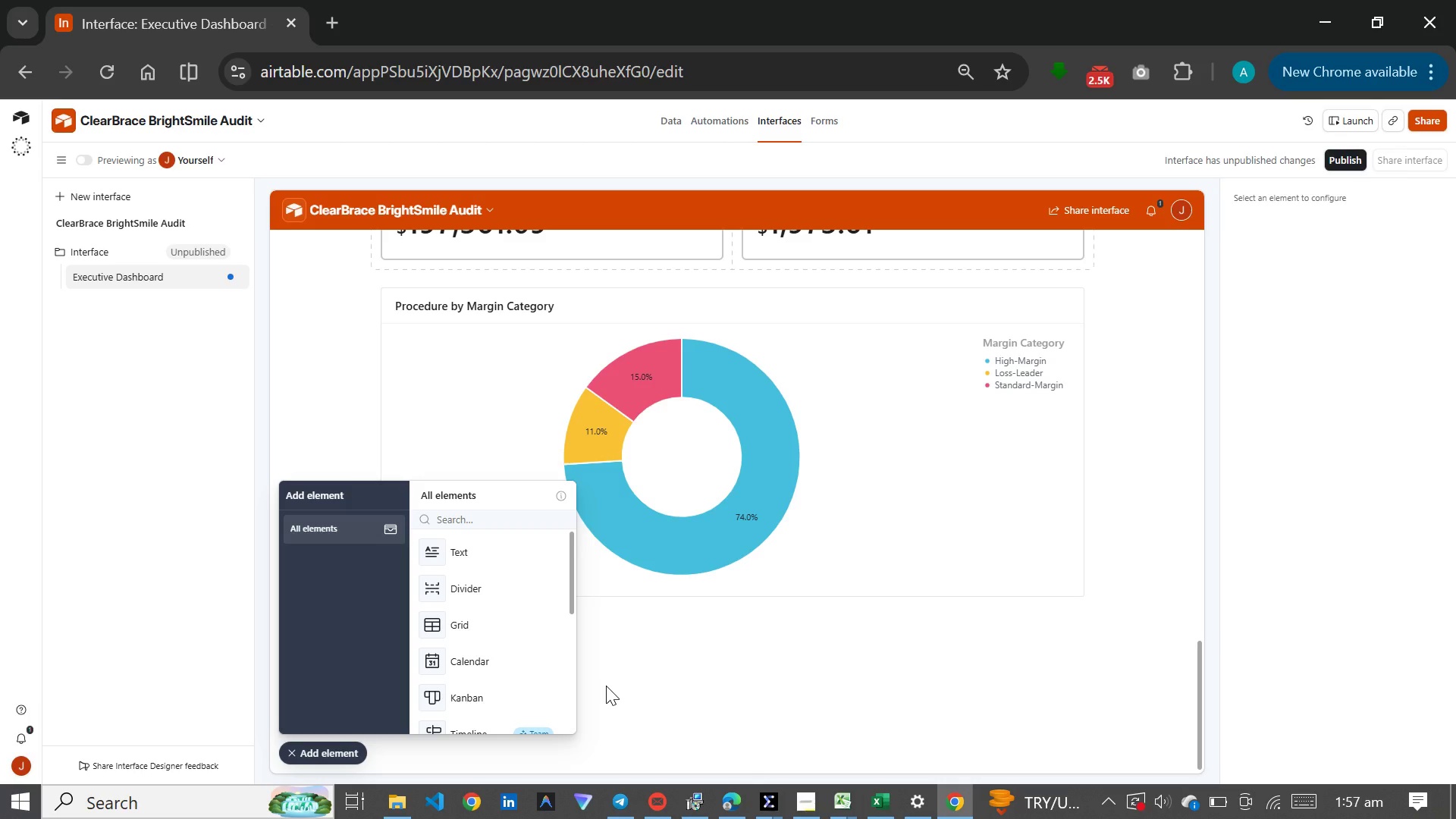 
wait(31.41)
 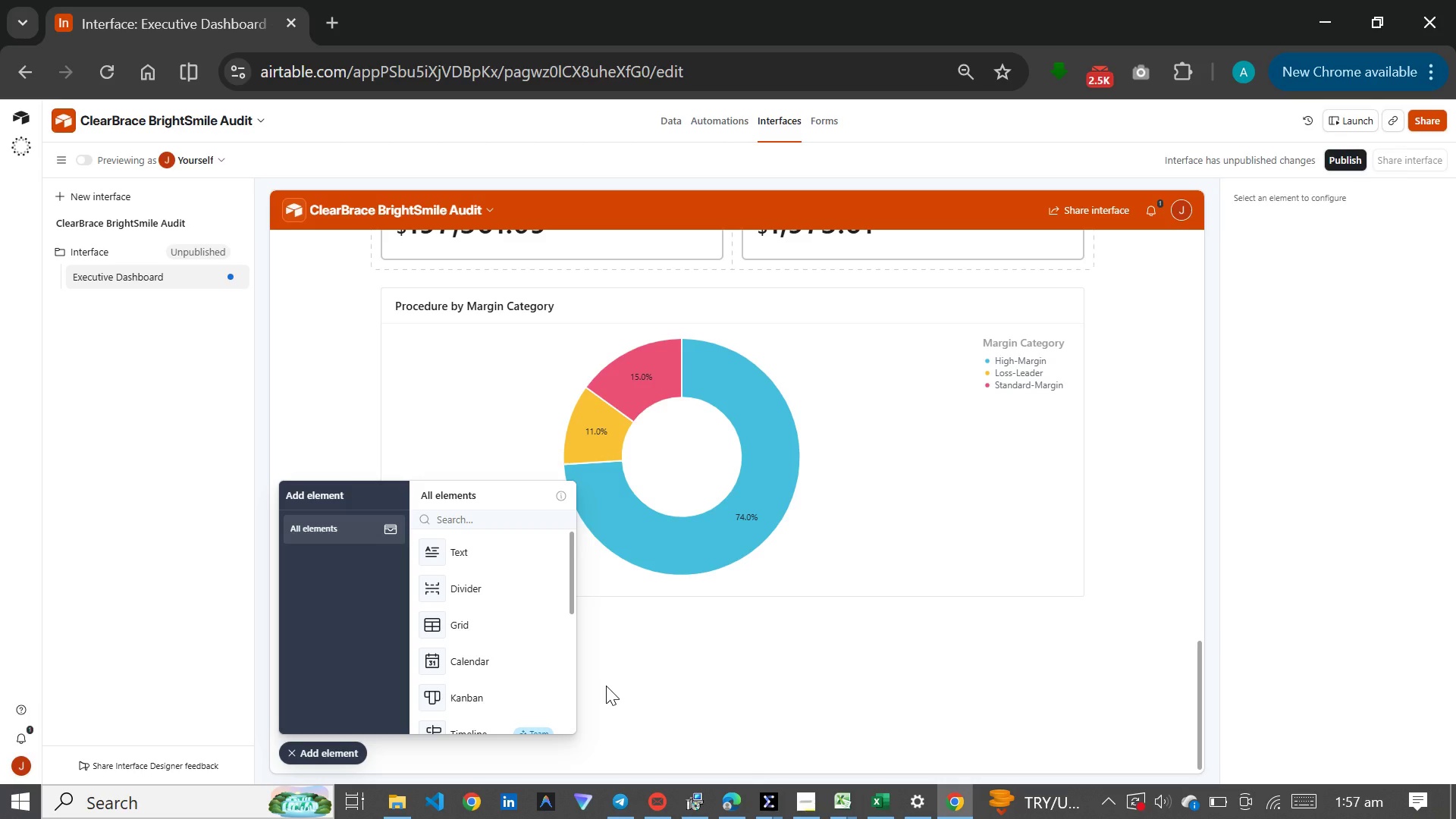 
scroll: coordinate [485, 570], scroll_direction: down, amount: 1.0
 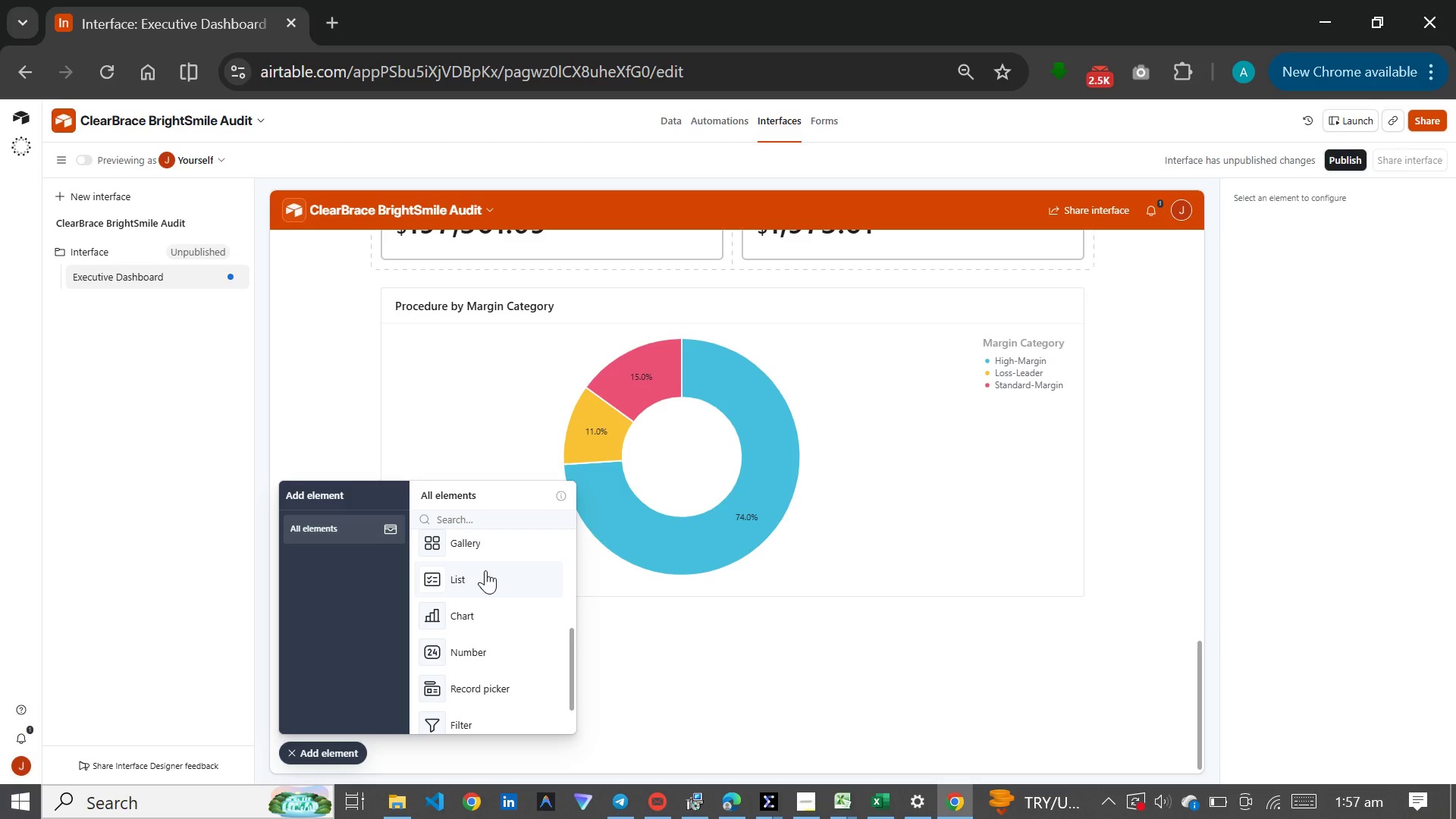 
wait(29.08)
 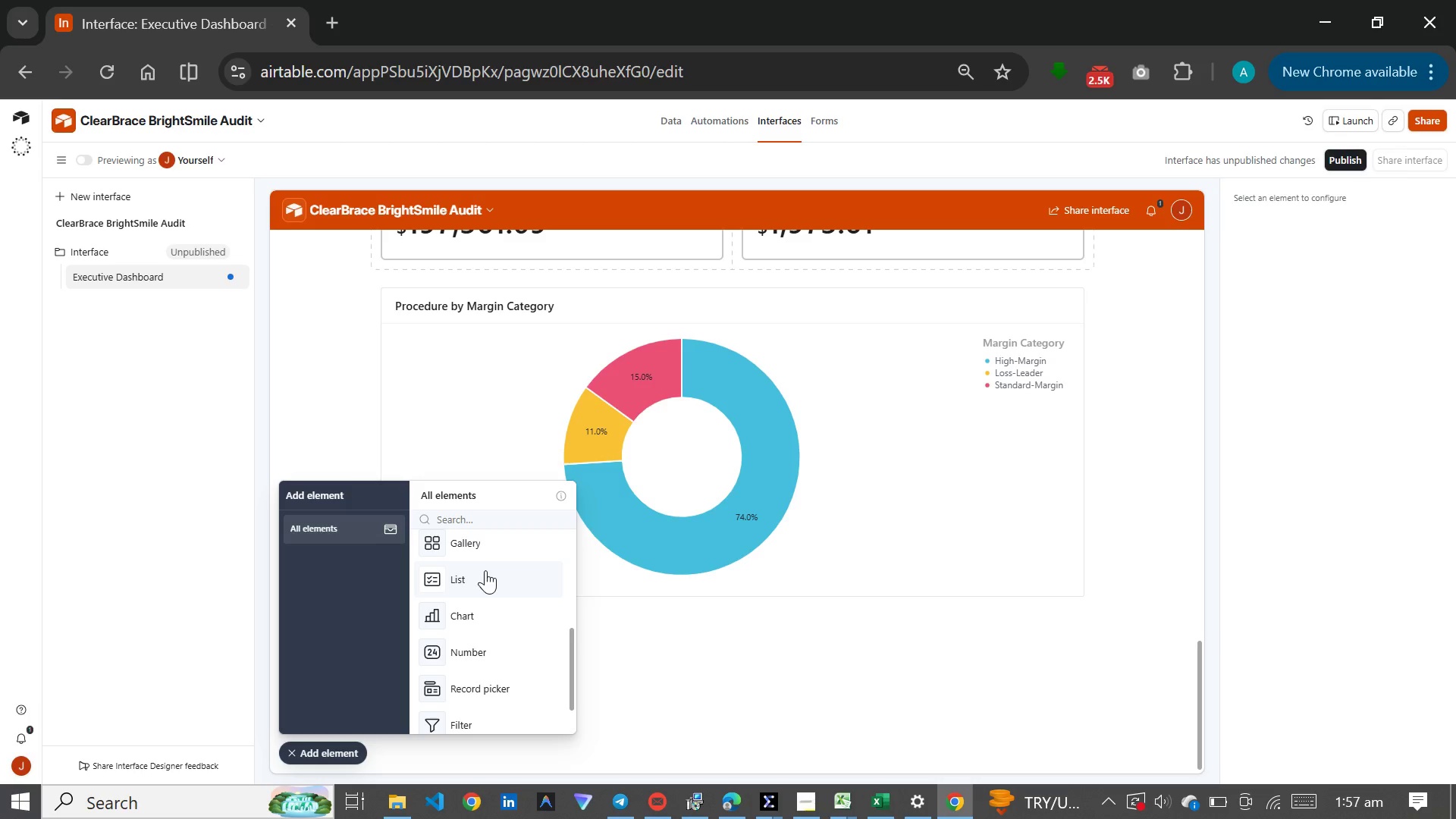 
scroll: coordinate [466, 636], scroll_direction: down, amount: 1.0
 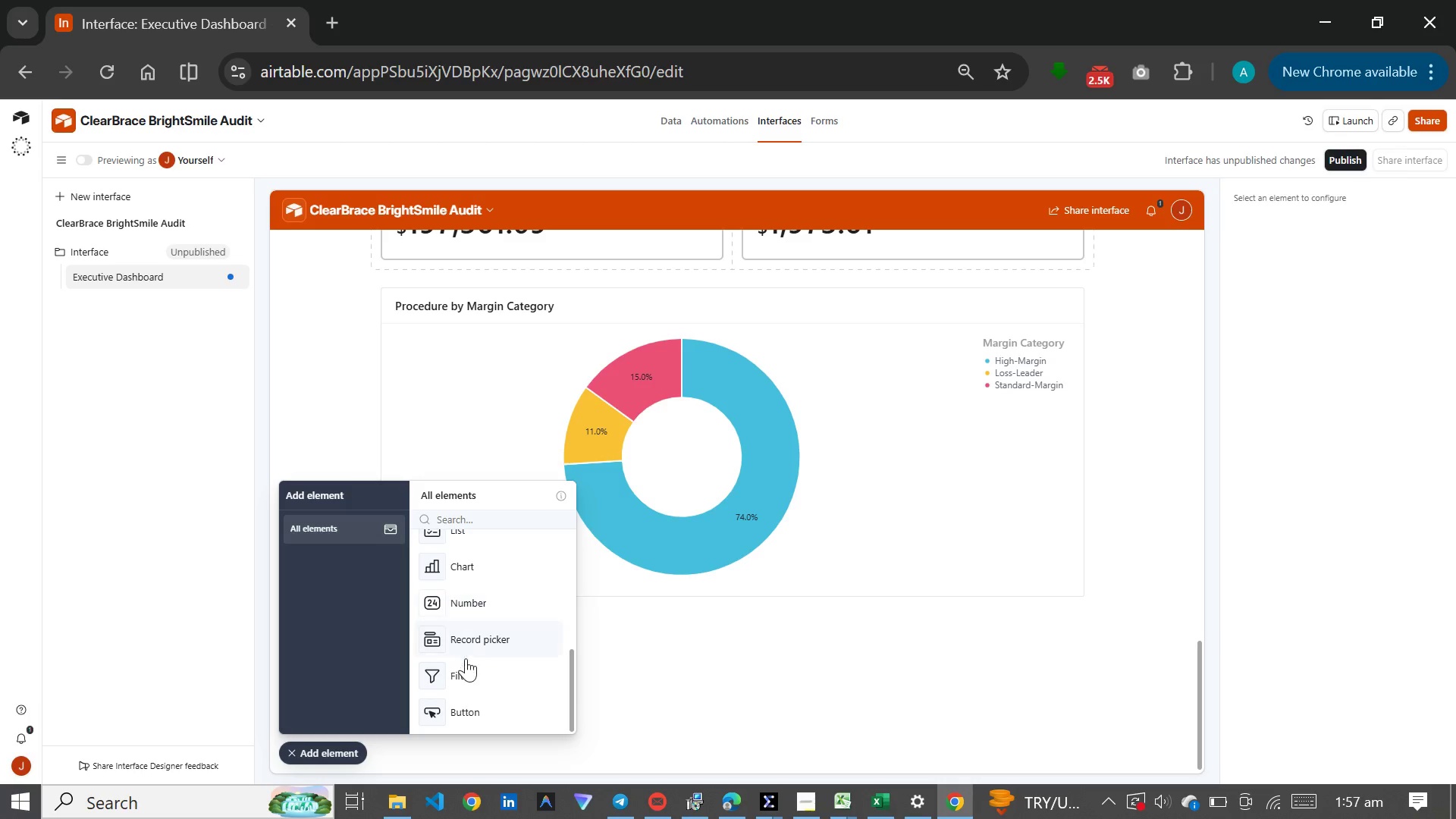 
scroll: coordinate [466, 660], scroll_direction: none, amount: 0.0
 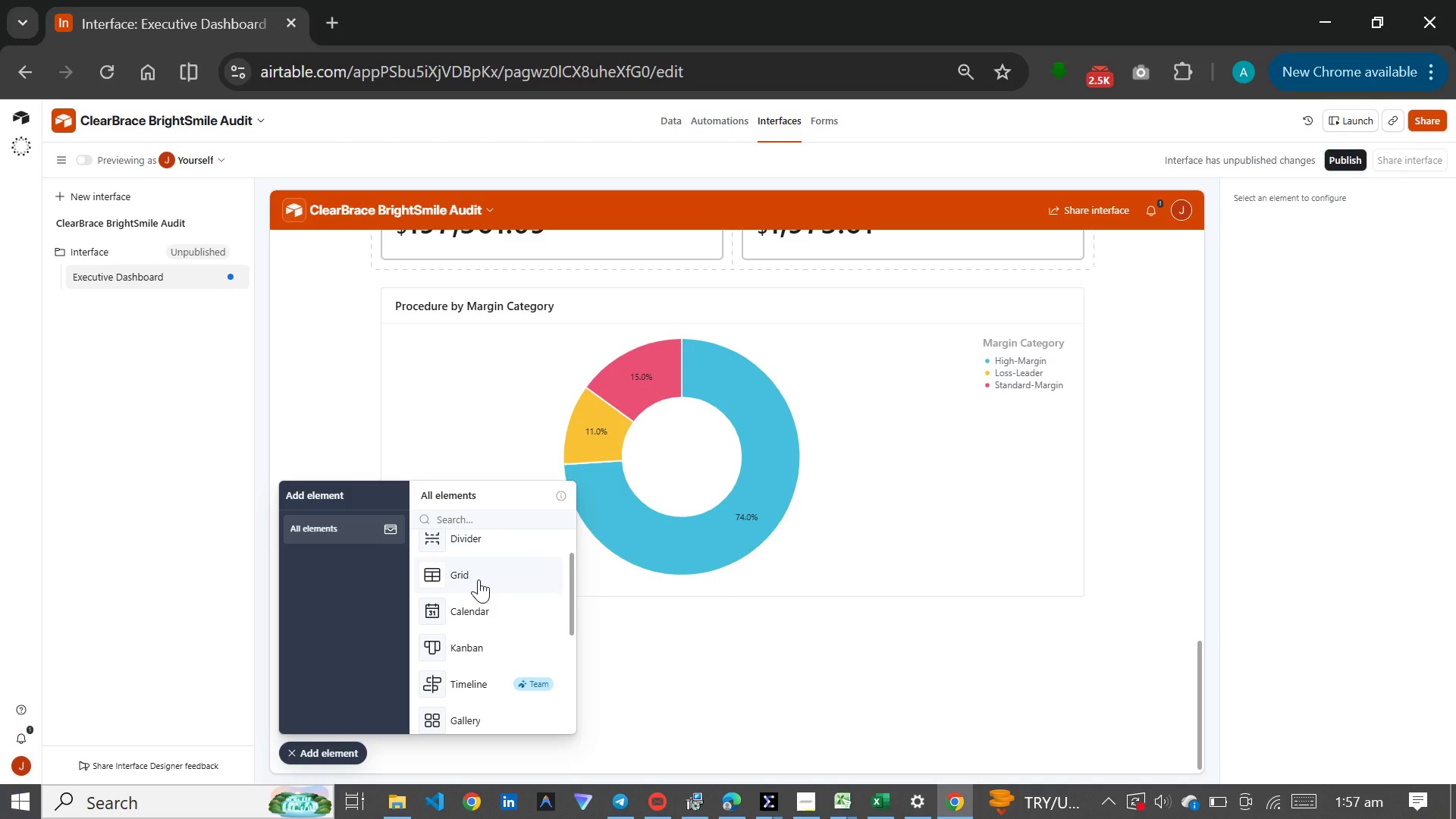 
wait(7.42)
 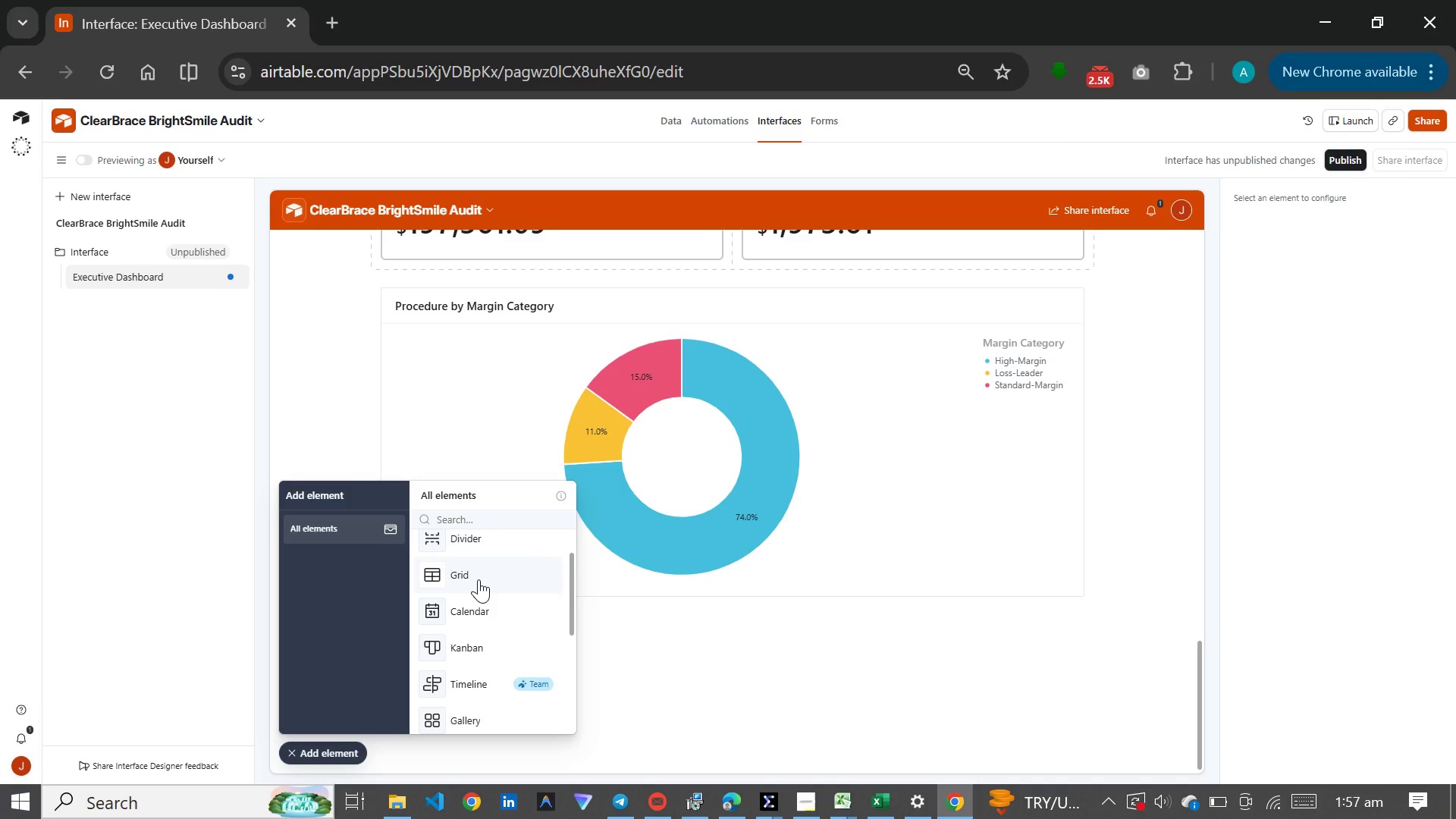 
left_click([479, 579])
 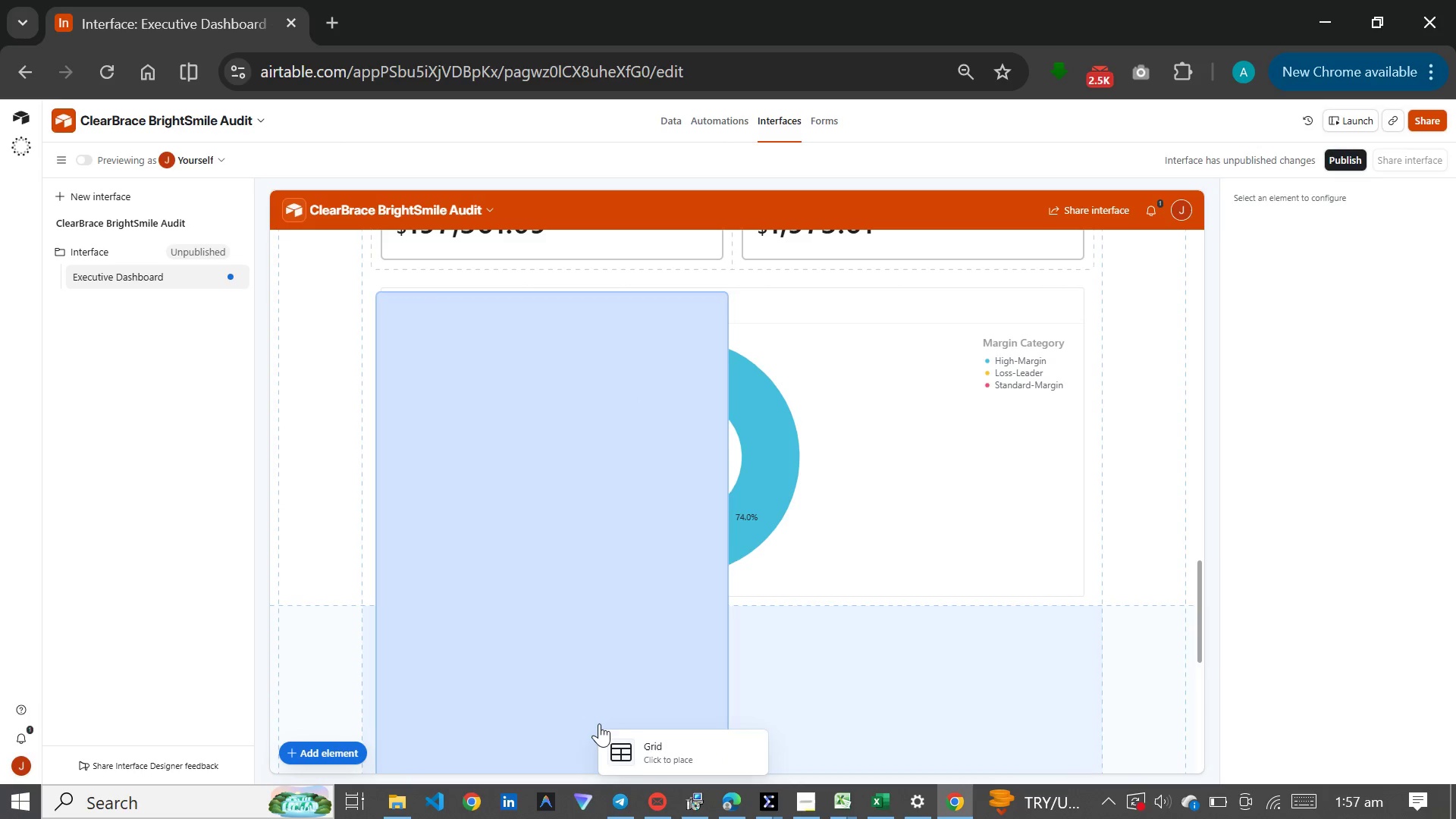 
left_click([607, 725])
 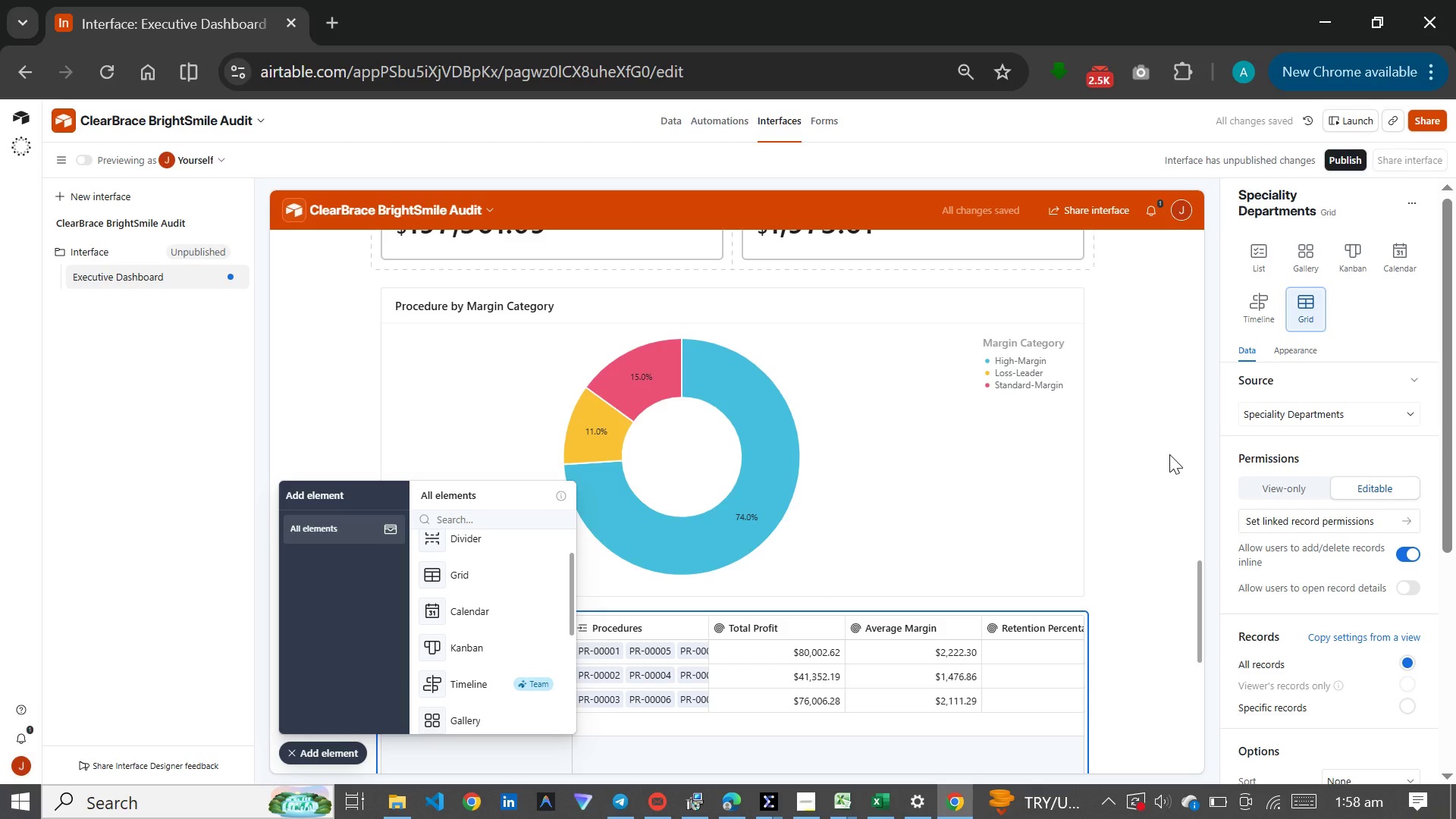 
wait(7.97)
 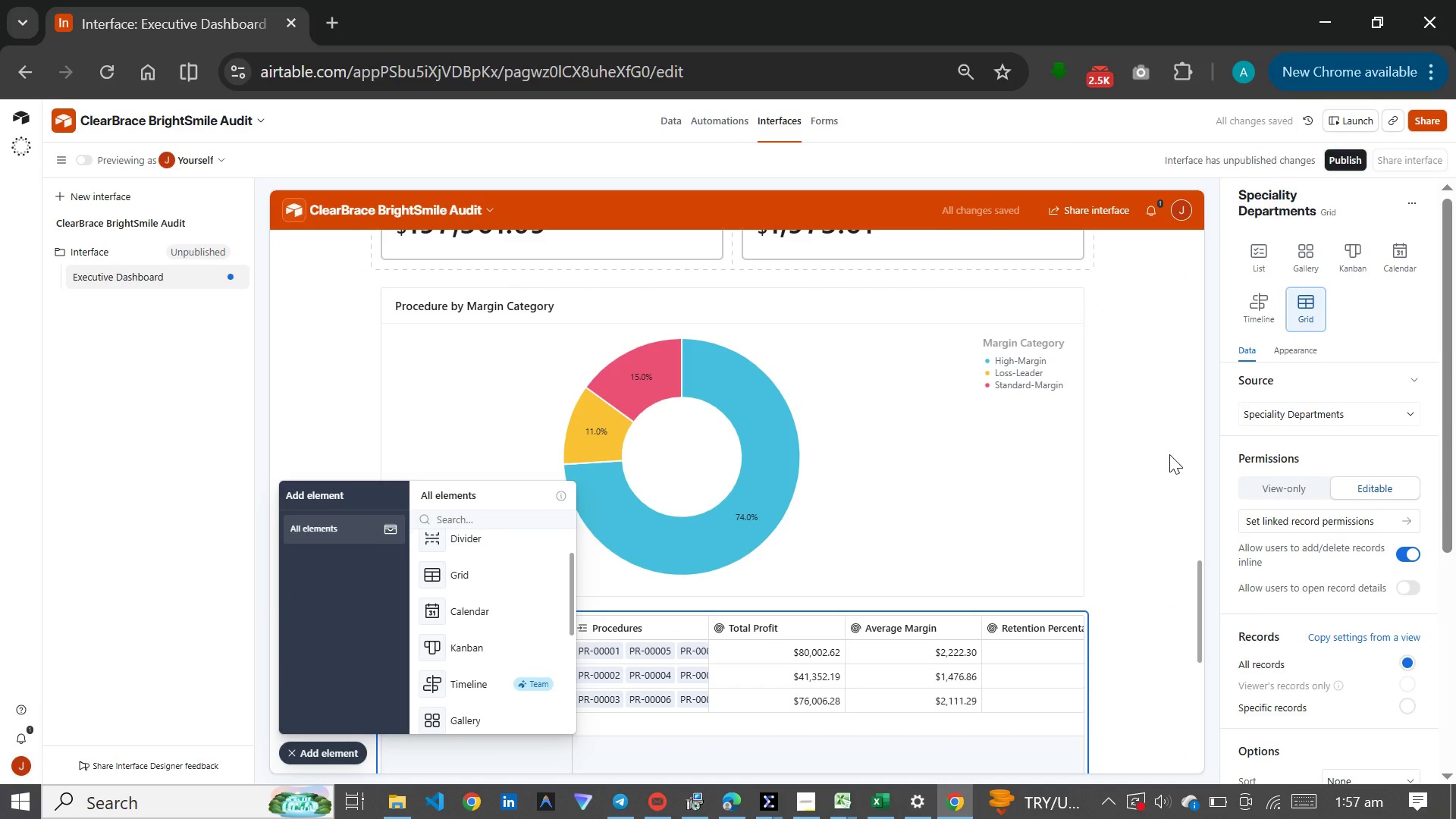 
left_click([1387, 199])
 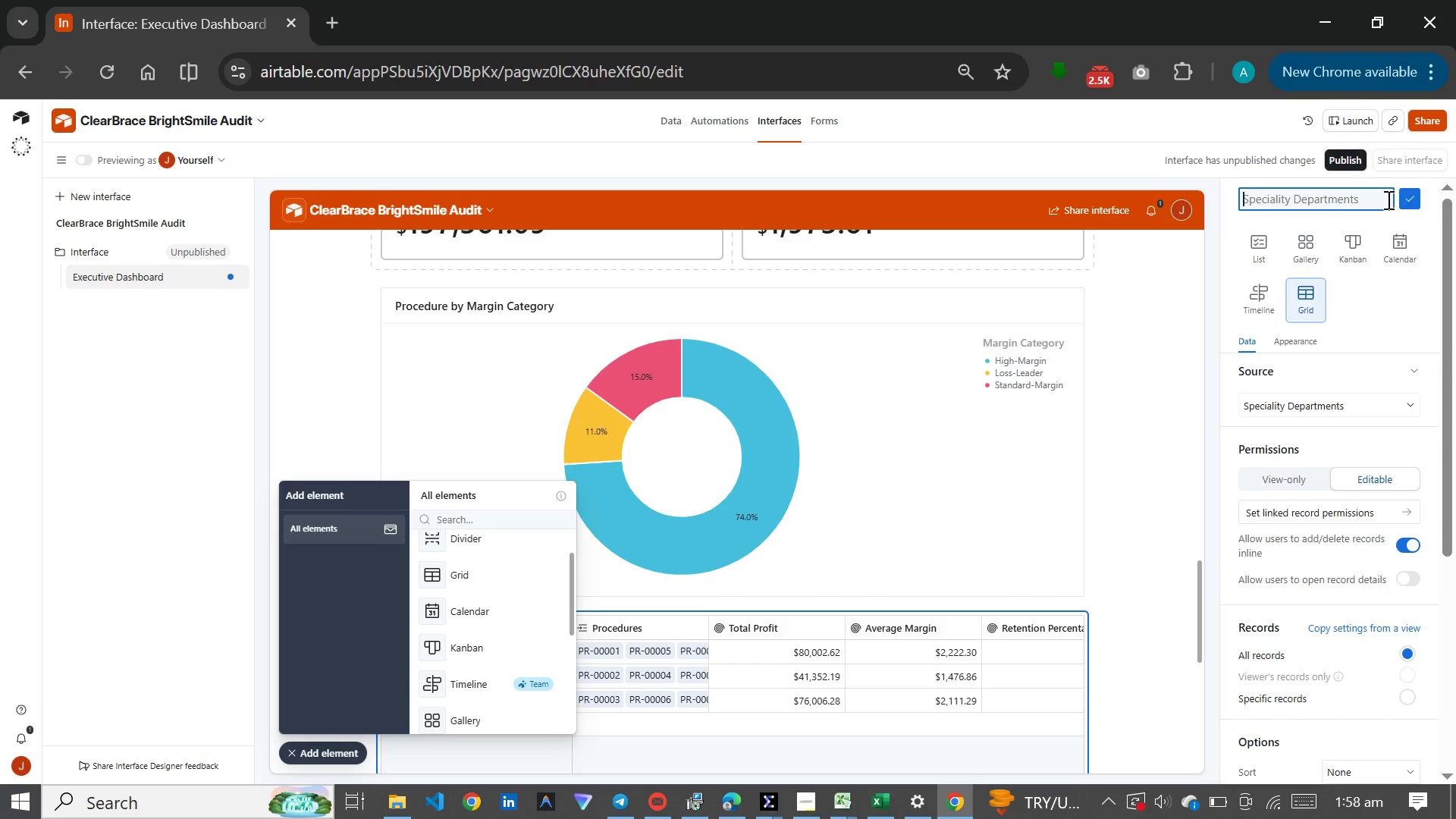 
type(Provider ee)
key(Backspace)
type(rformance)
 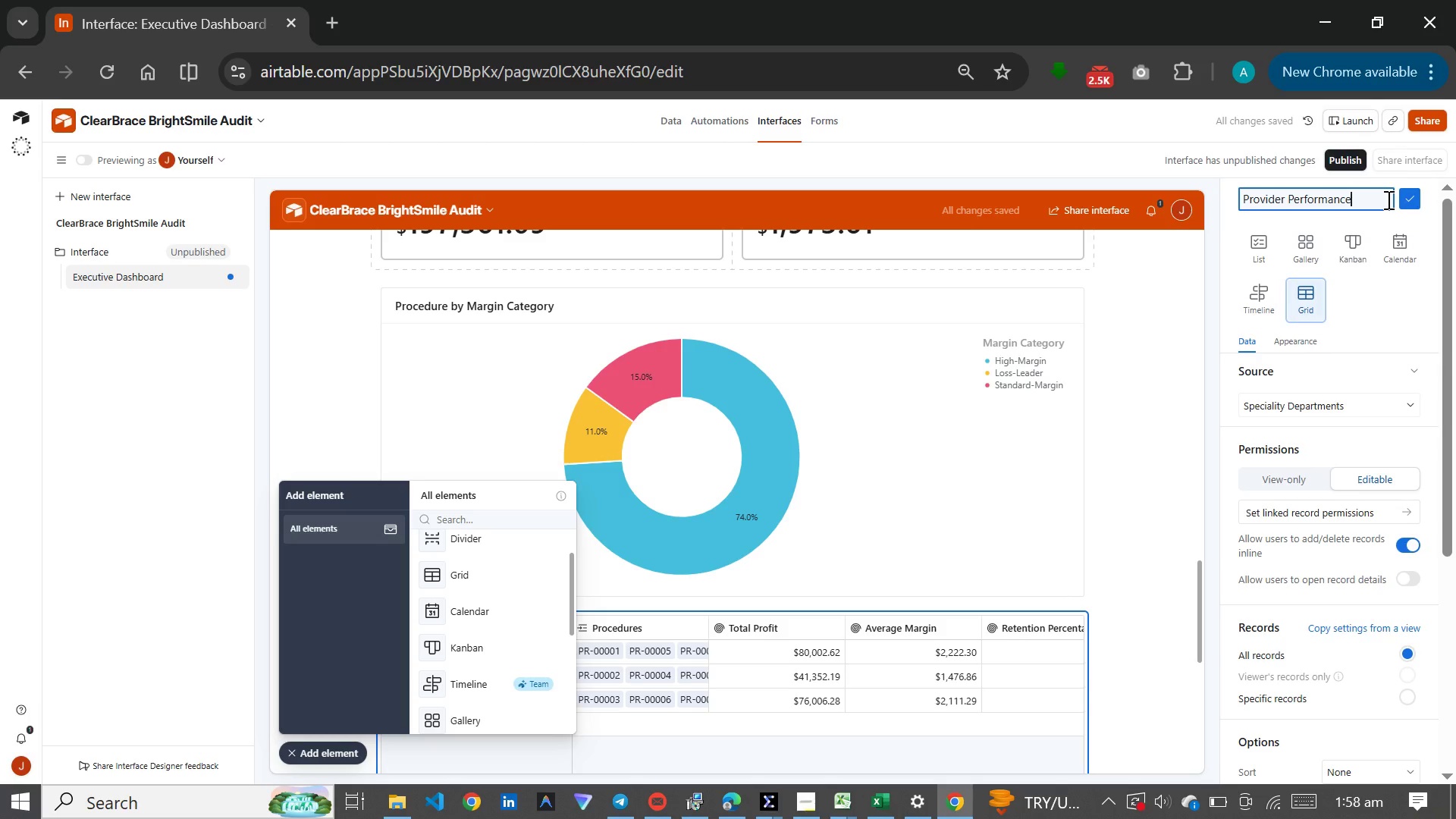 
key(Enter)
 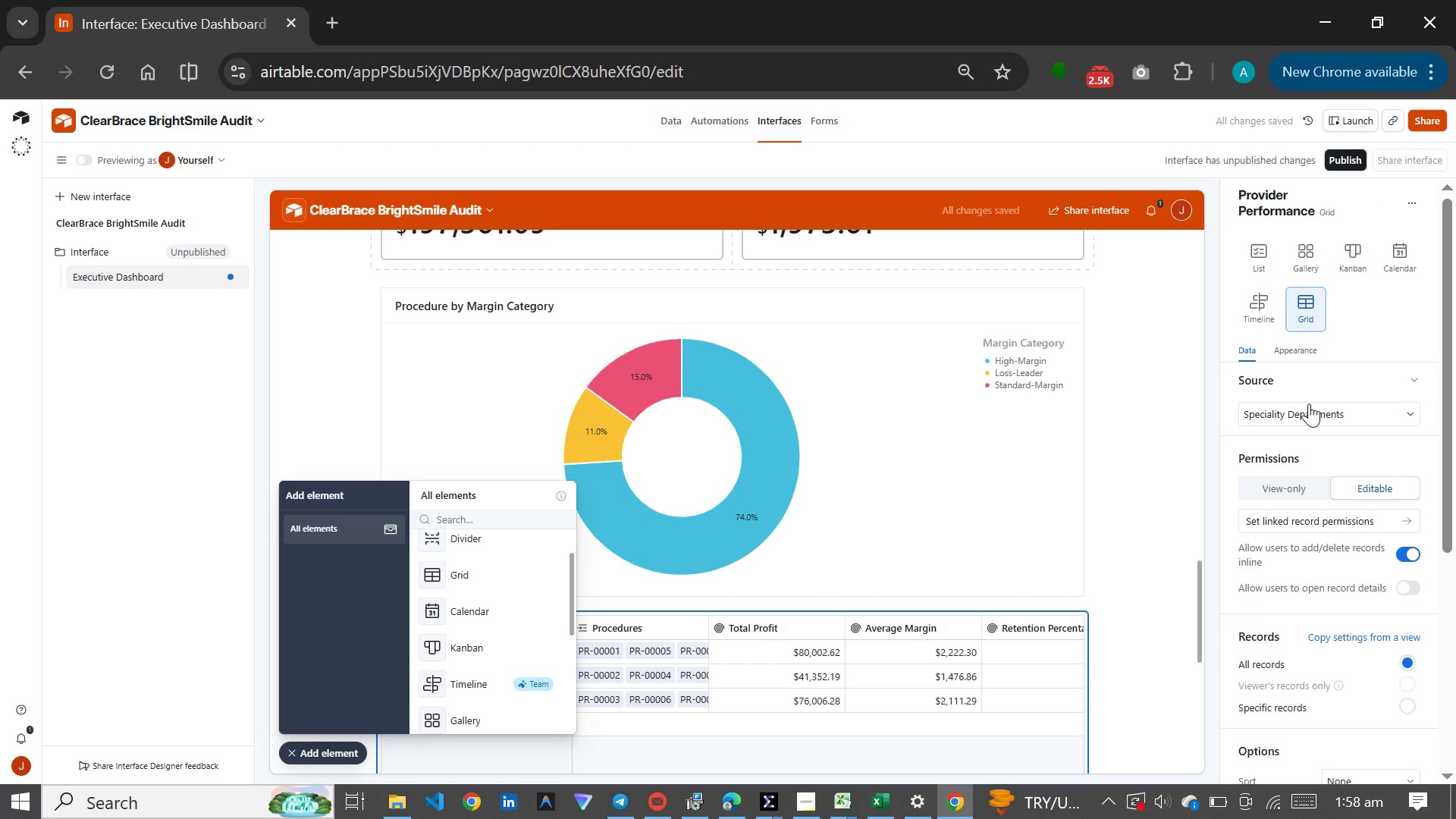 
wait(6.69)
 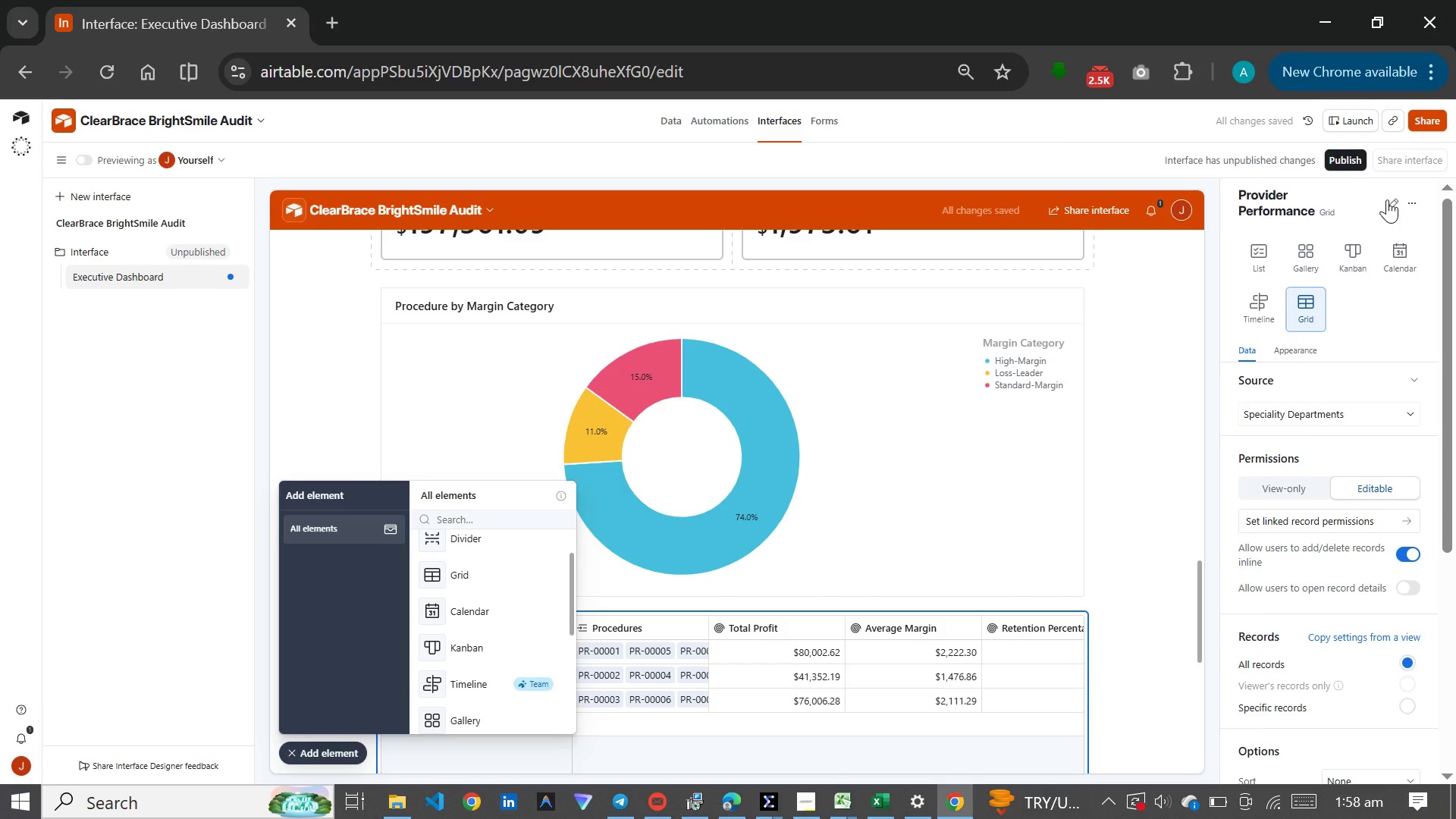 
left_click([1309, 403])
 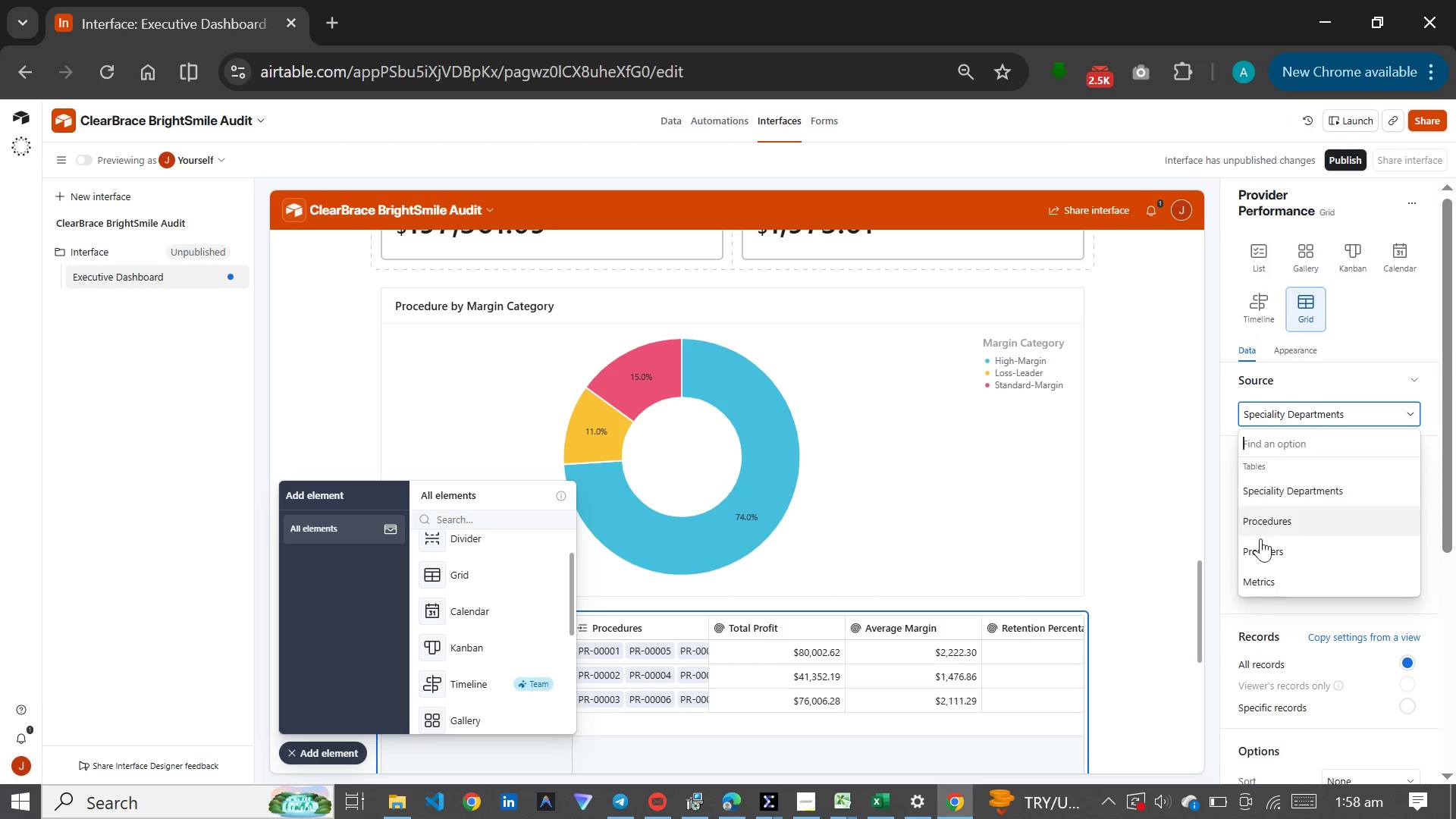 
left_click([1260, 551])
 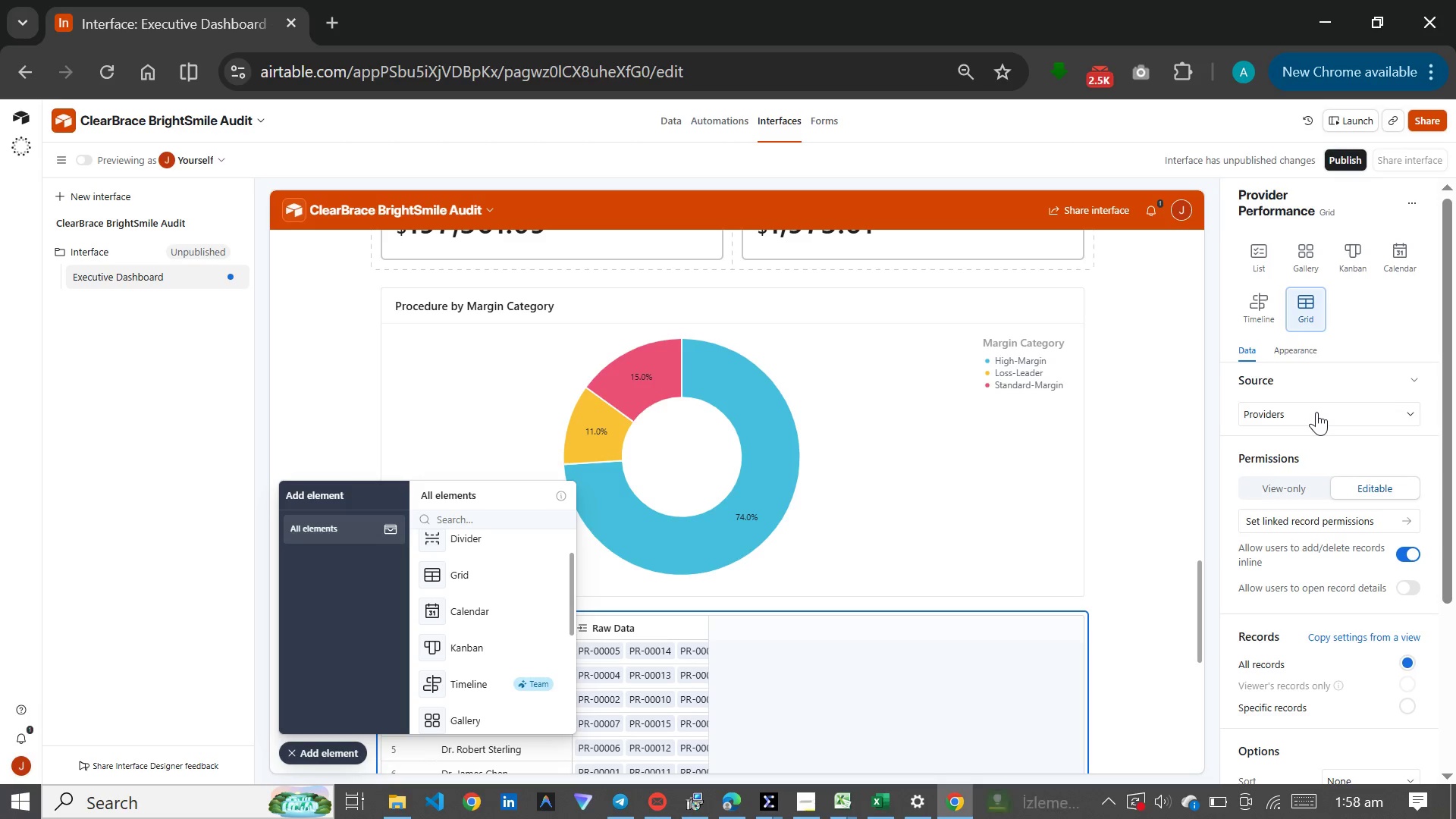 
wait(12.8)
 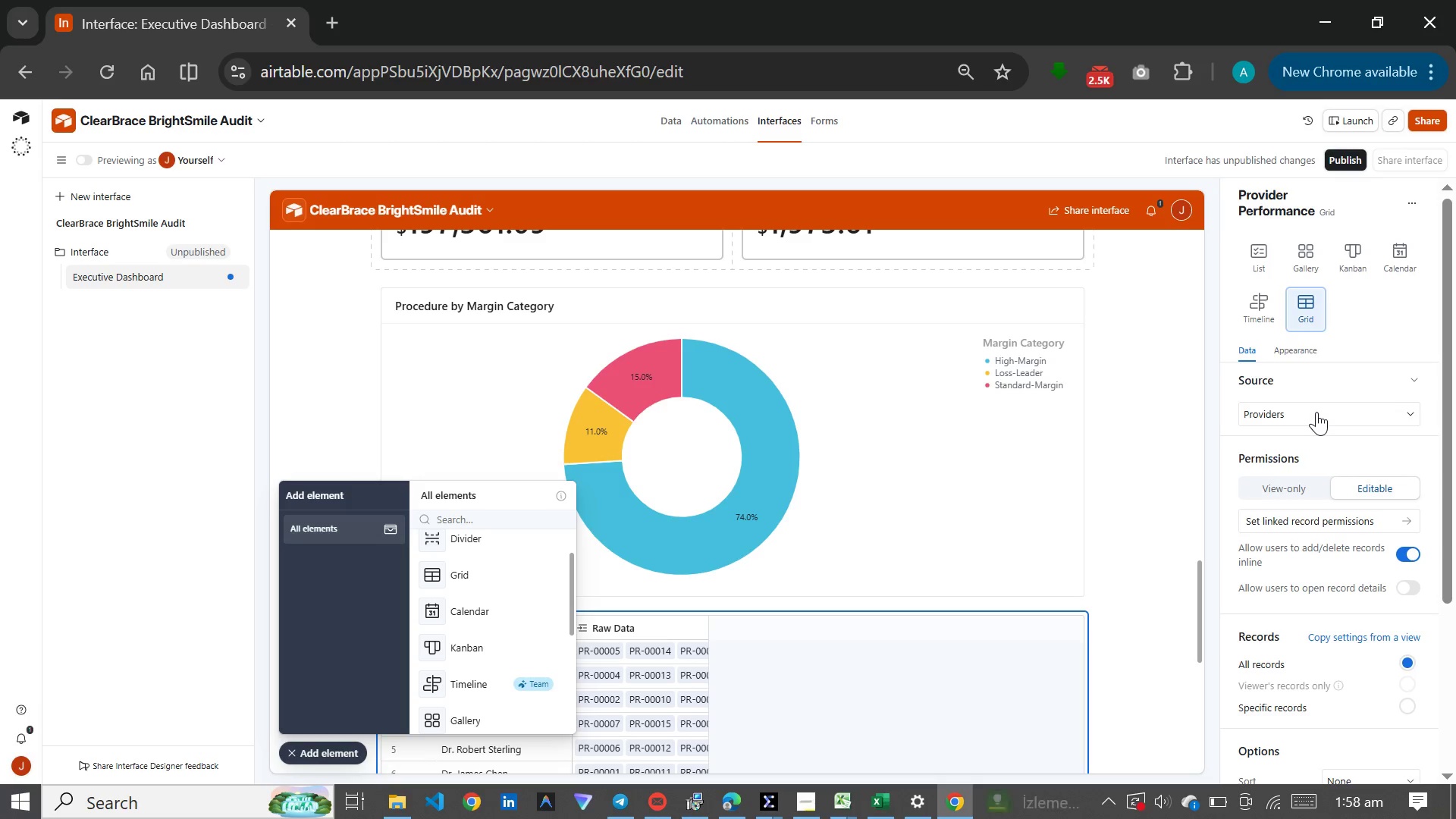 
scroll: coordinate [1318, 383], scroll_direction: down, amount: 3.0
 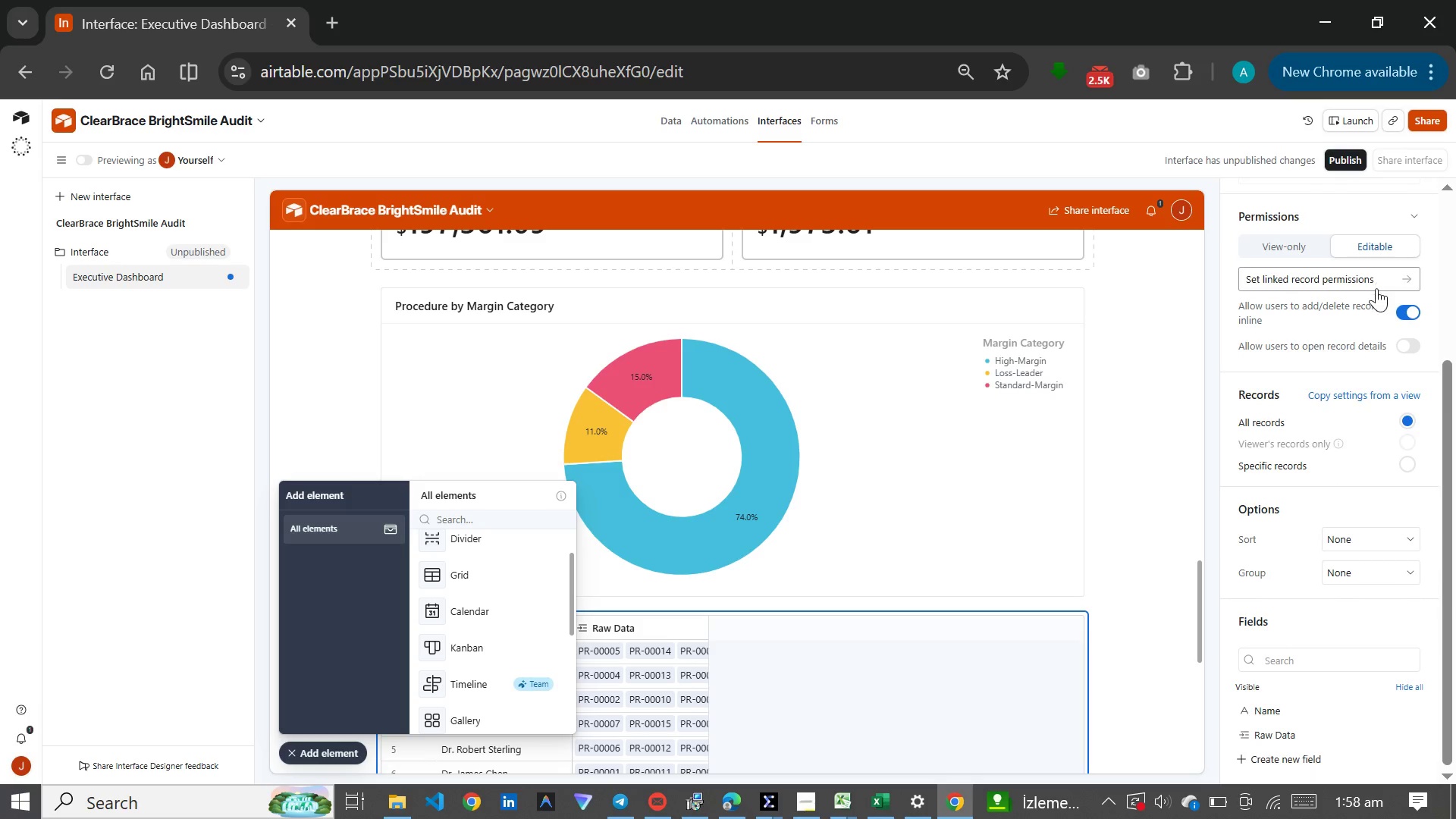 
scroll: coordinate [1374, 292], scroll_direction: up, amount: 1.0
 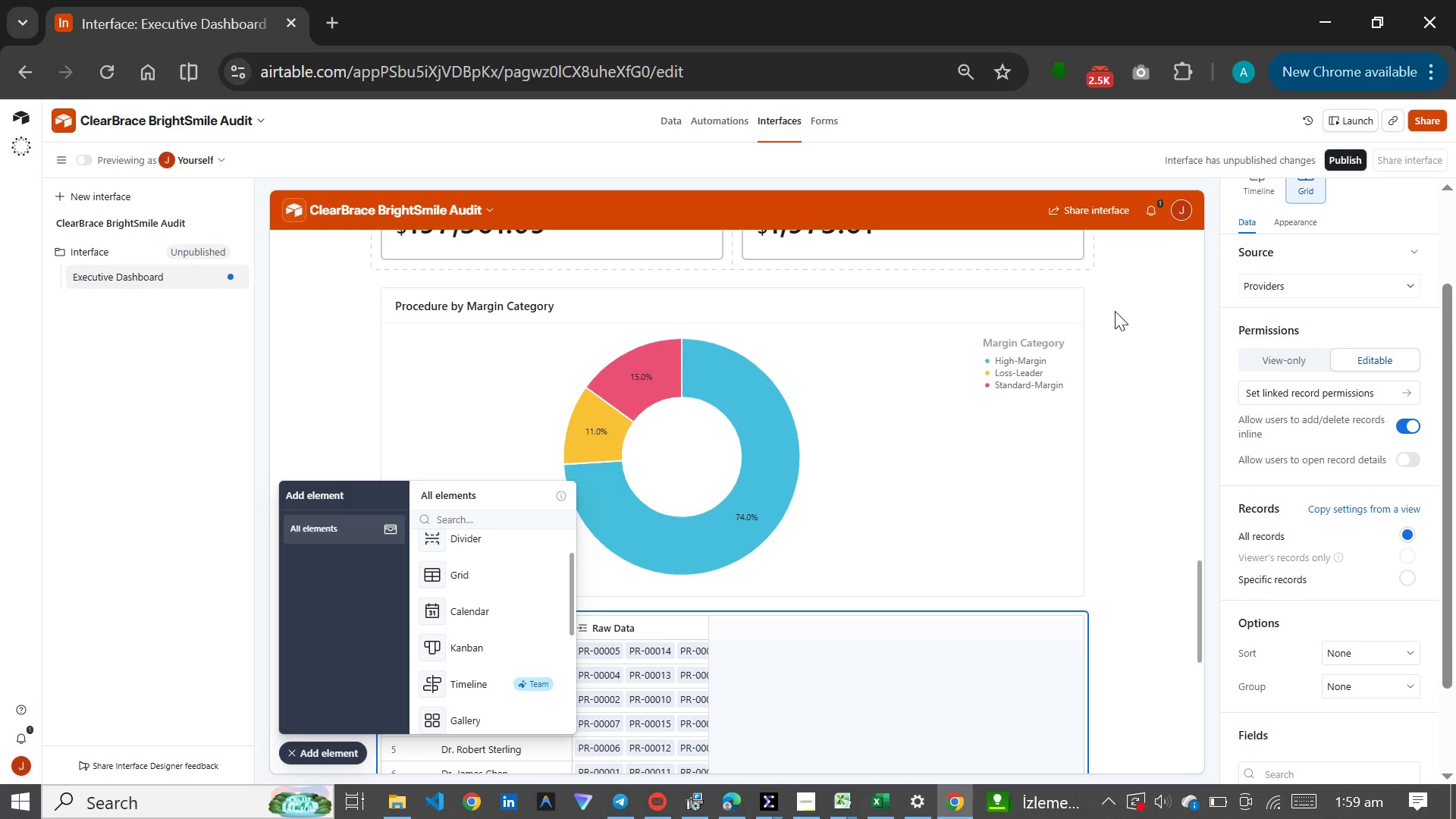 
wait(17.71)
 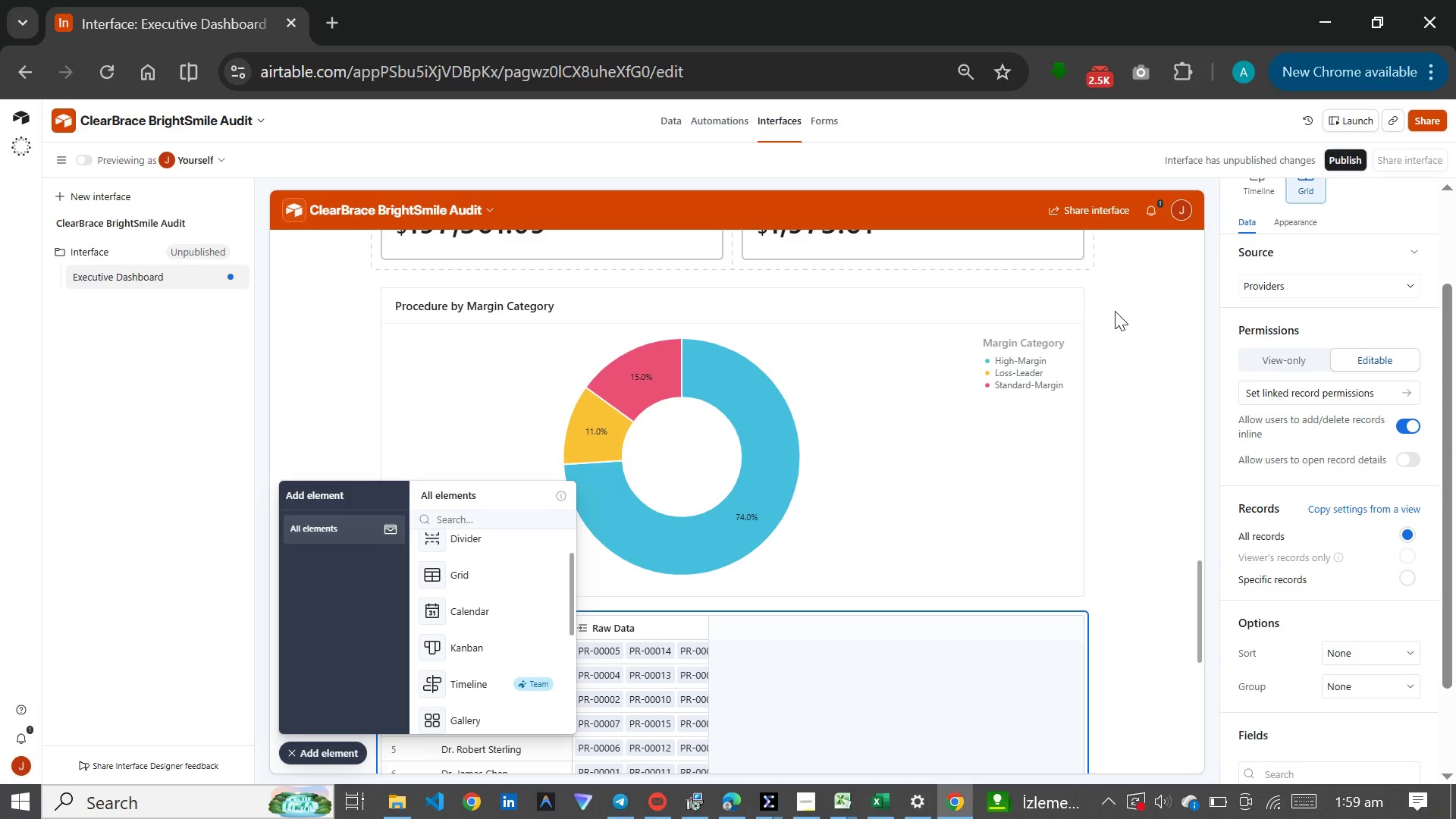 
scroll: coordinate [1331, 482], scroll_direction: down, amount: 6.0
 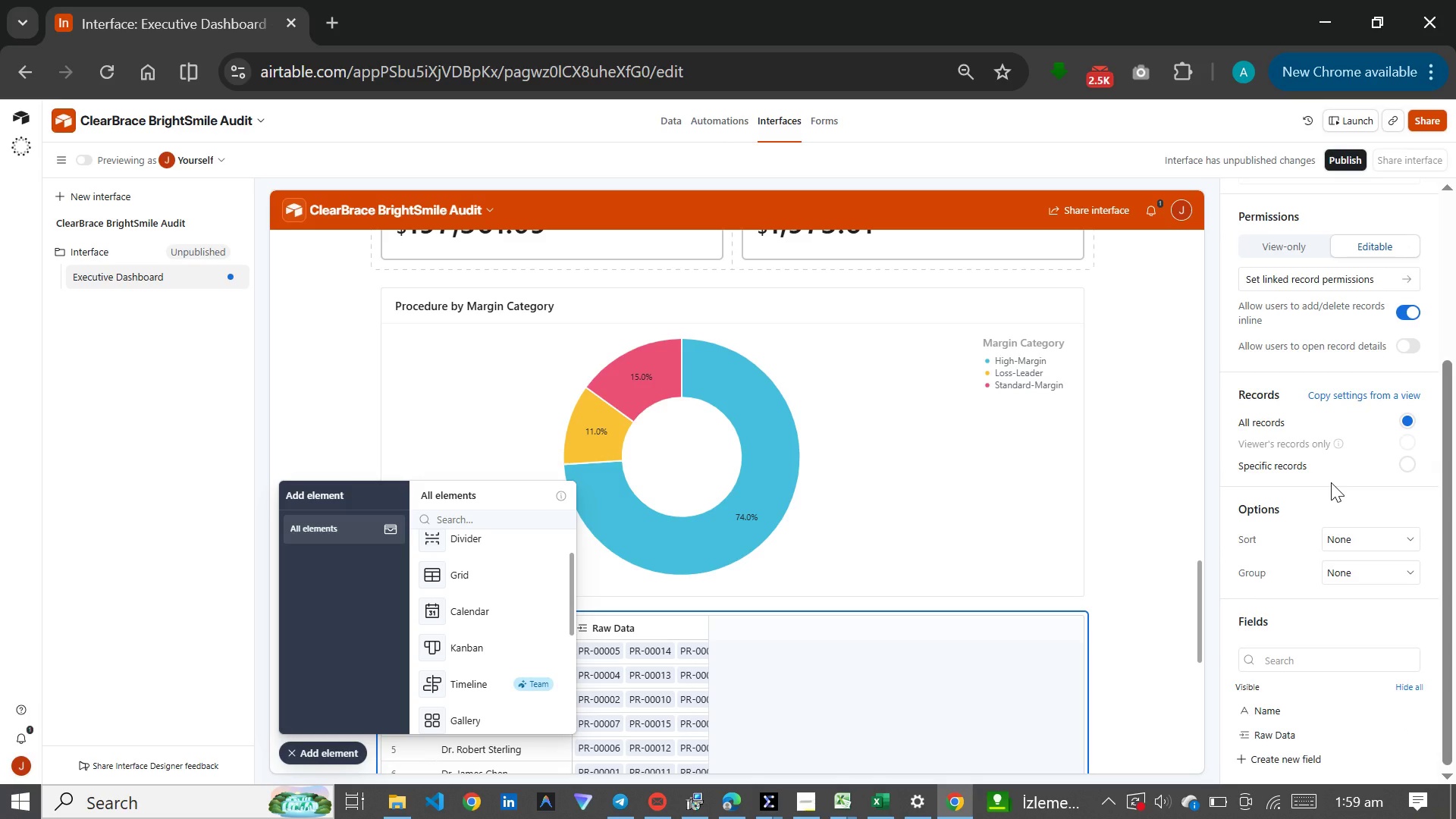 
scroll: coordinate [1331, 482], scroll_direction: up, amount: 1.0
 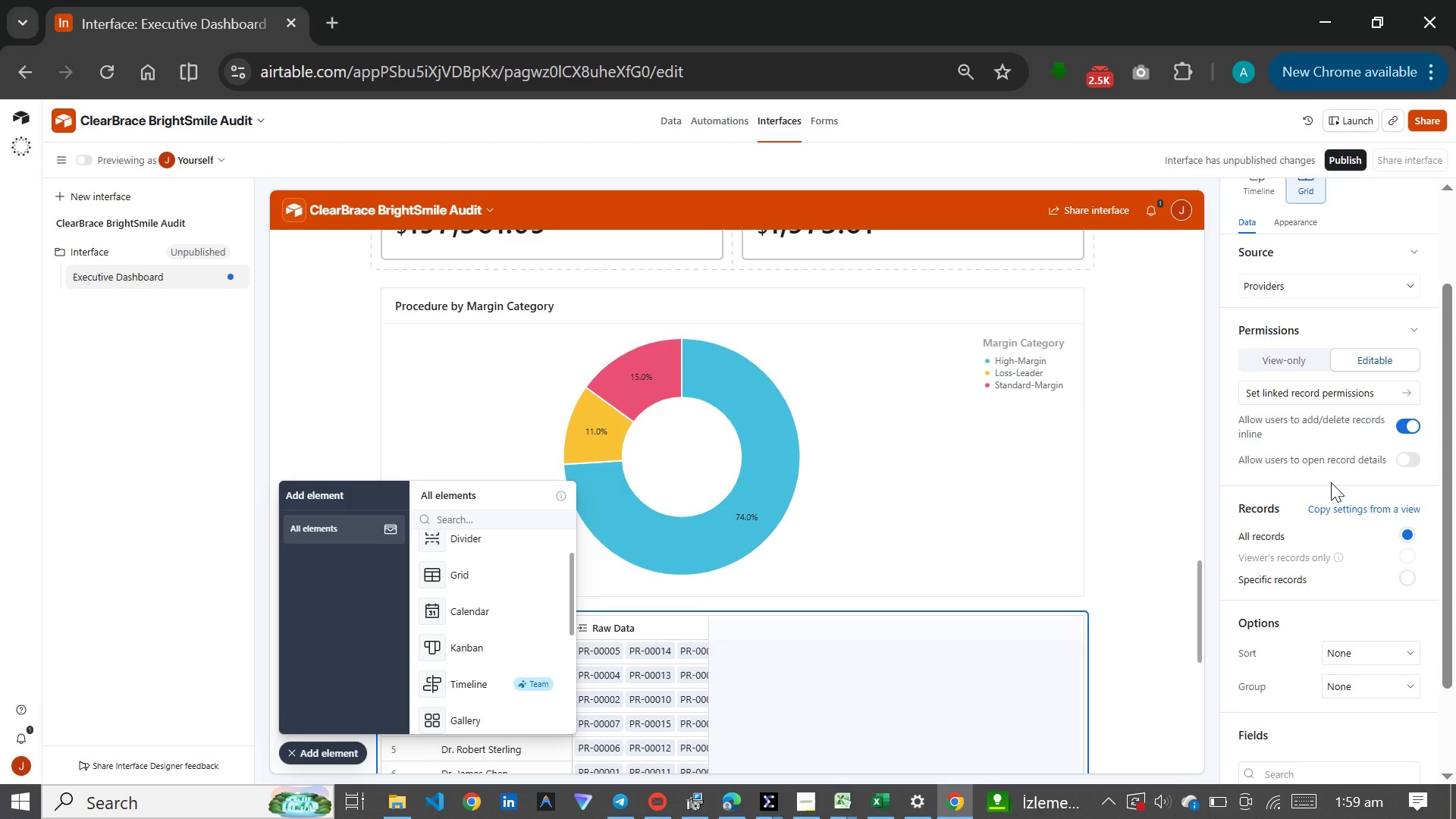 
scroll: coordinate [1331, 482], scroll_direction: down, amount: 2.0
 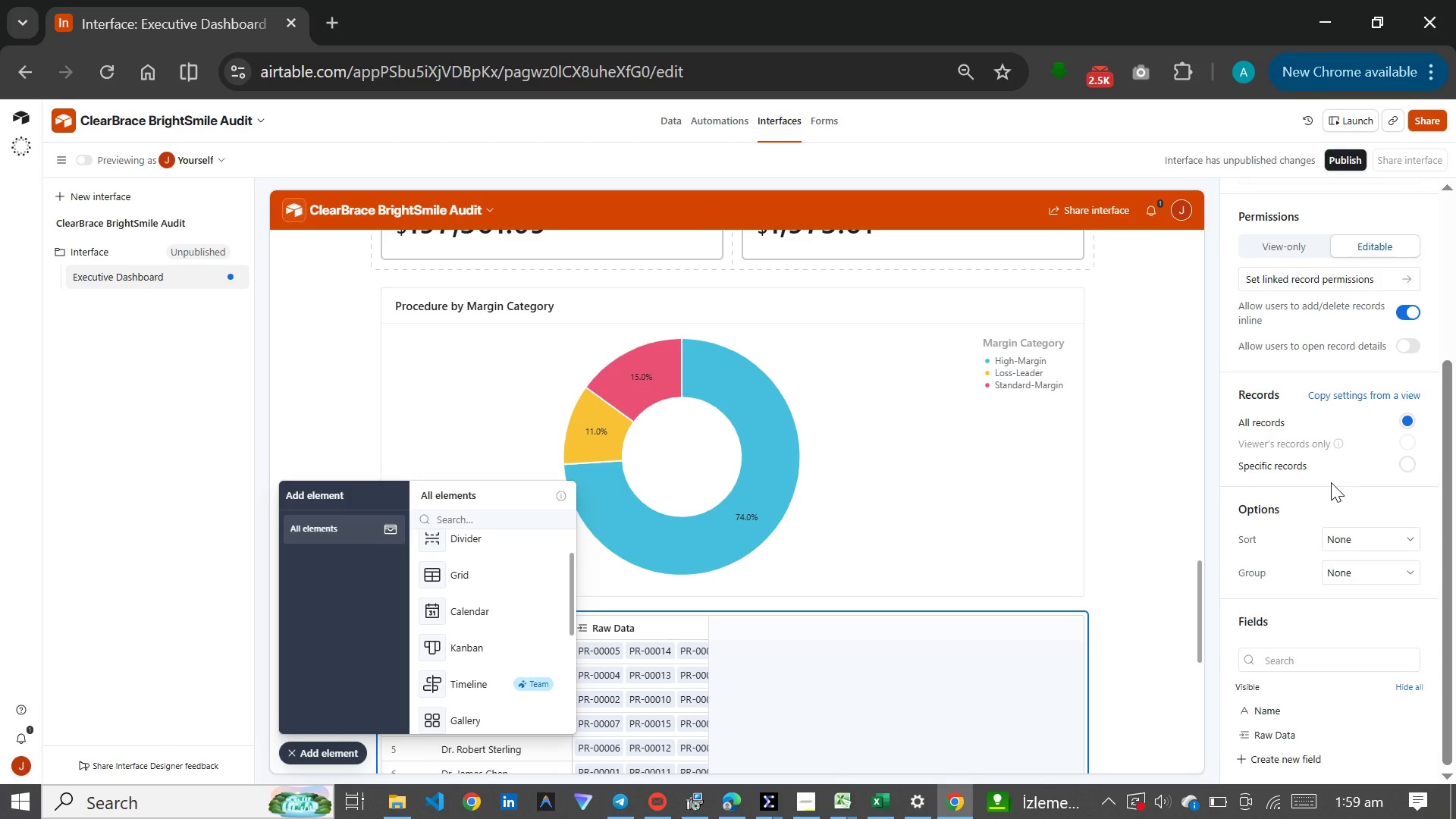 
scroll: coordinate [1331, 482], scroll_direction: up, amount: 2.0
 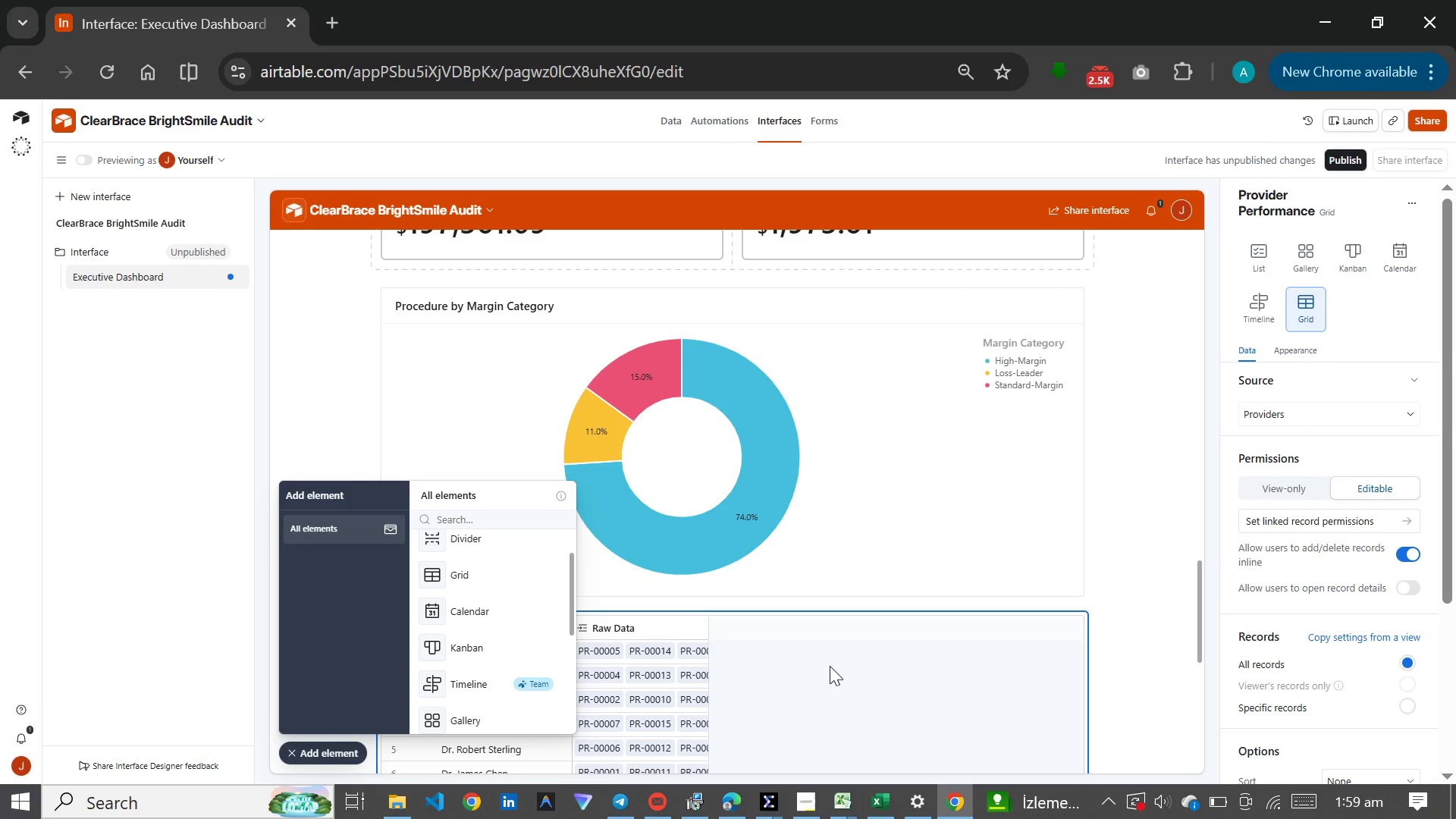 
left_click([816, 666])
 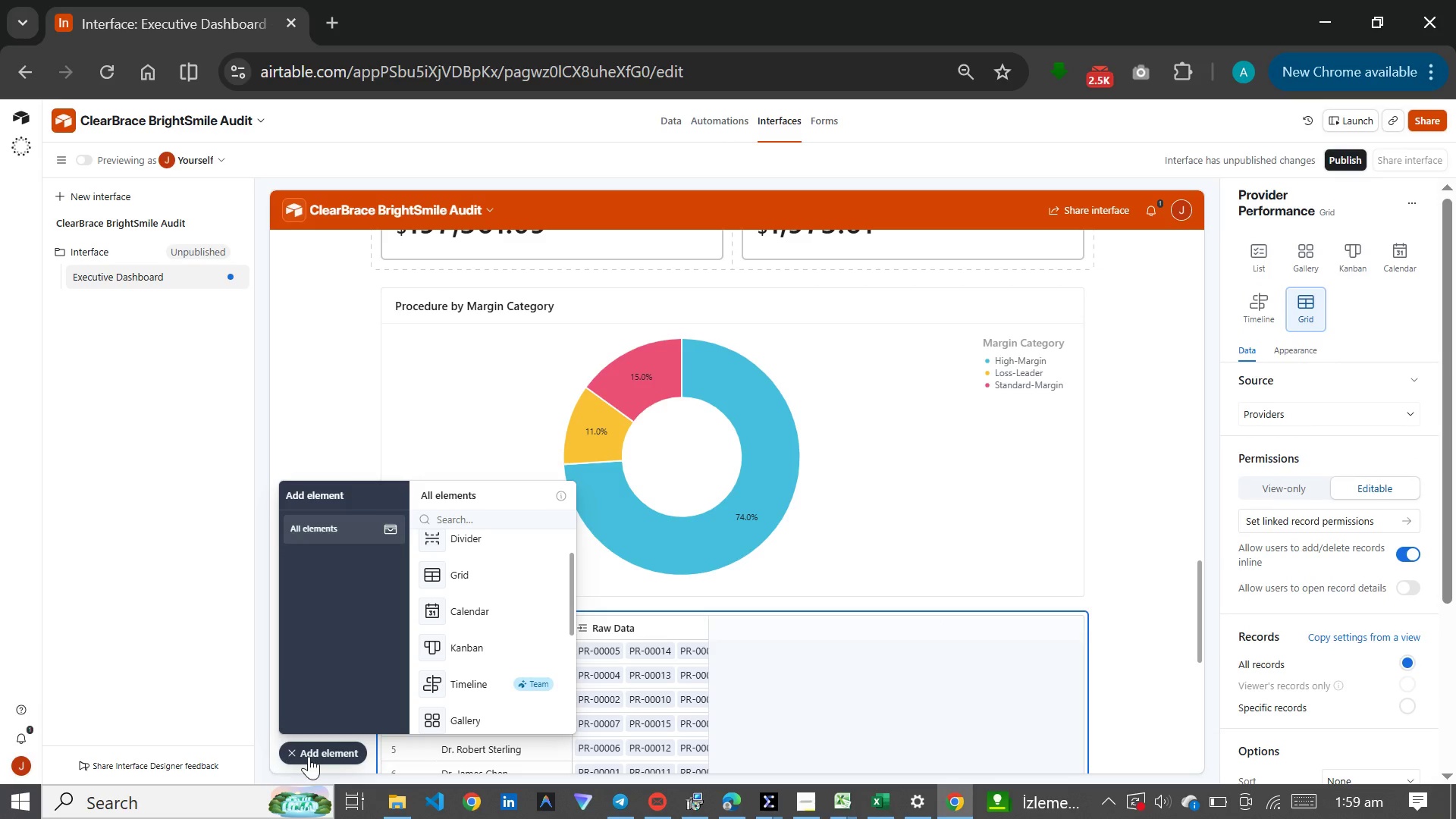 
left_click([309, 756])
 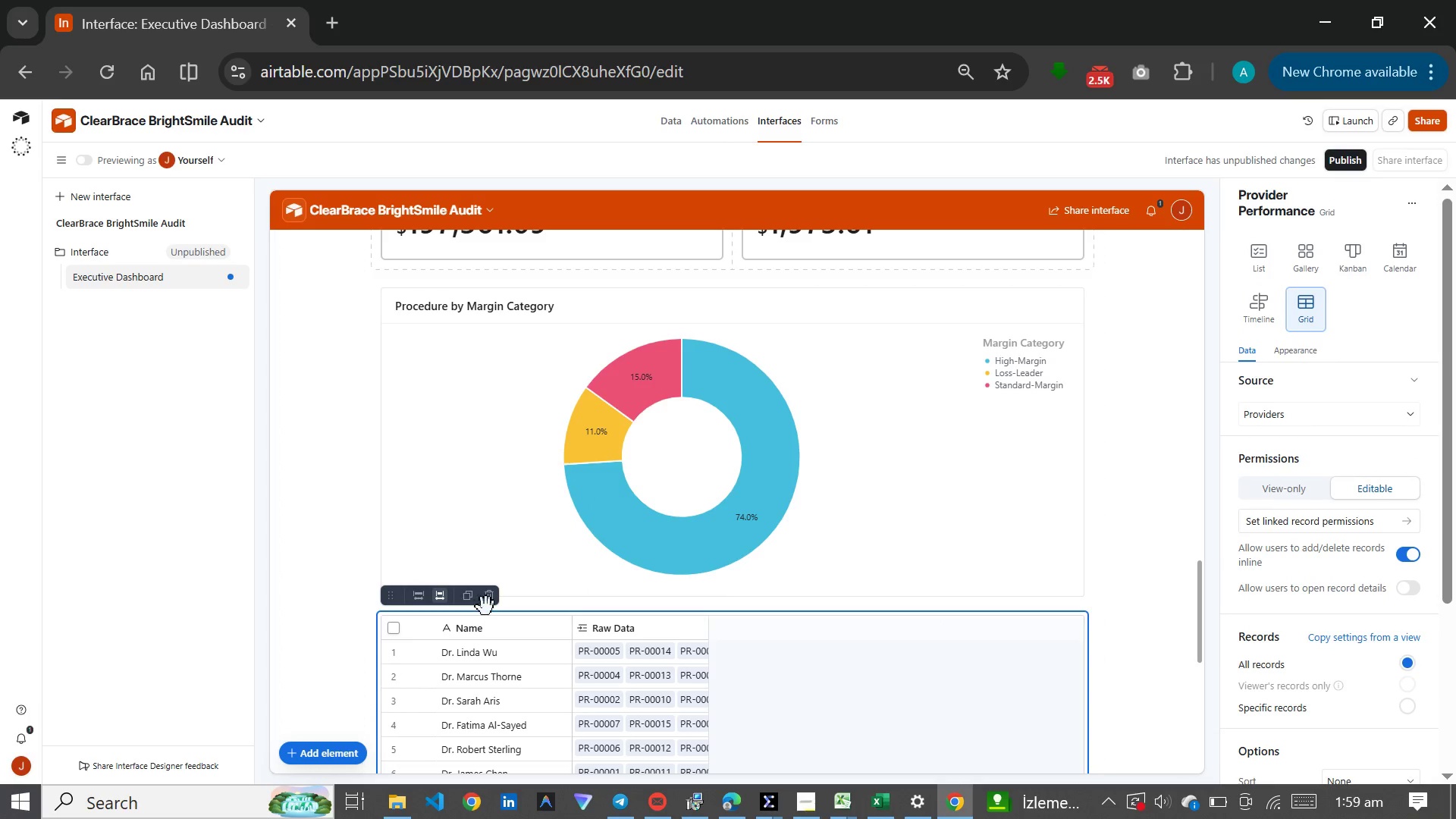 
left_click([486, 607])
 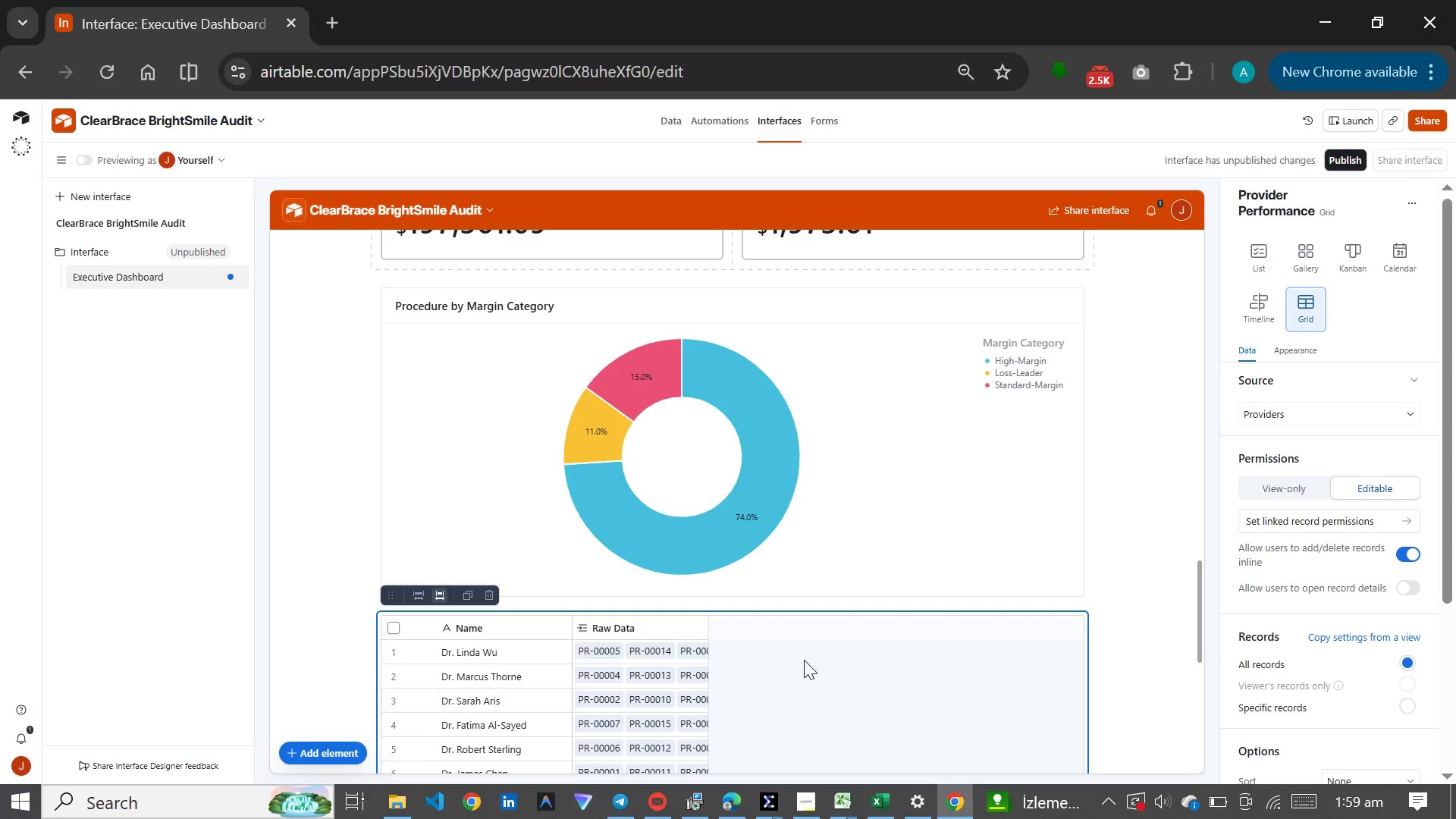 
wait(5.17)
 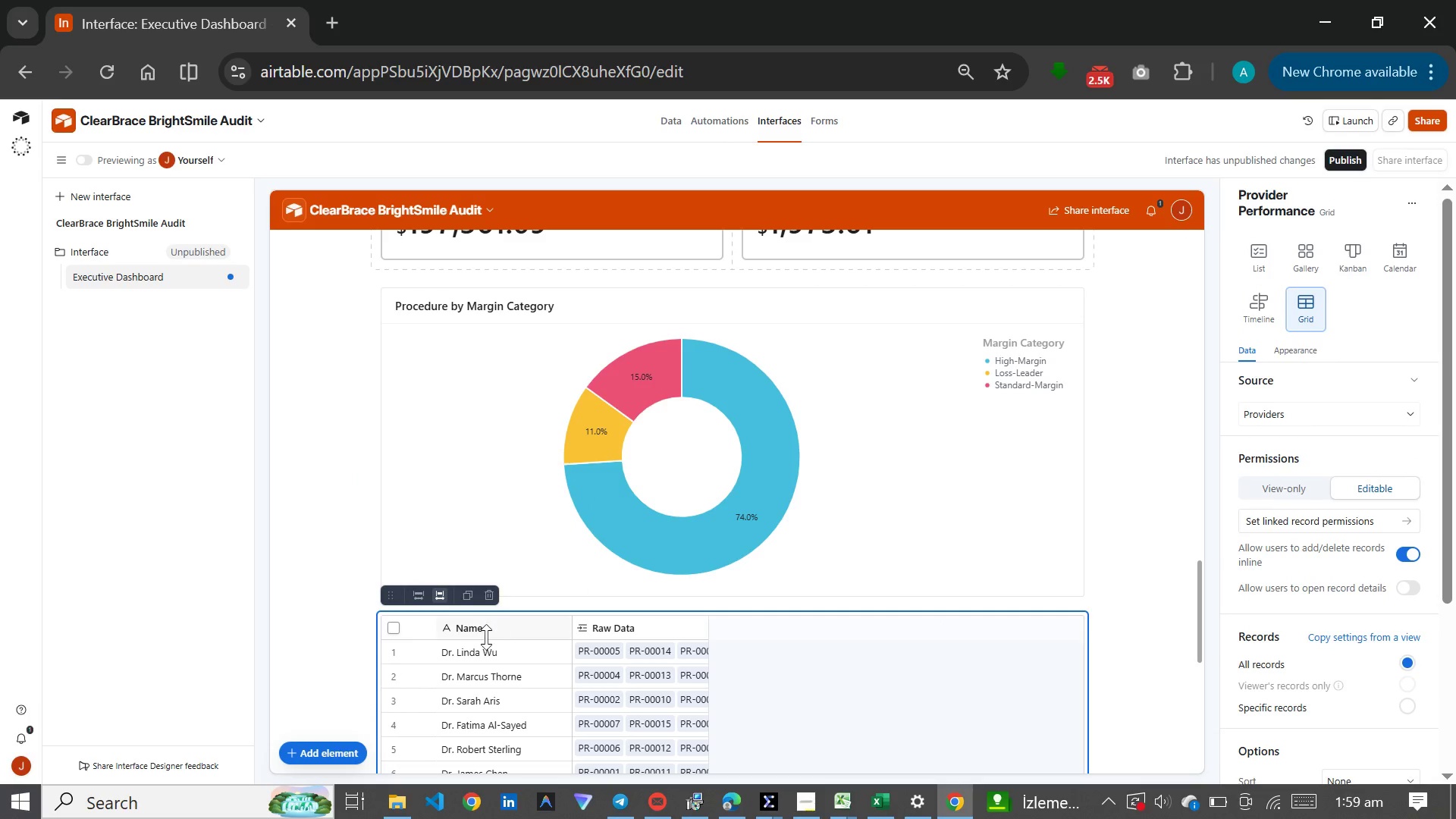 
scroll: coordinate [778, 652], scroll_direction: down, amount: 3.0
 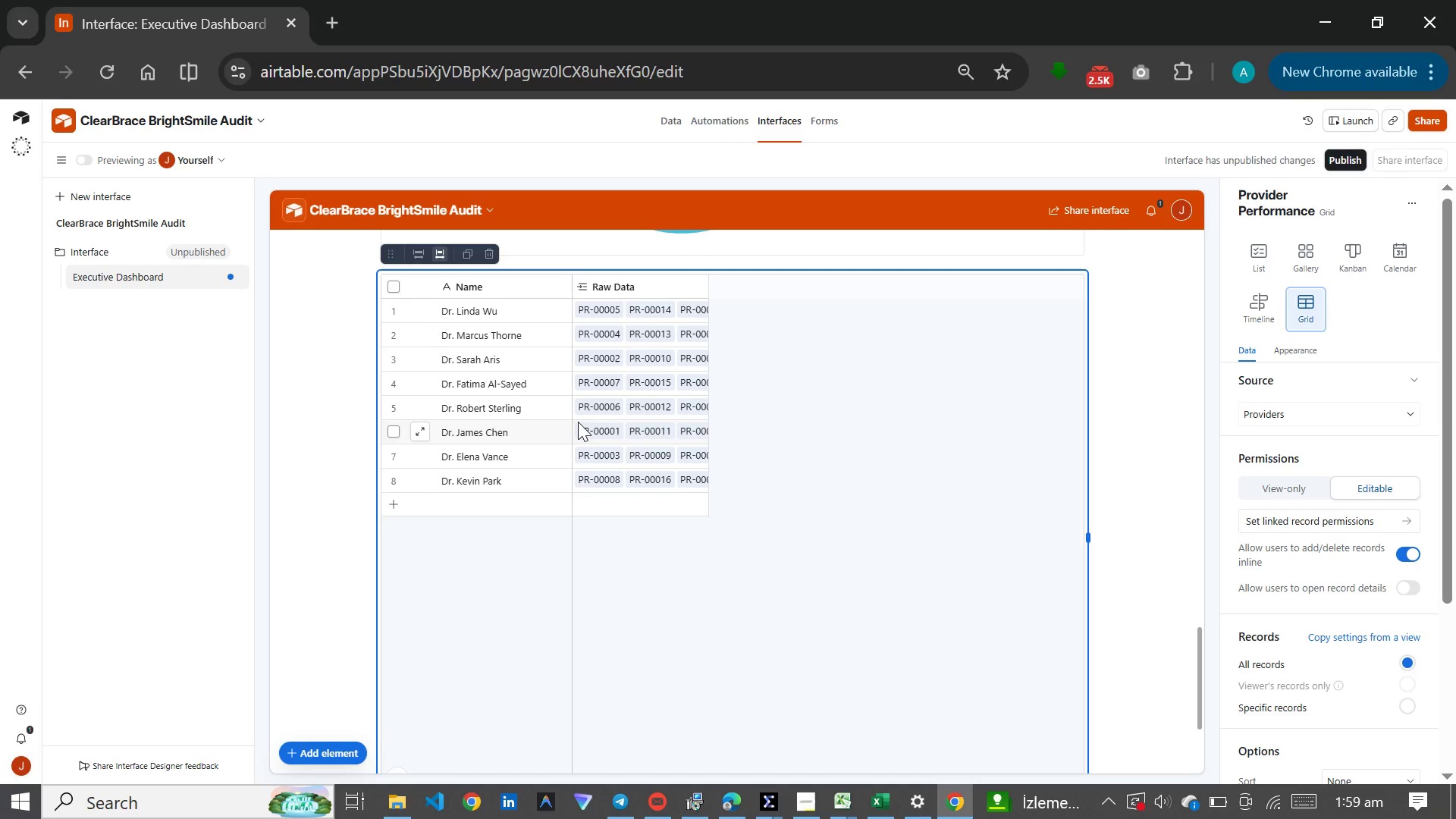 
wait(8.74)
 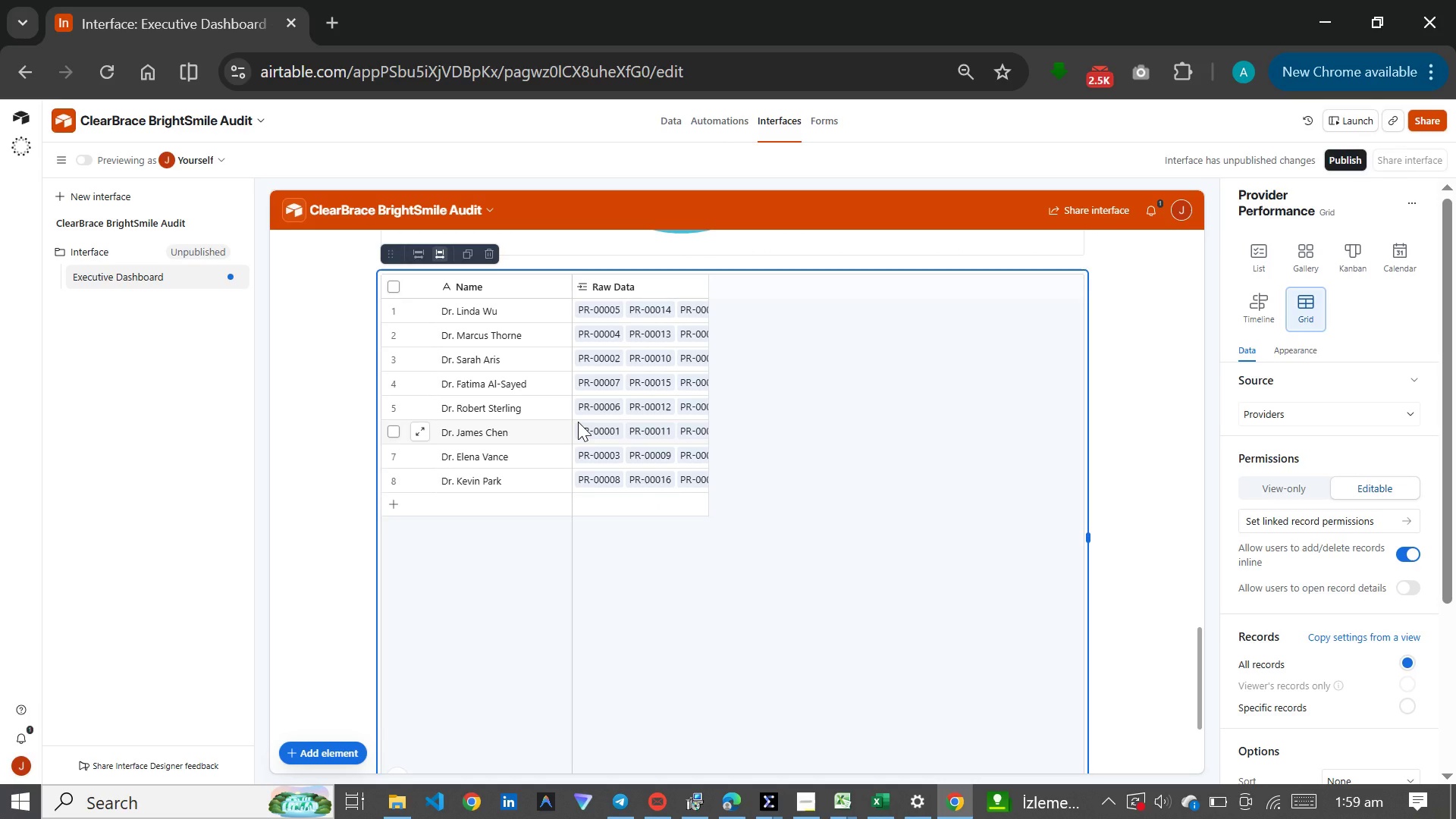 
left_click_drag(start_coordinate=[1087, 534], to_coordinate=[695, 534])
 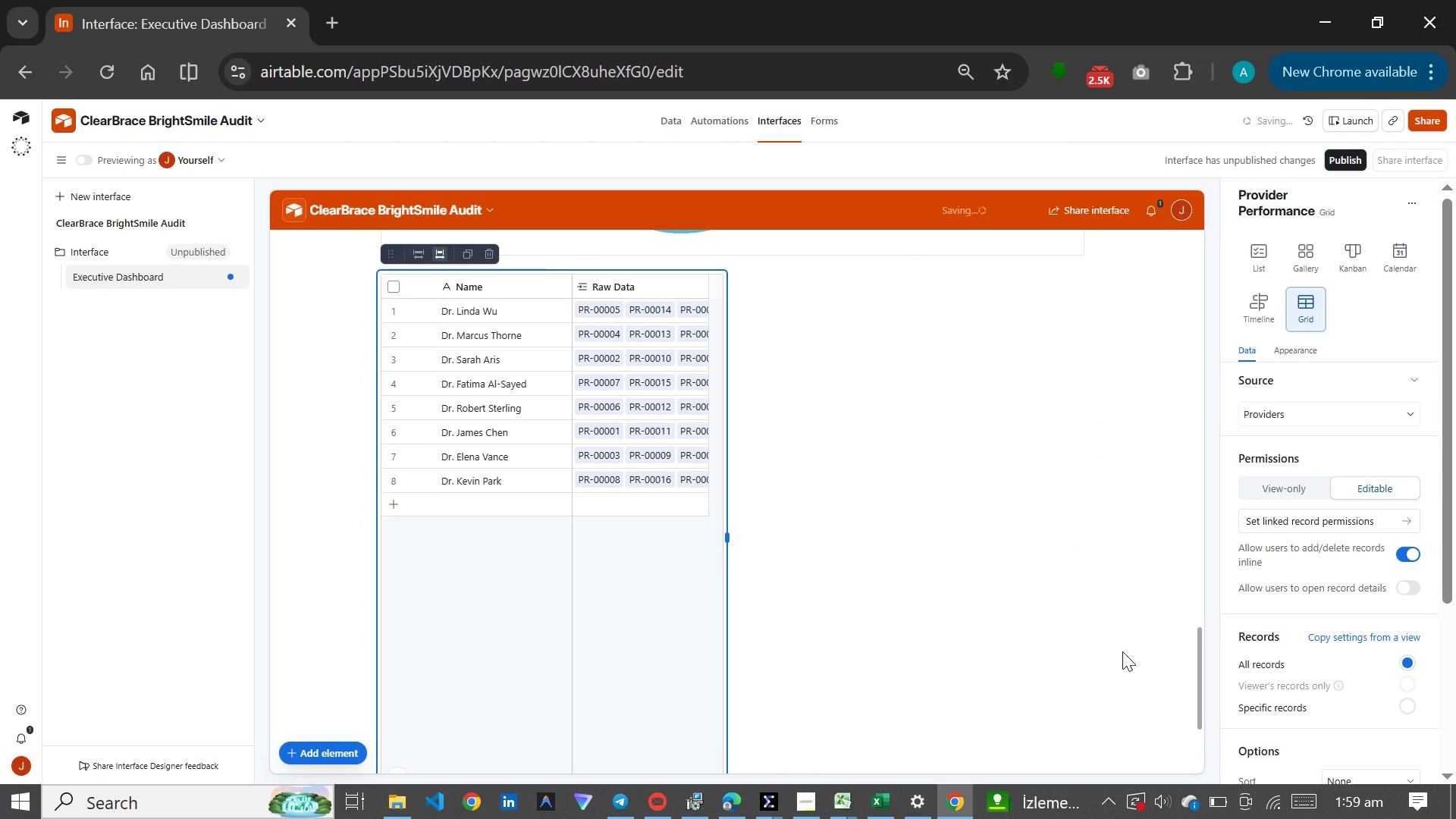 
scroll: coordinate [1297, 650], scroll_direction: down, amount: 8.0
 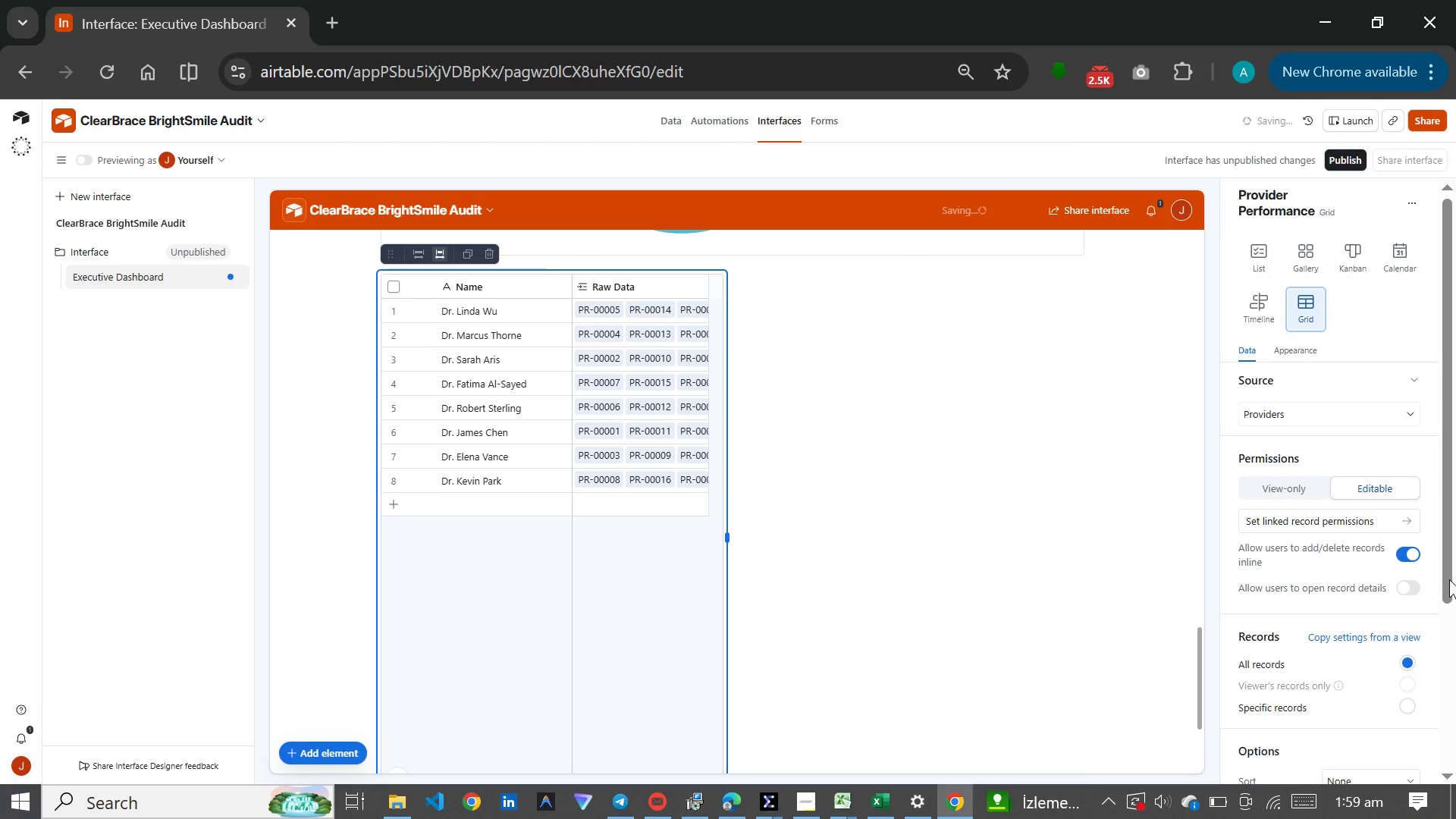 
left_click_drag(start_coordinate=[1449, 592], to_coordinate=[1448, 611])
 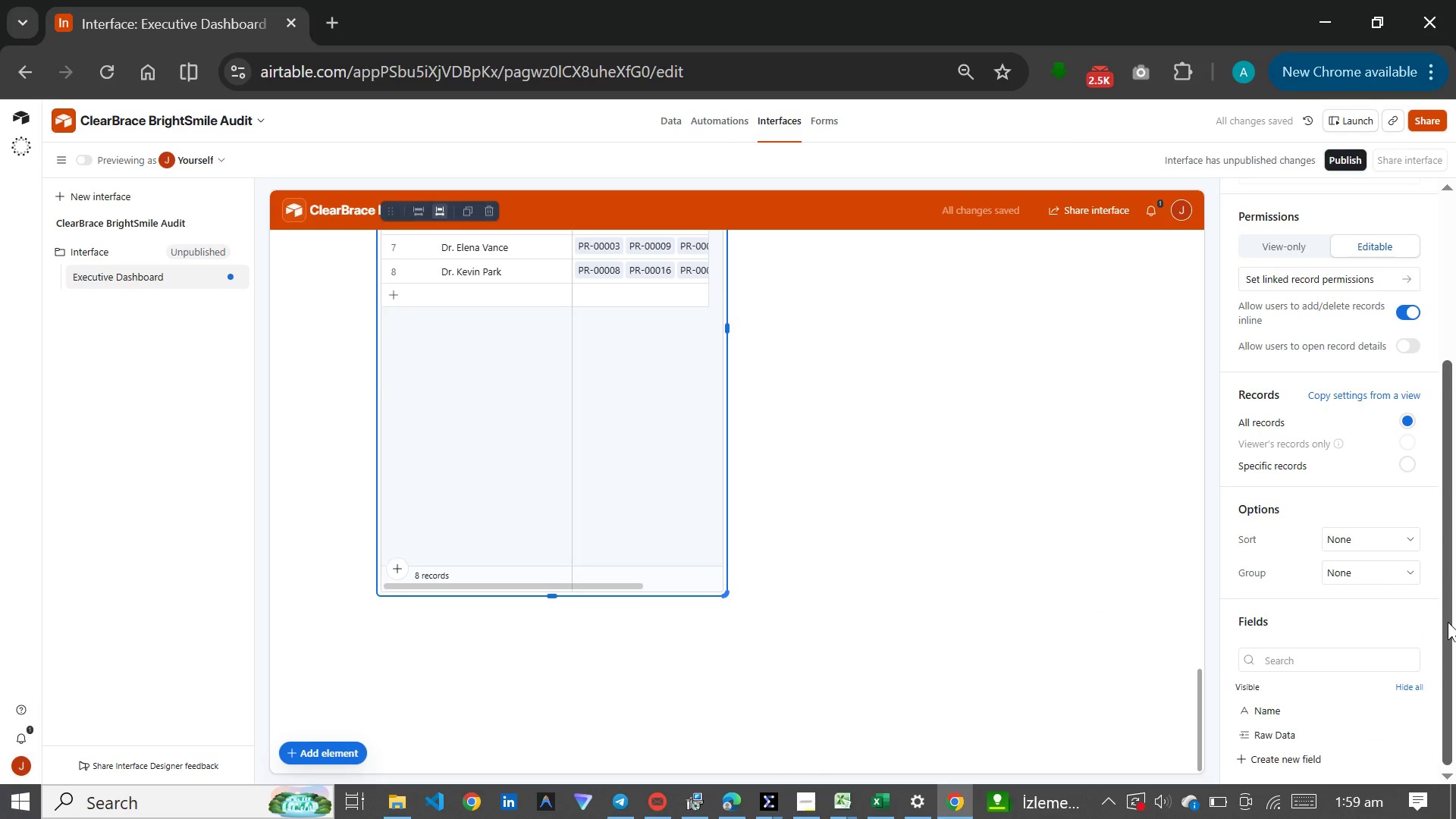 
left_click_drag(start_coordinate=[1448, 622], to_coordinate=[1448, 631])
 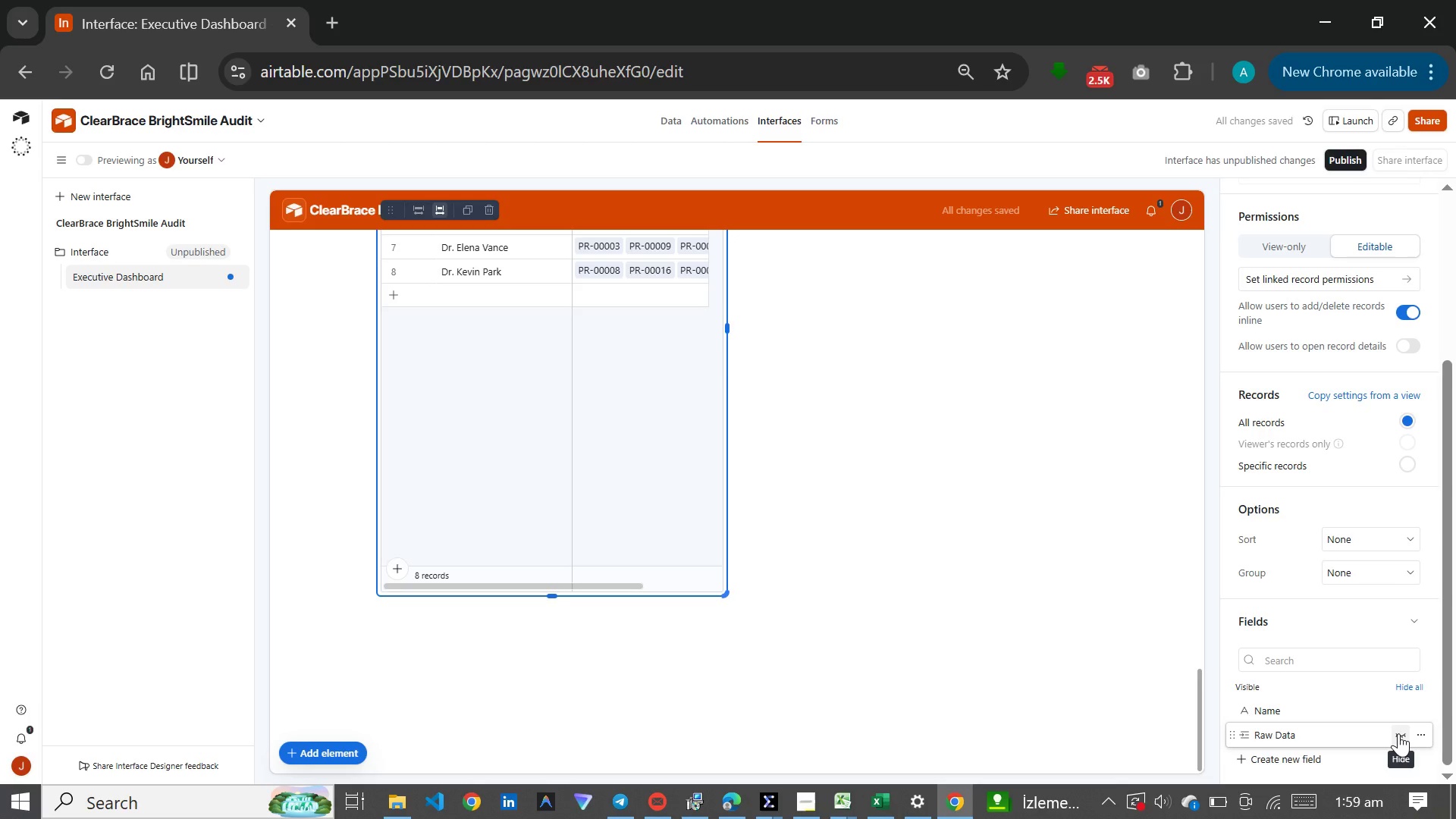 
left_click([1398, 733])
 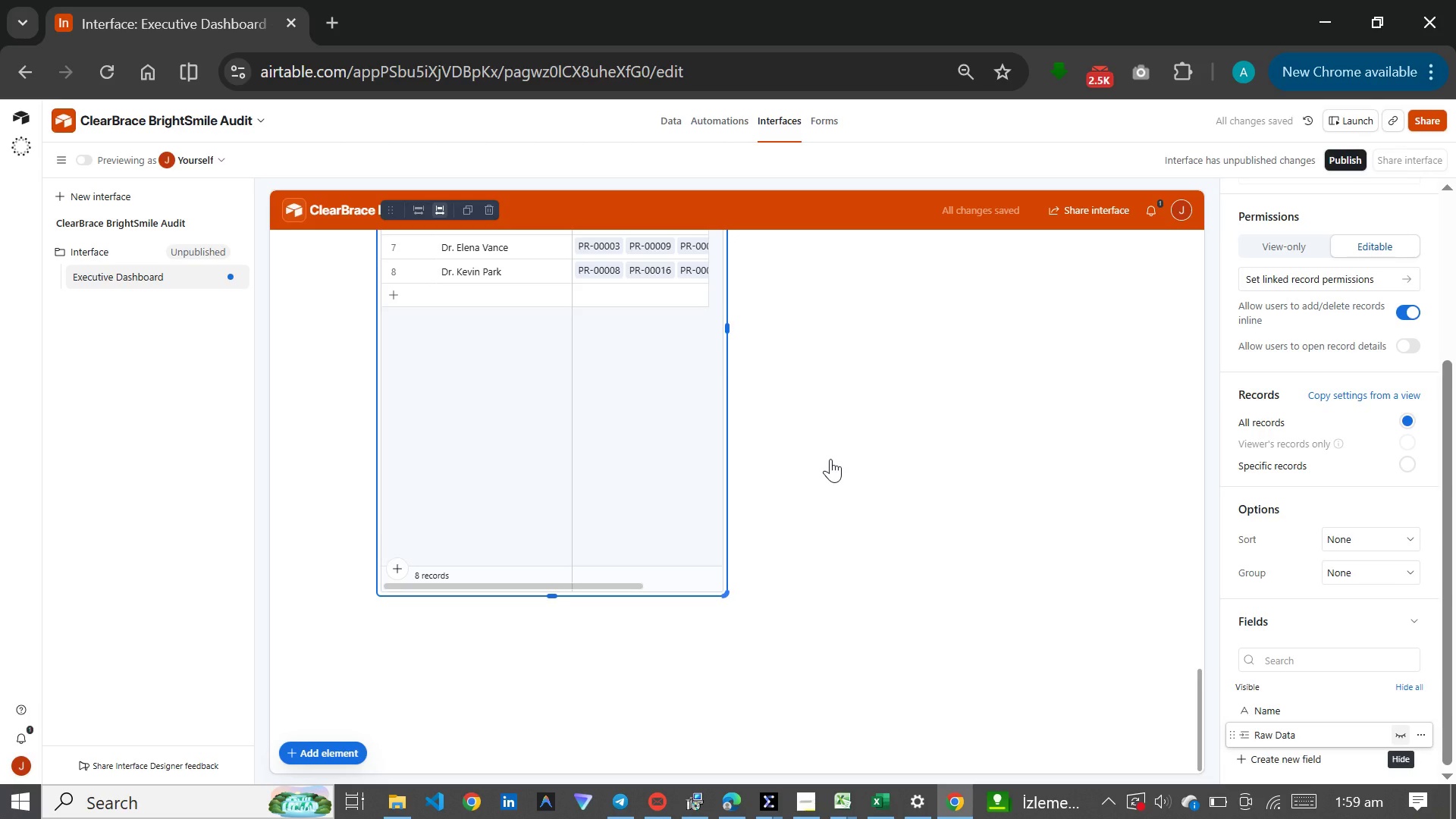 
wait(8.06)
 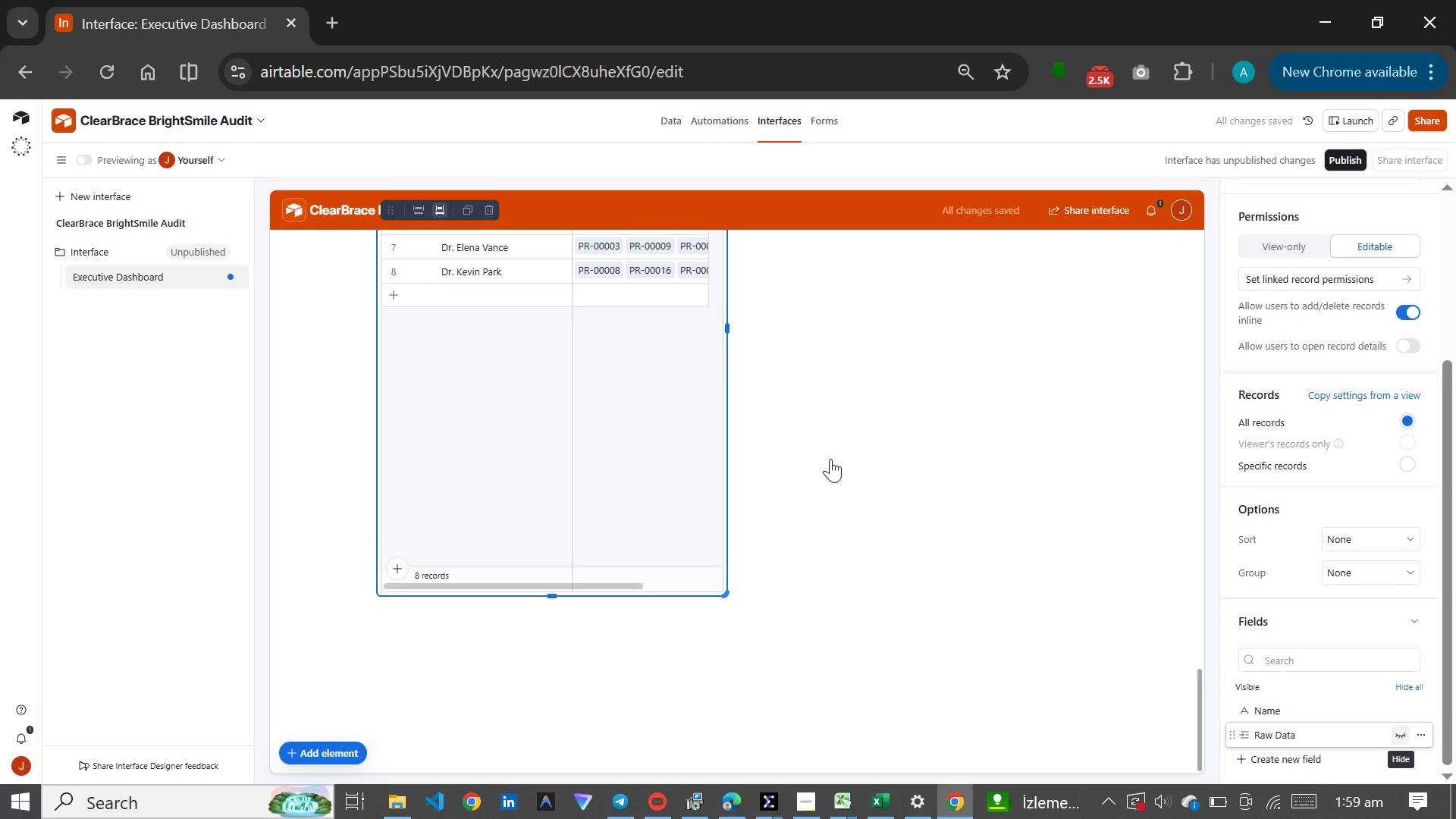 
scroll: coordinate [1115, 481], scroll_direction: up, amount: 3.0
 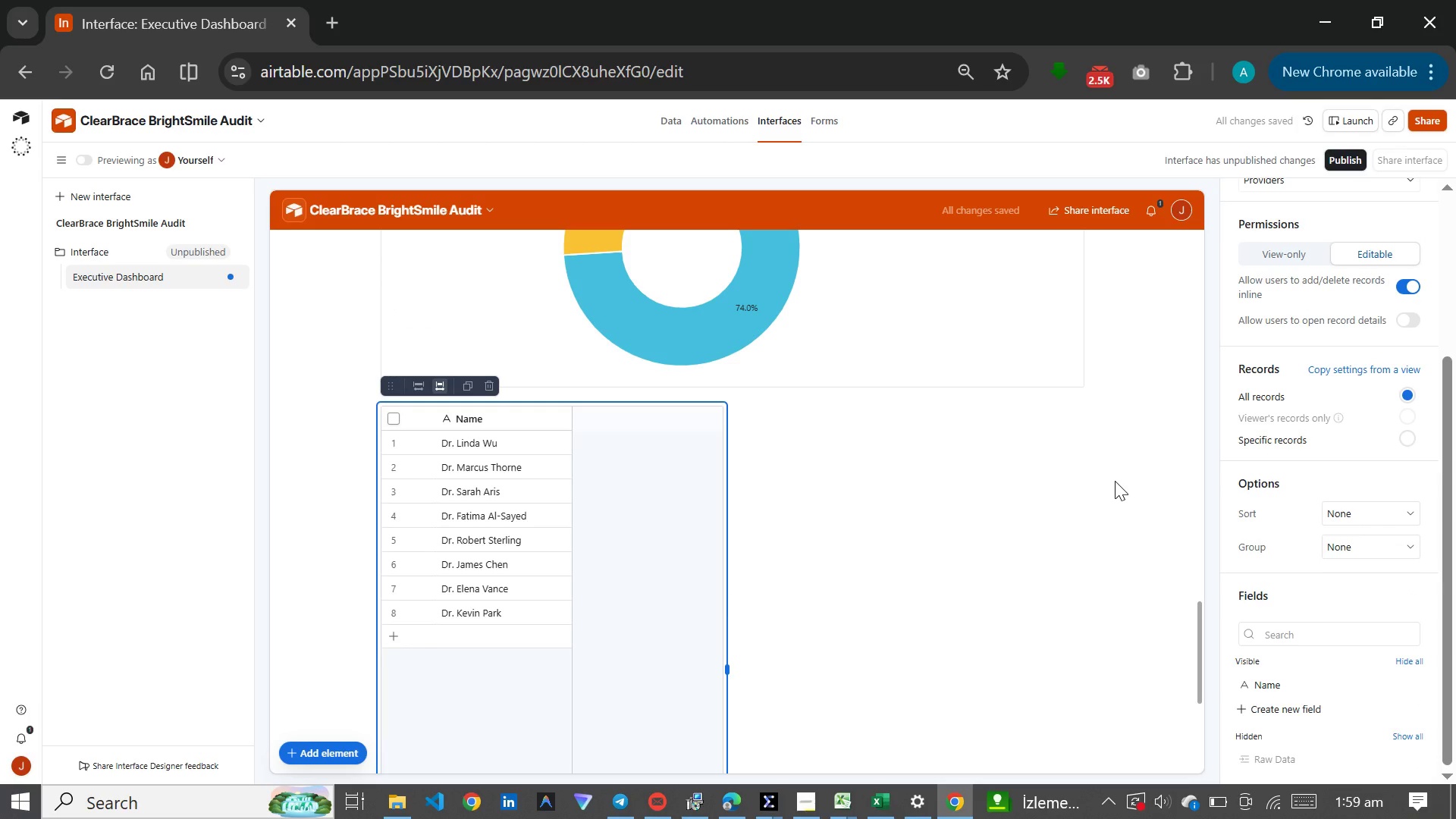 
scroll: coordinate [1115, 481], scroll_direction: down, amount: 1.0
 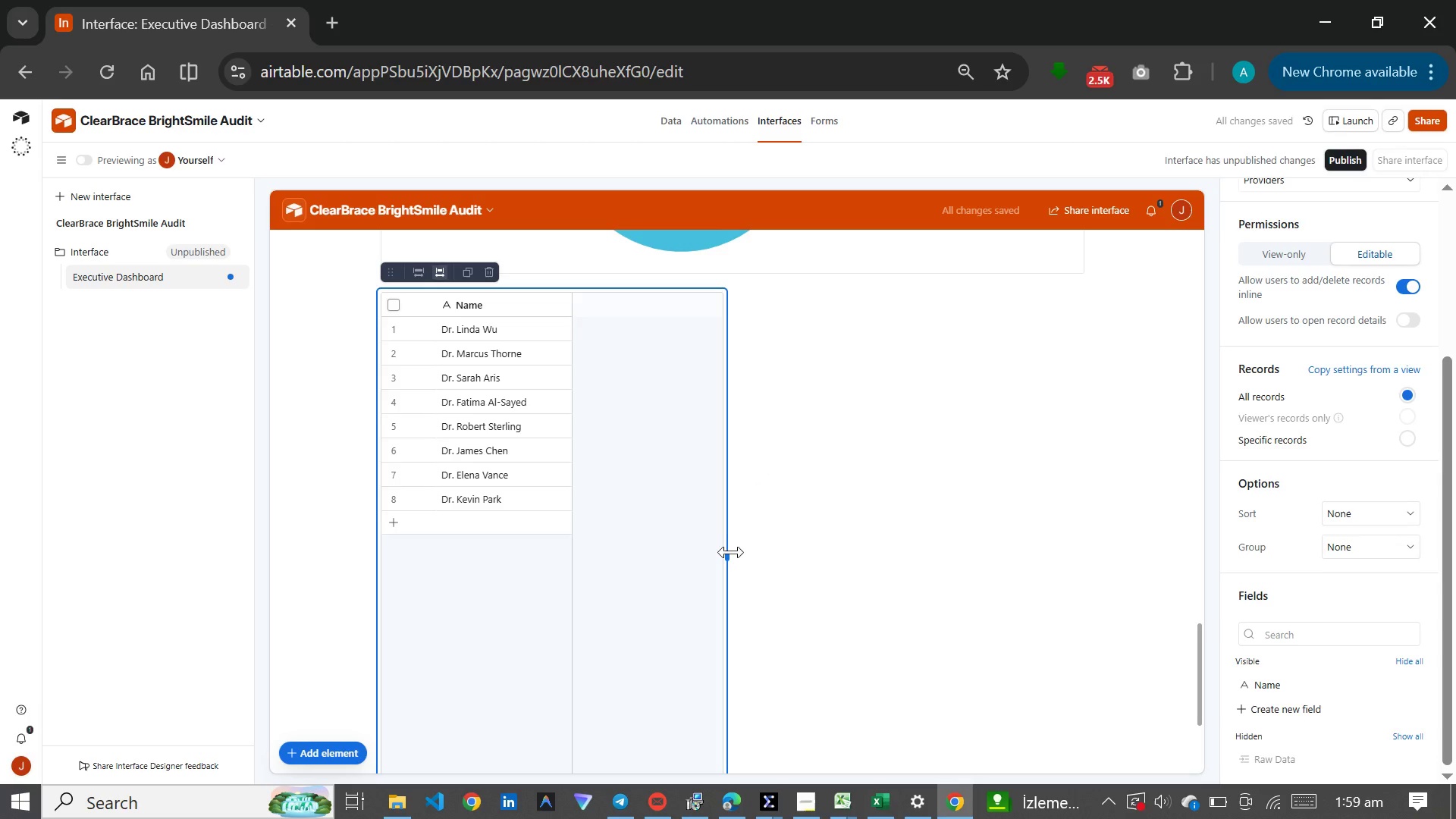 
left_click_drag(start_coordinate=[727, 553], to_coordinate=[546, 551])
 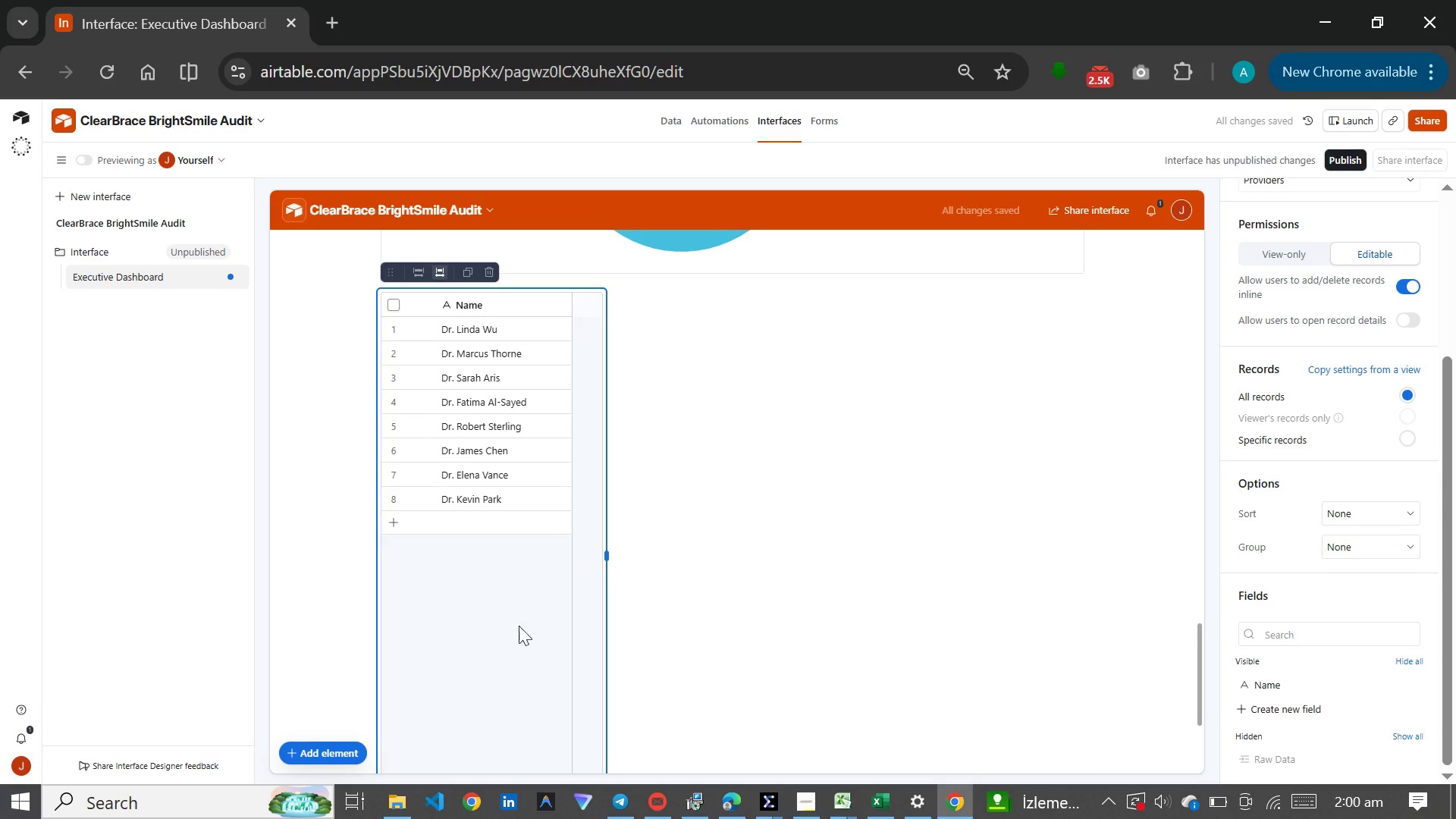 
scroll: coordinate [617, 628], scroll_direction: down, amount: 4.0
 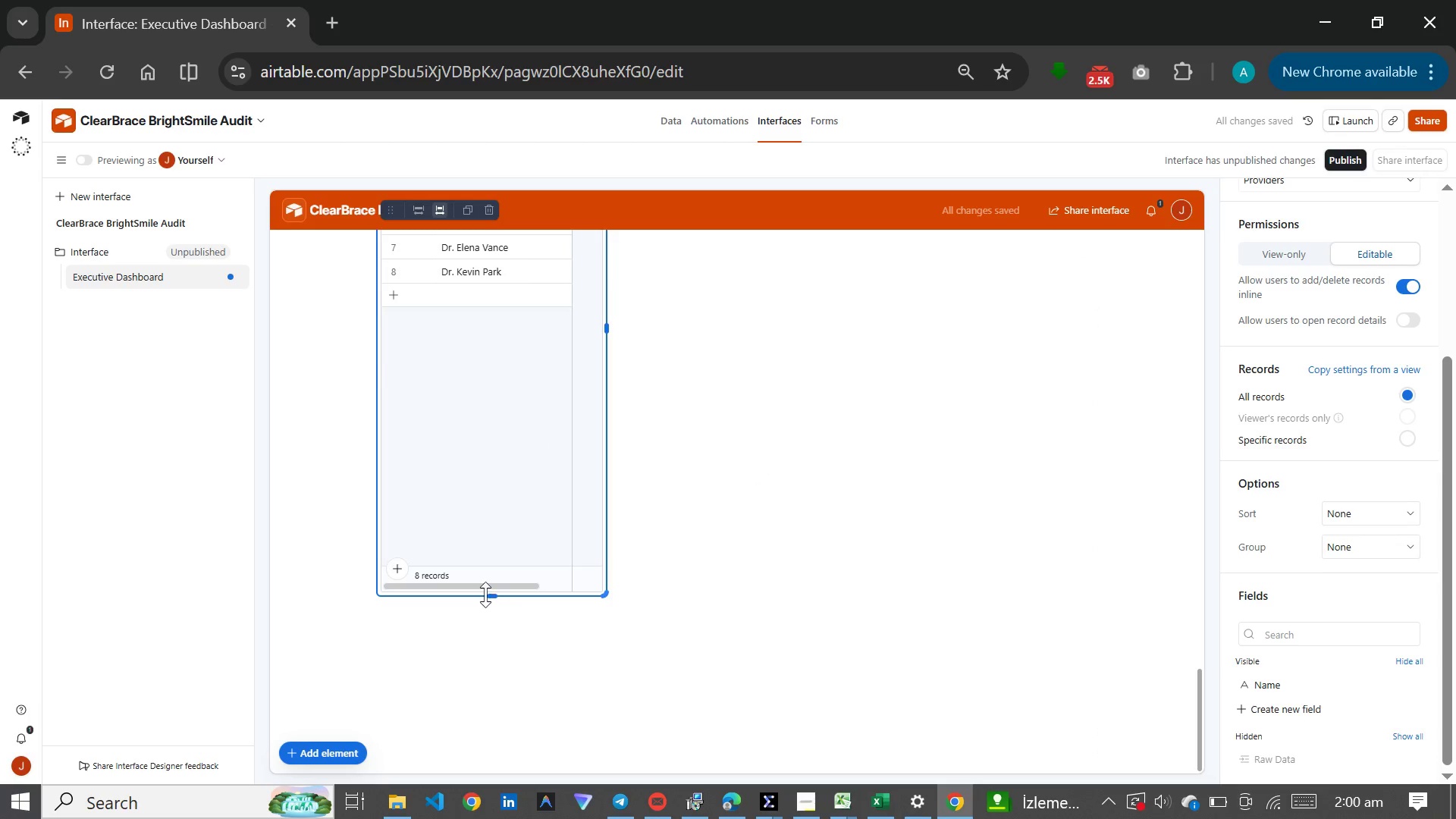 
left_click_drag(start_coordinate=[485, 595], to_coordinate=[492, 317])
 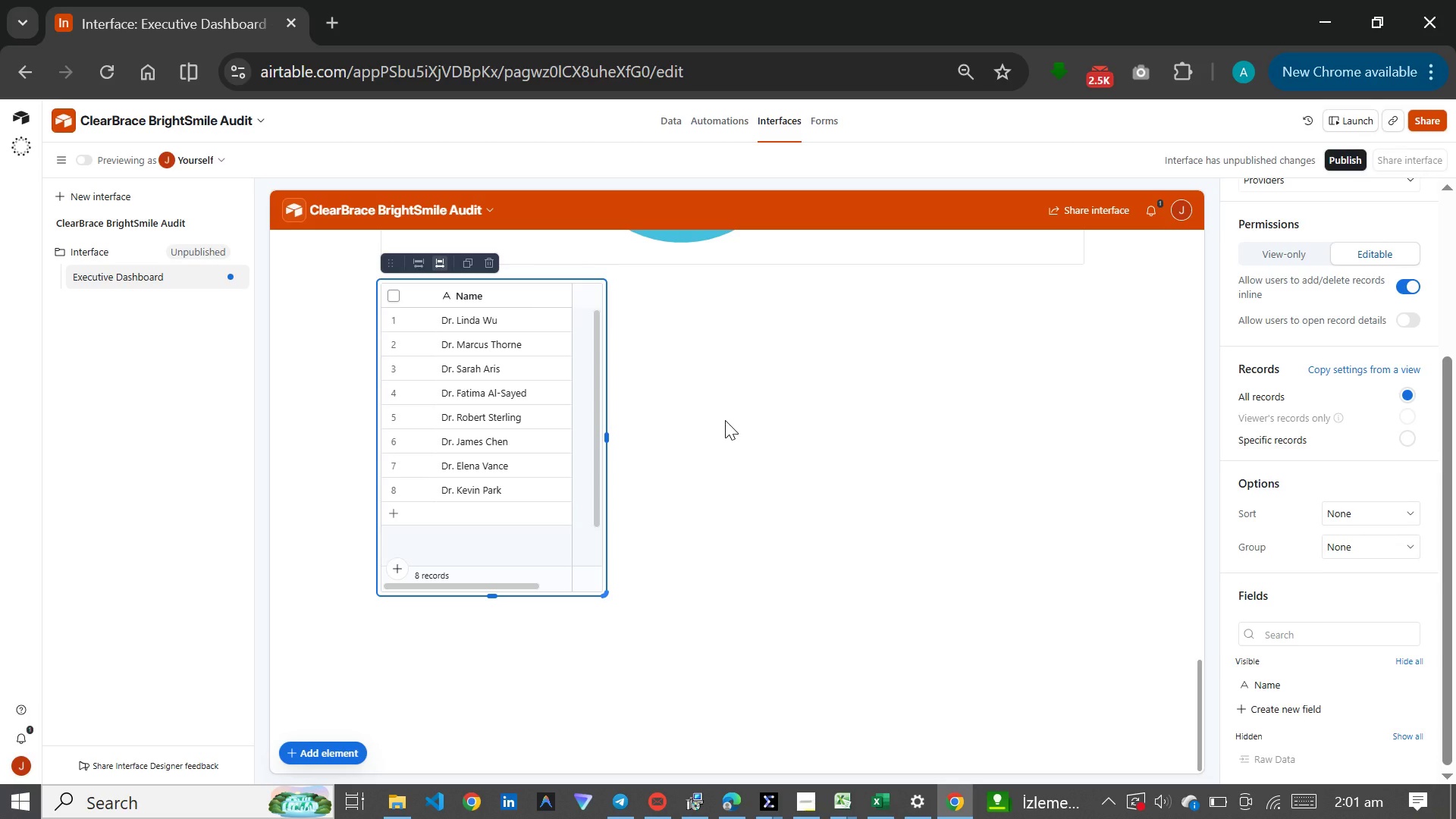 
wait(69.14)
 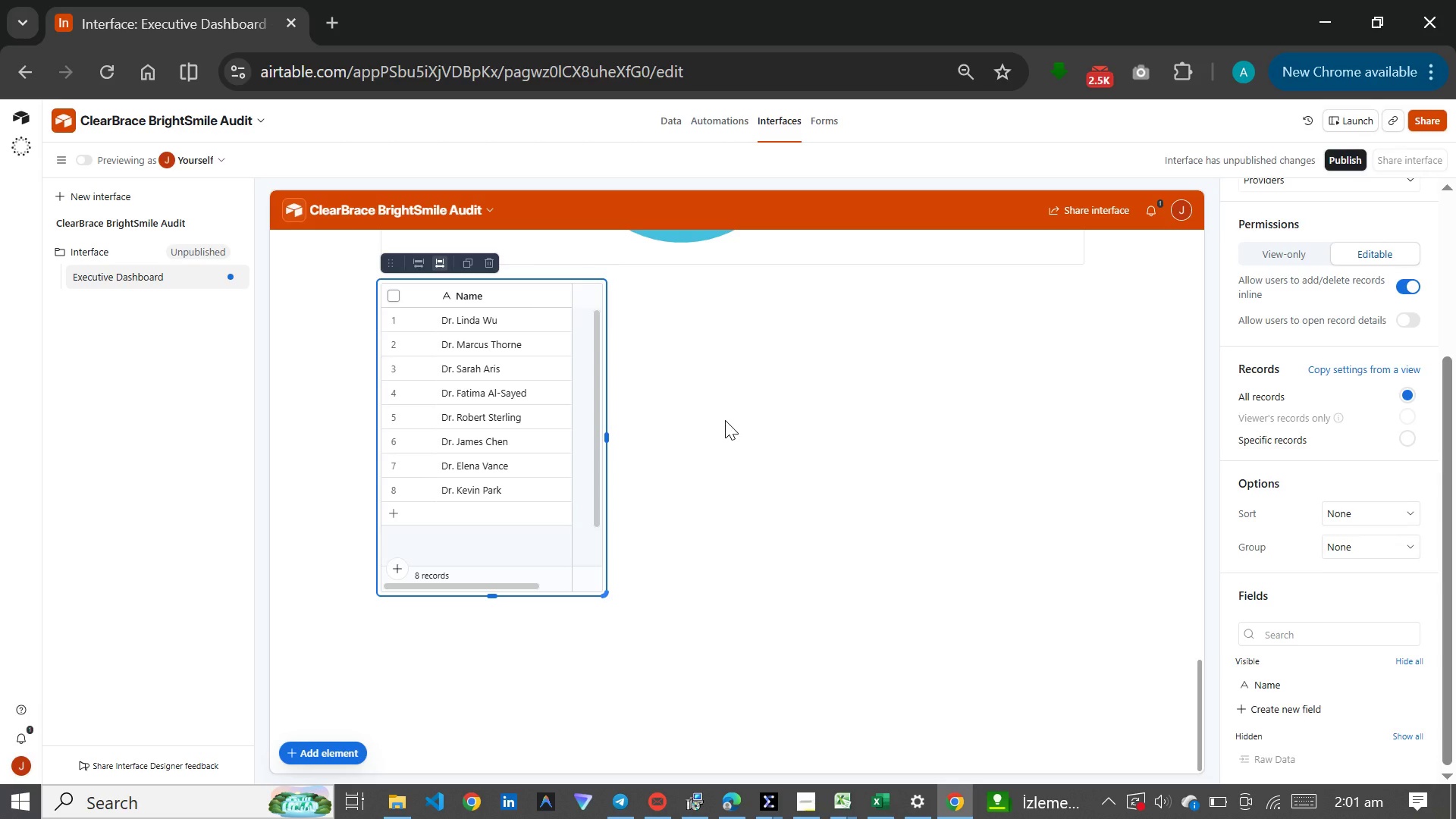 
scroll: coordinate [736, 416], scroll_direction: up, amount: 2.0
 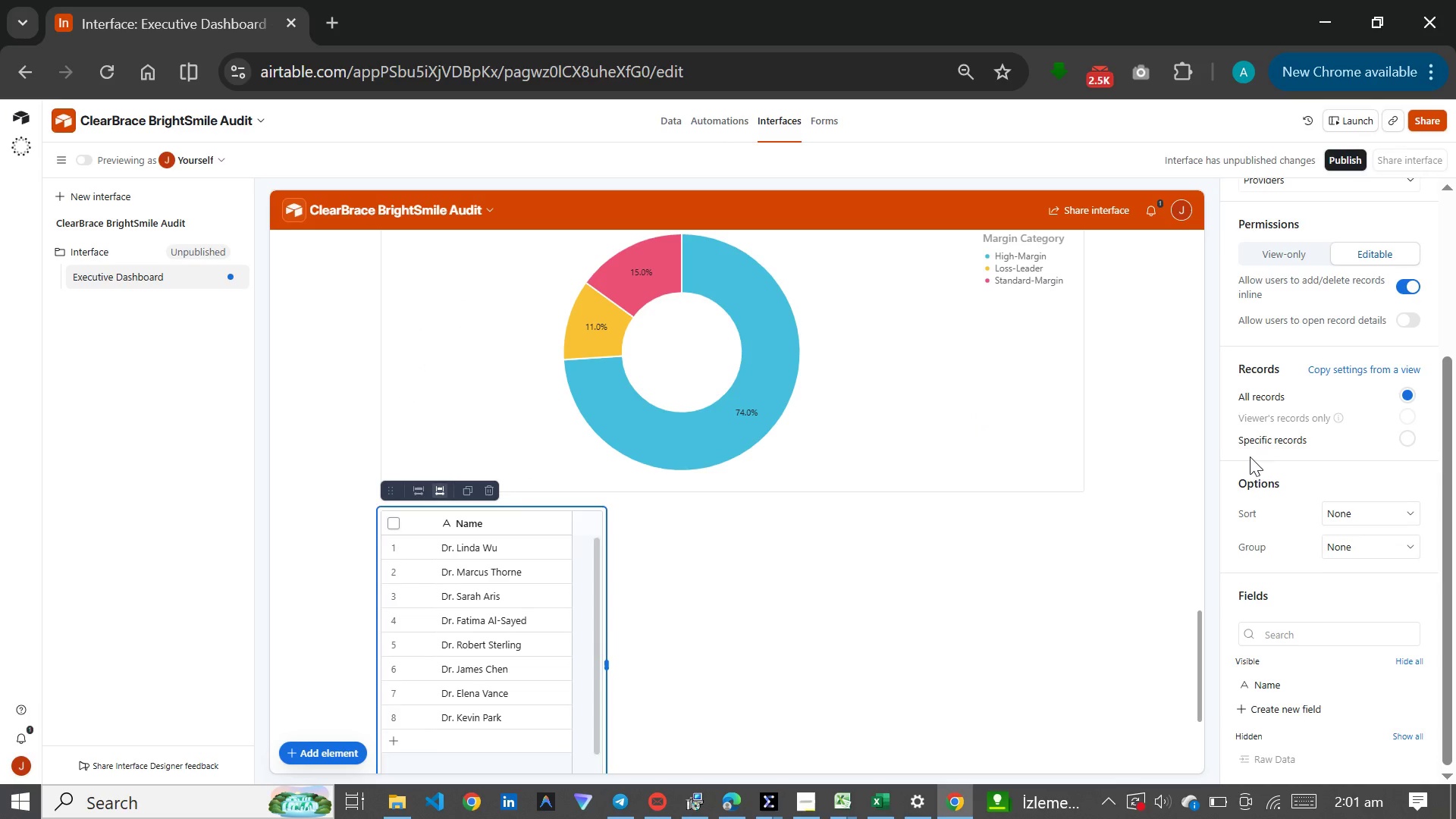 
scroll: coordinate [1301, 499], scroll_direction: down, amount: 2.0
 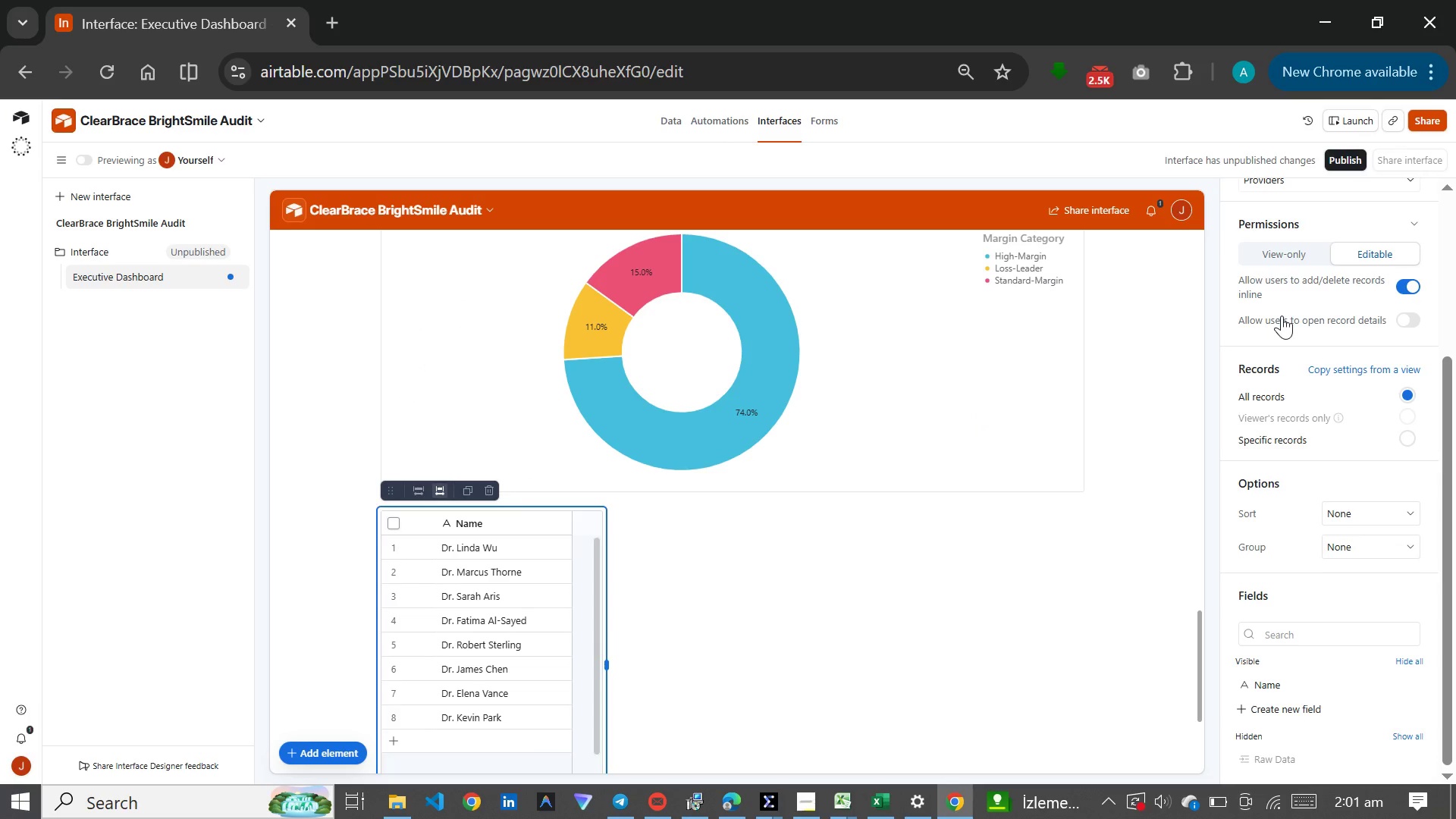 
scroll: coordinate [1282, 315], scroll_direction: up, amount: 1.0
 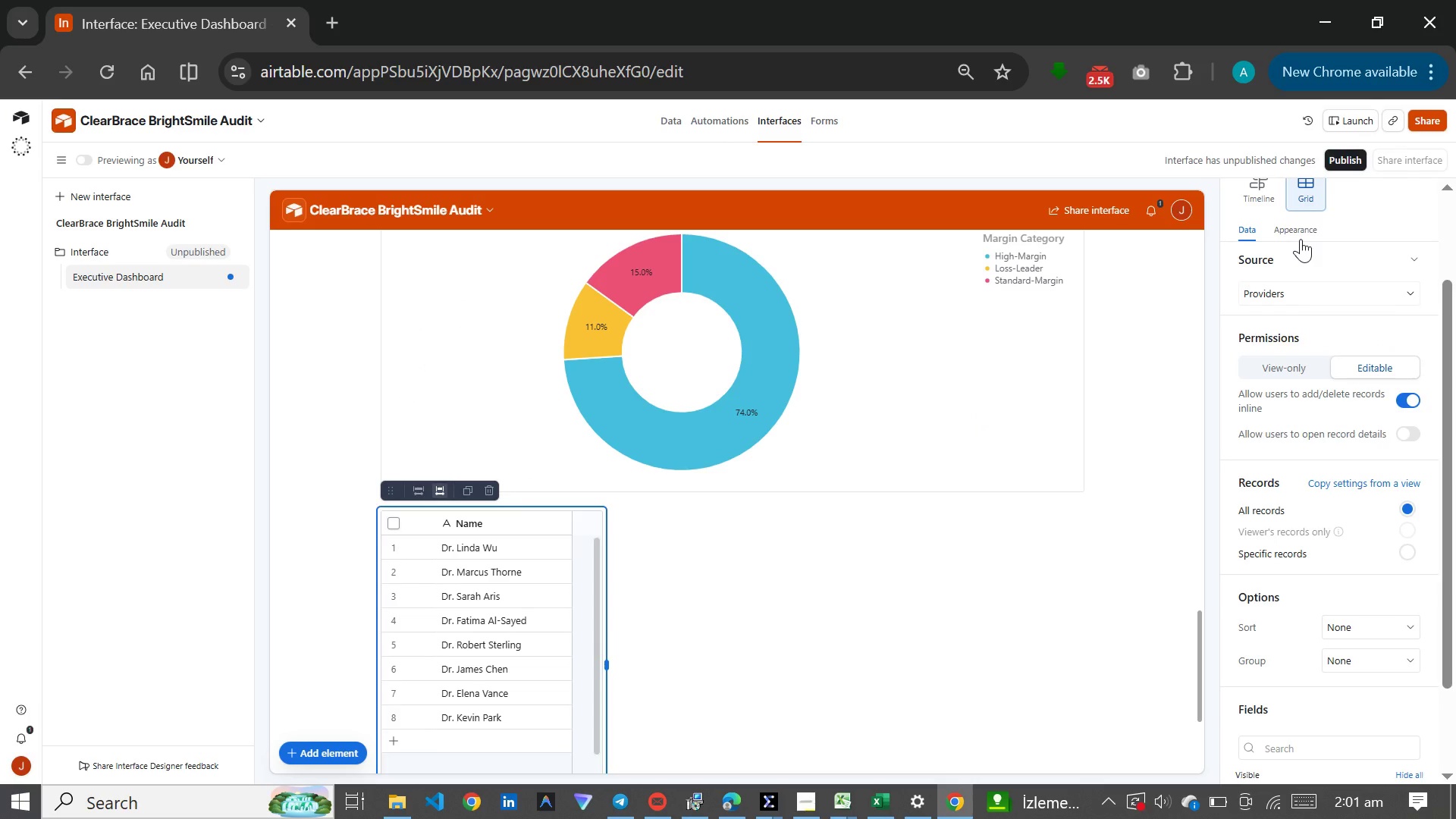 
left_click([1301, 231])
 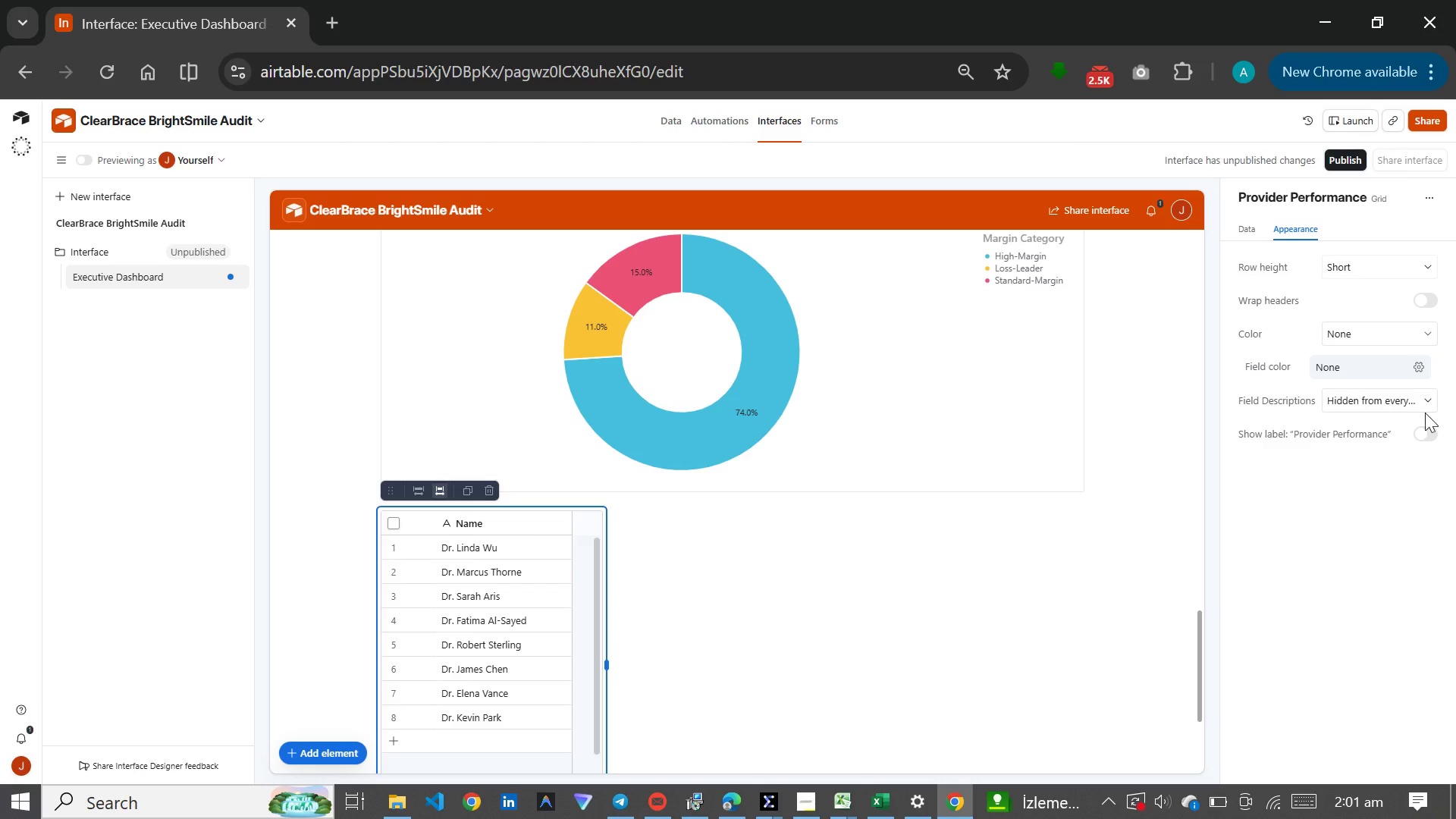 
left_click([1427, 431])
 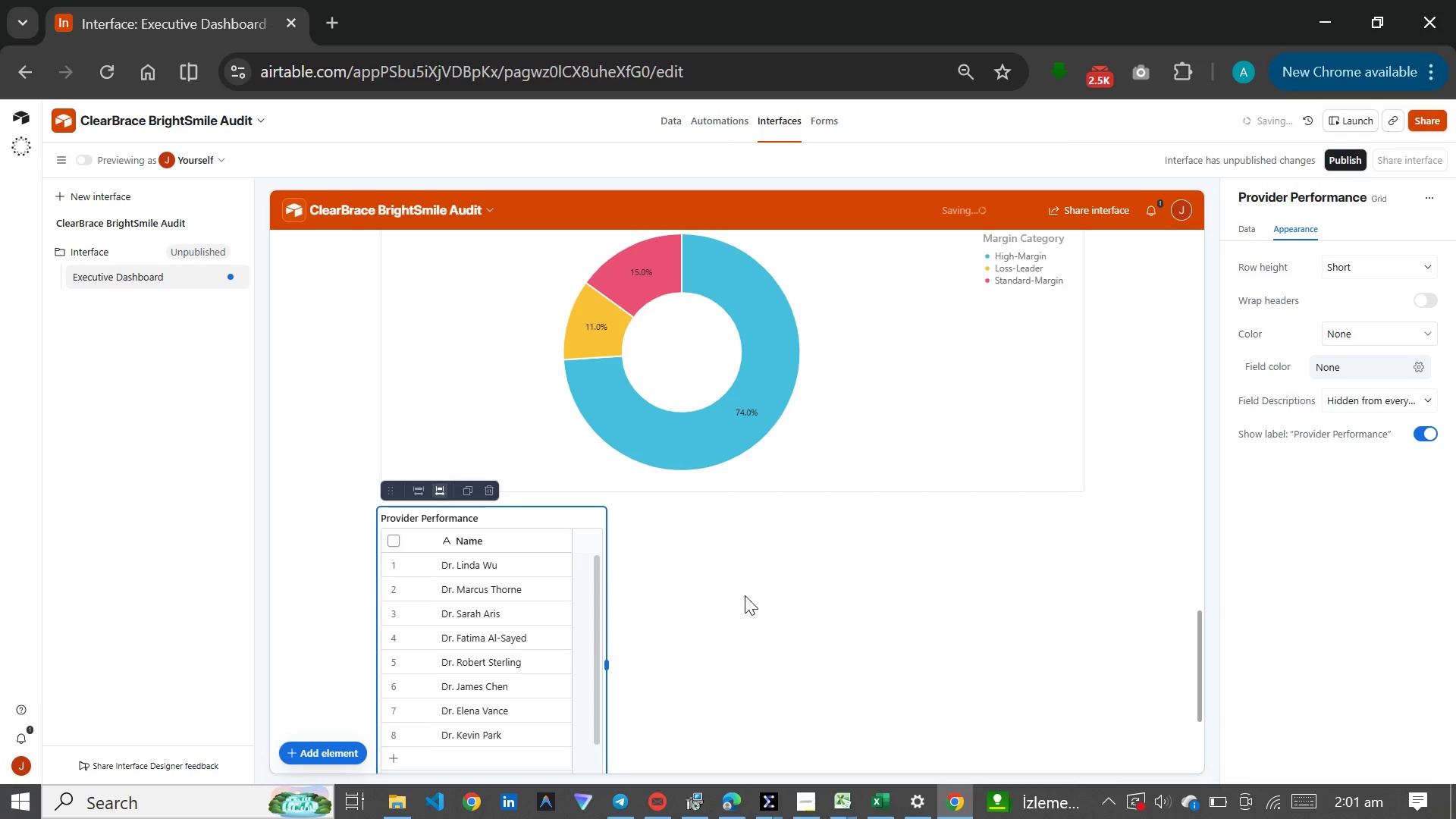 
scroll: coordinate [948, 567], scroll_direction: up, amount: 13.0
 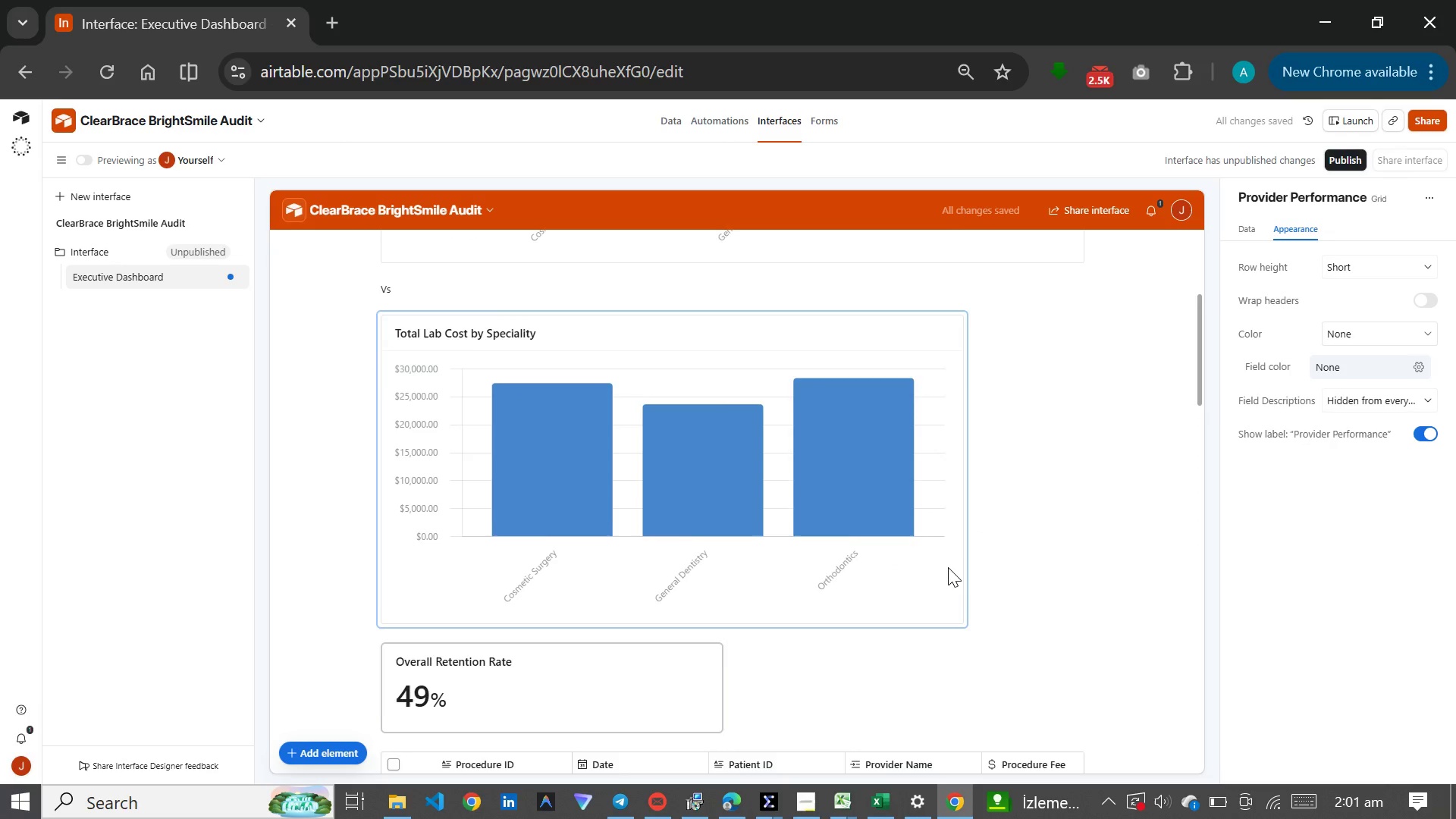 
scroll: coordinate [948, 567], scroll_direction: down, amount: 5.0
 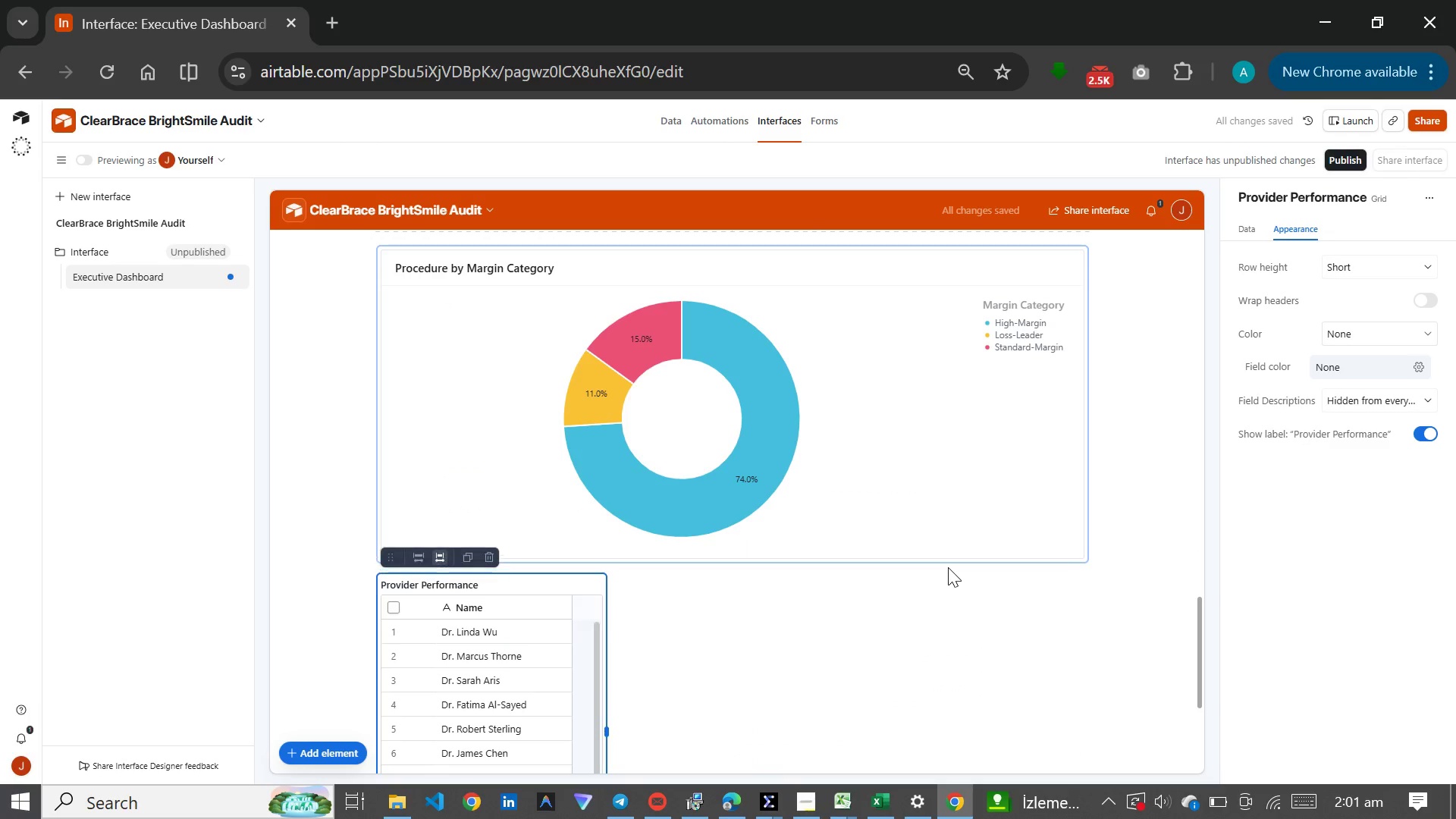 
scroll: coordinate [948, 567], scroll_direction: up, amount: 4.0
 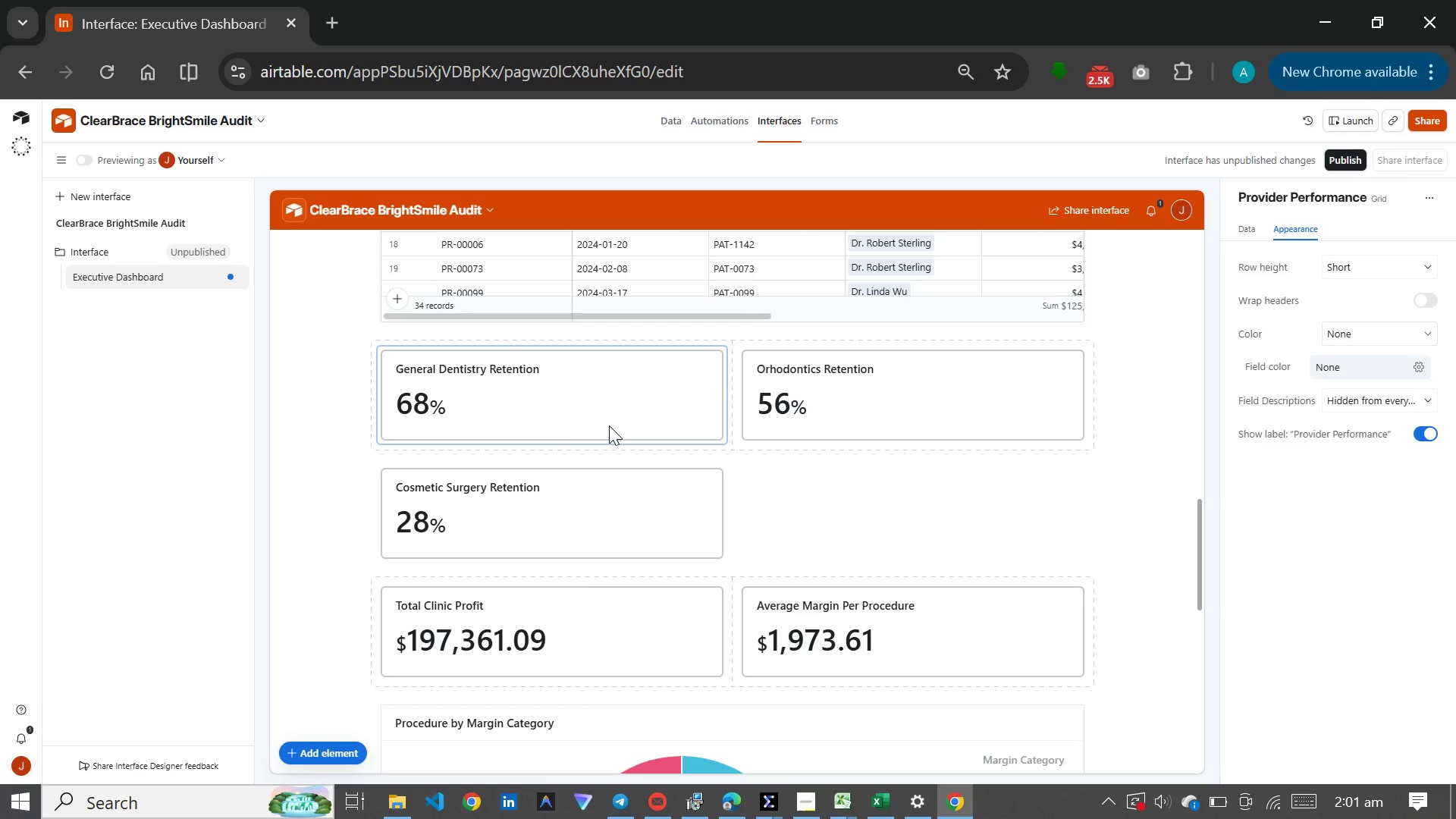 
wait(11.17)
 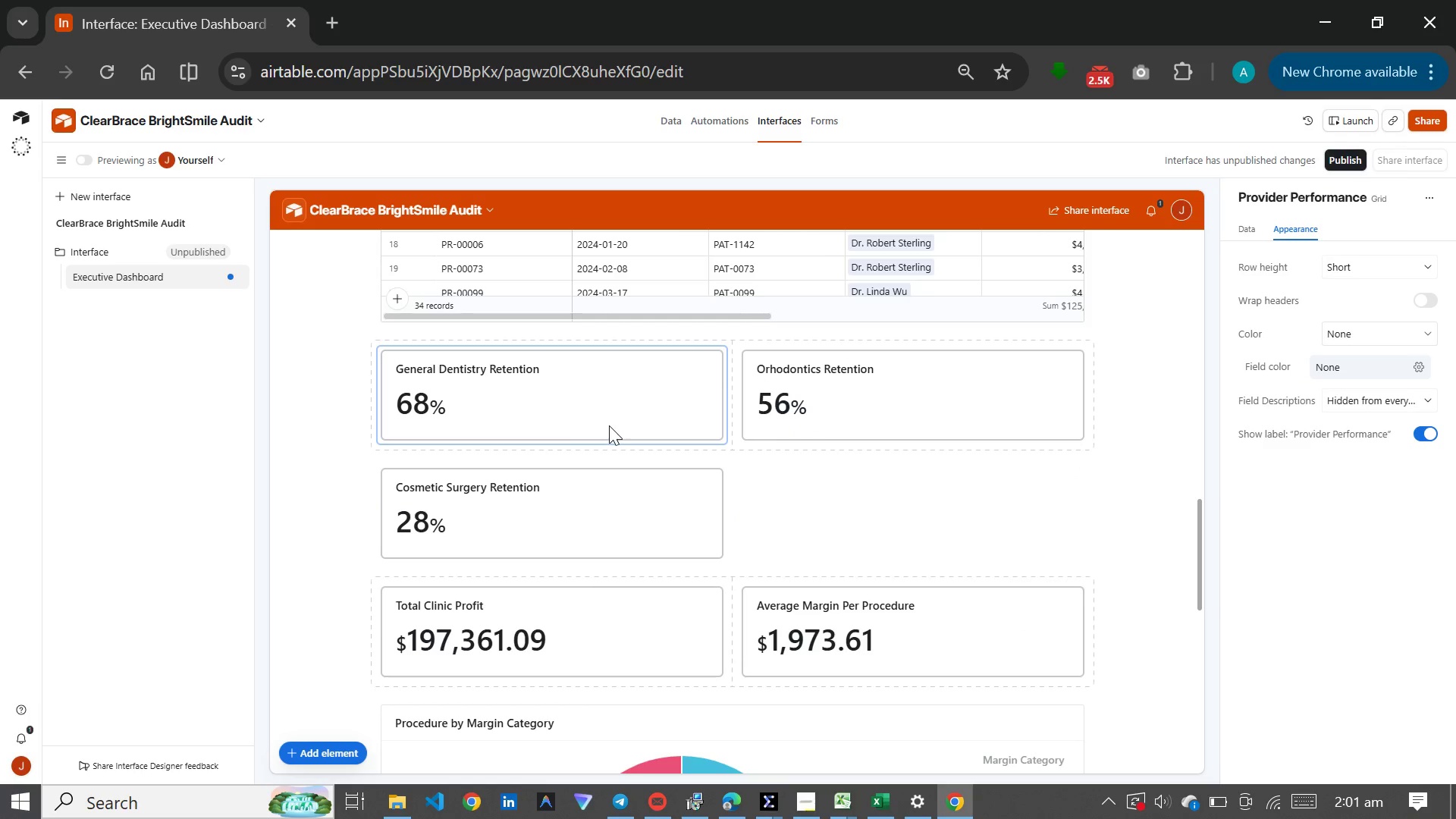 
scroll: coordinate [682, 535], scroll_direction: up, amount: 12.0
 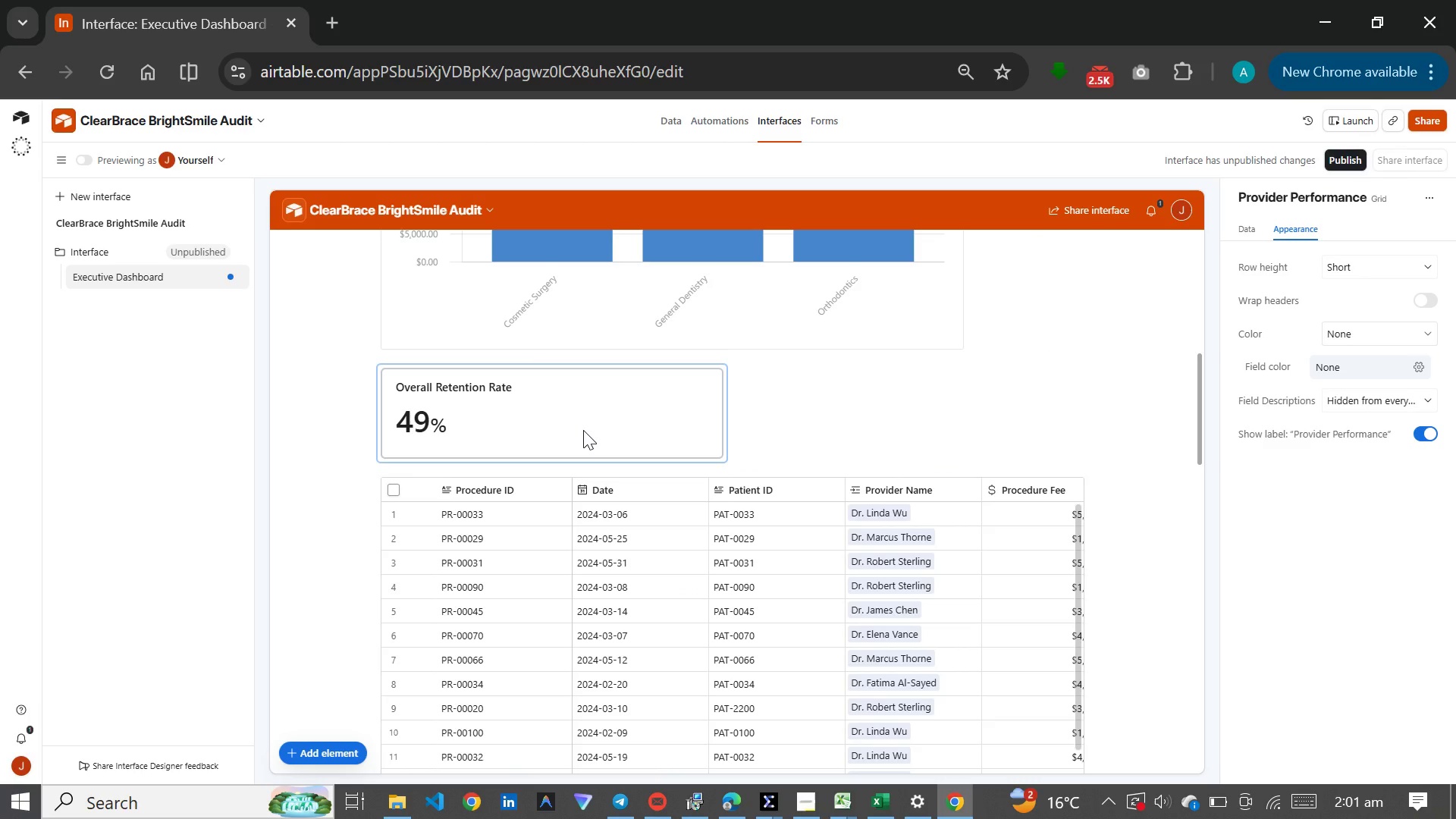 
left_click_drag(start_coordinate=[583, 430], to_coordinate=[570, 215])
 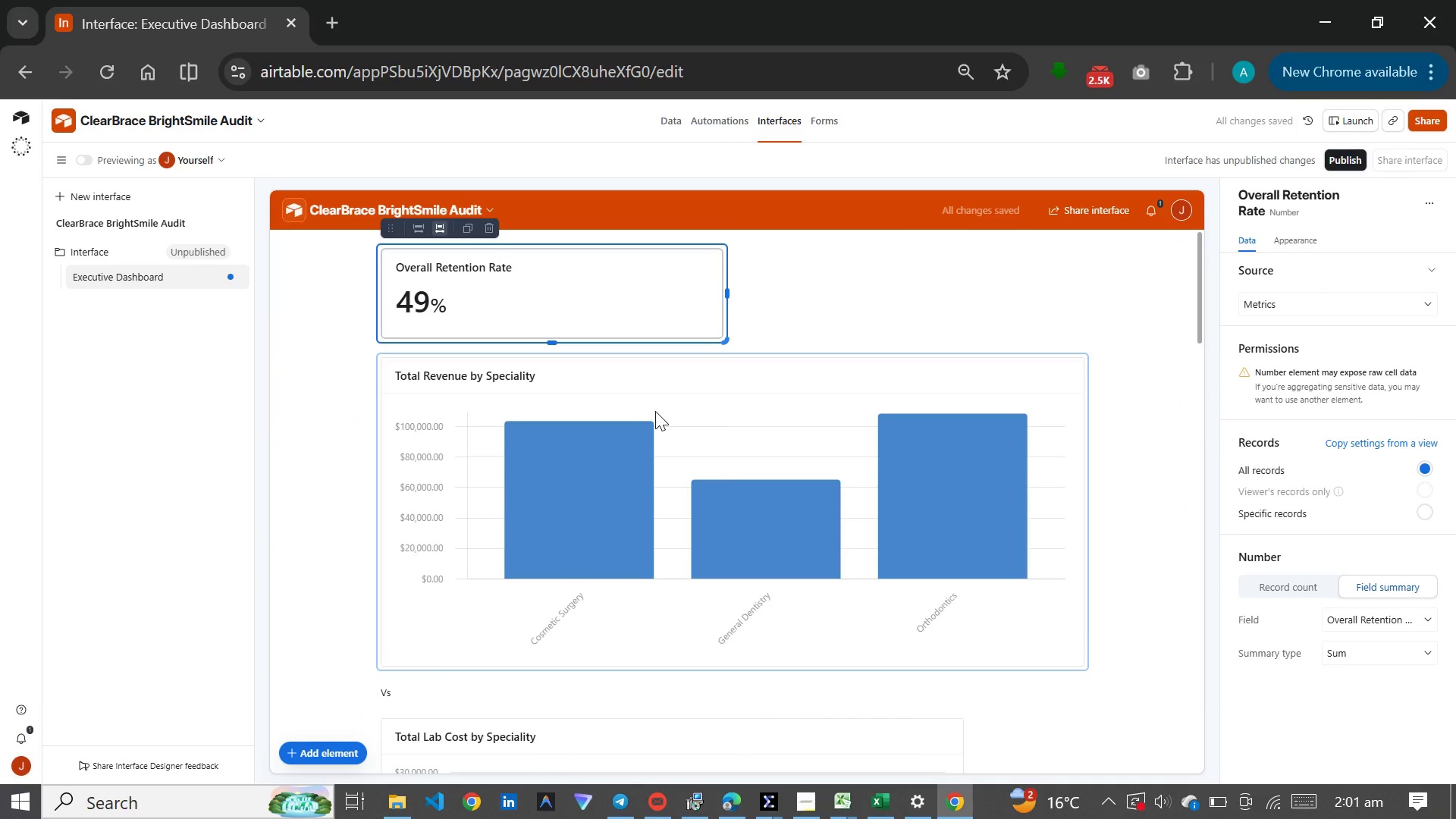 
scroll: coordinate [679, 464], scroll_direction: down, amount: 12.0
 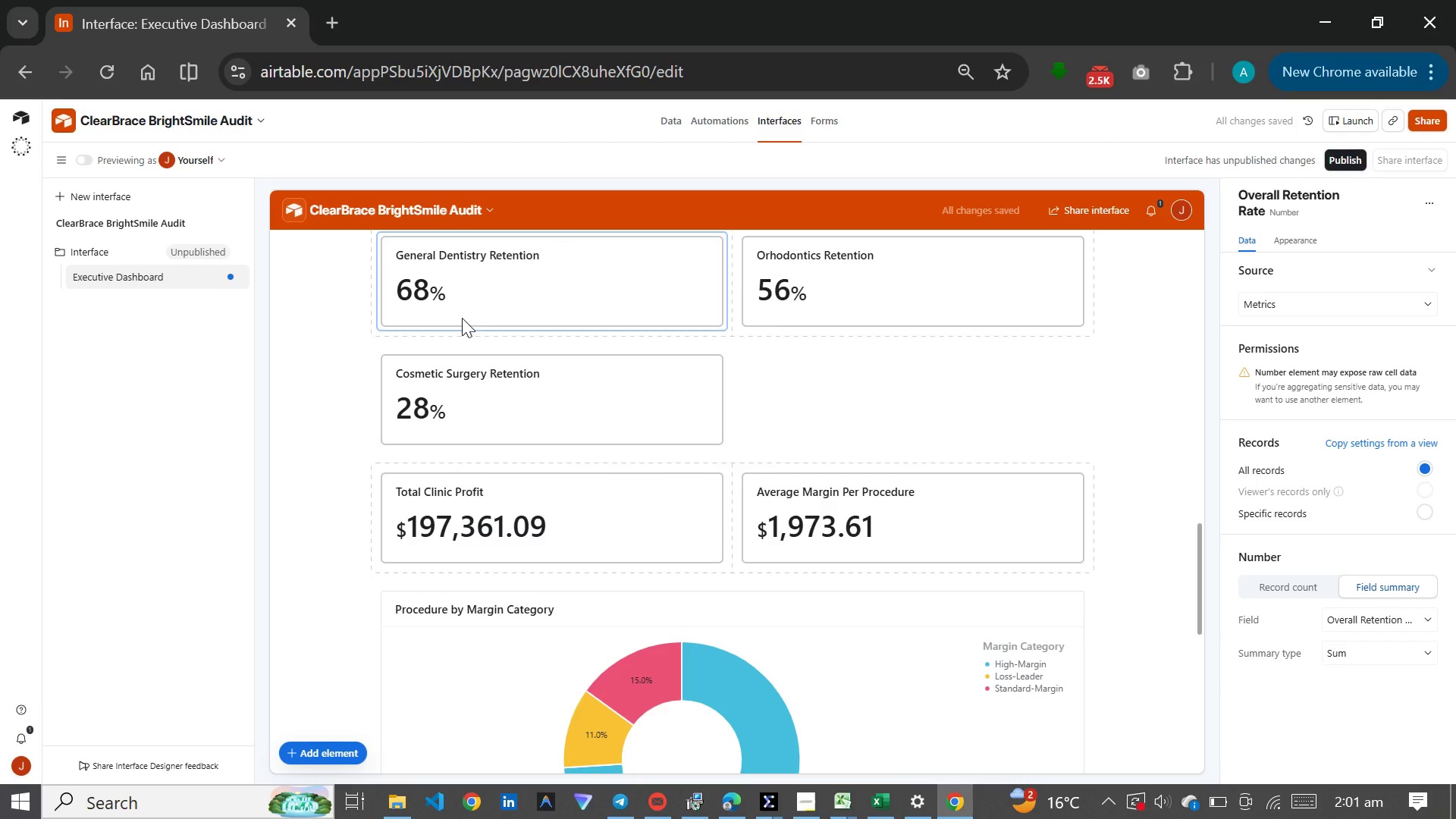 
left_click_drag(start_coordinate=[475, 306], to_coordinate=[886, 335])
 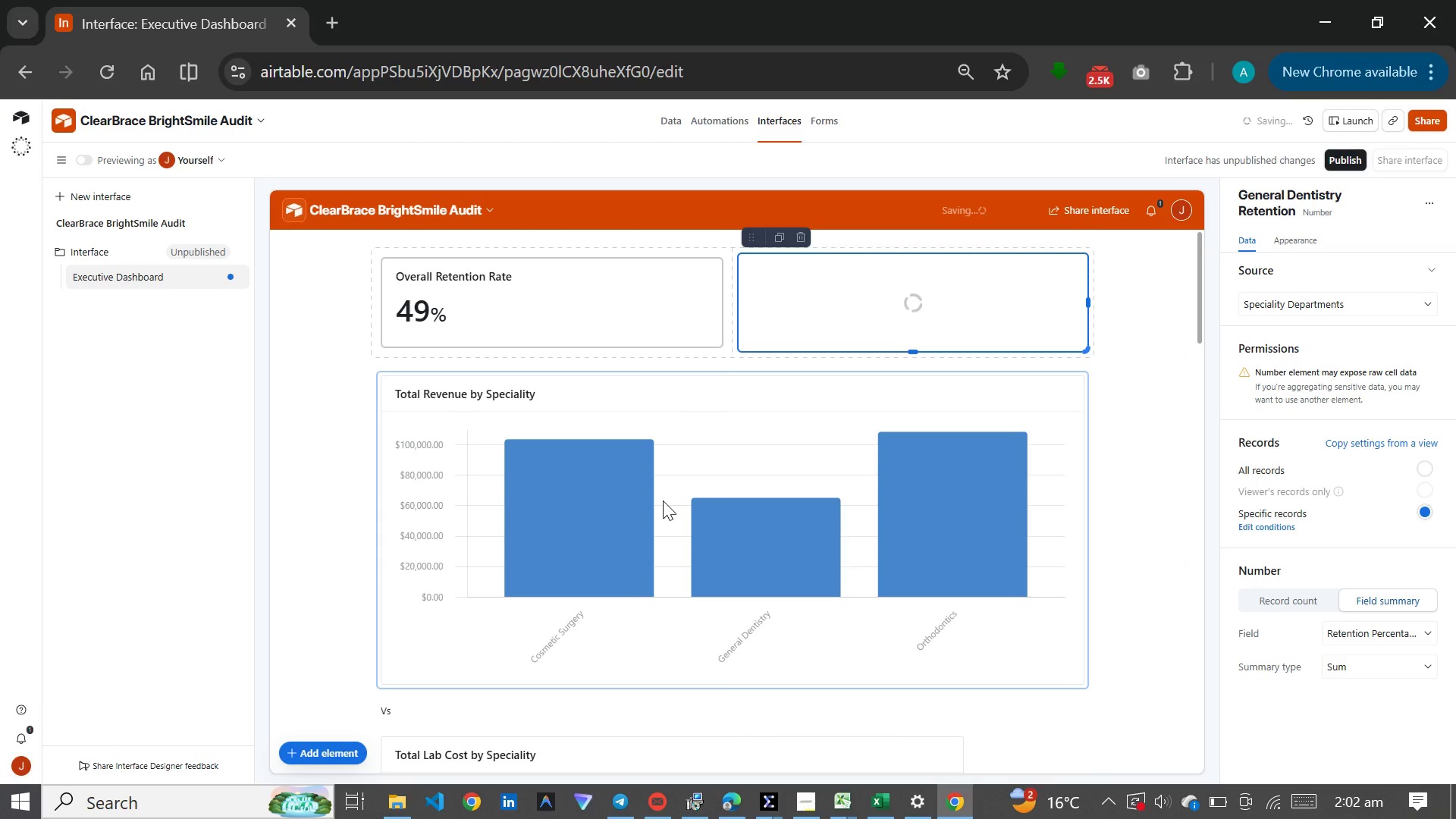 
scroll: coordinate [663, 500], scroll_direction: down, amount: 10.0
 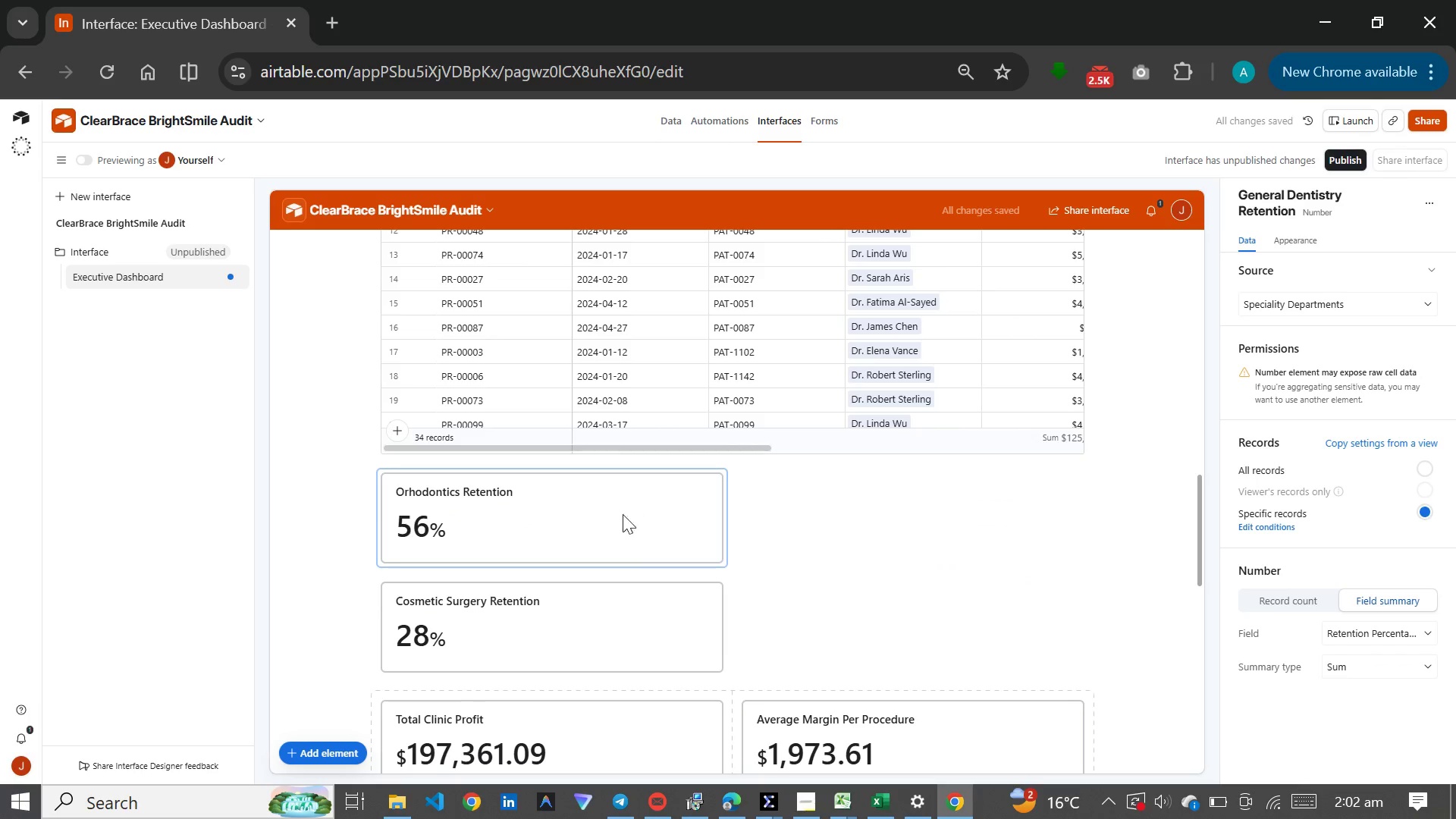 
left_click_drag(start_coordinate=[613, 517], to_coordinate=[877, 300])
 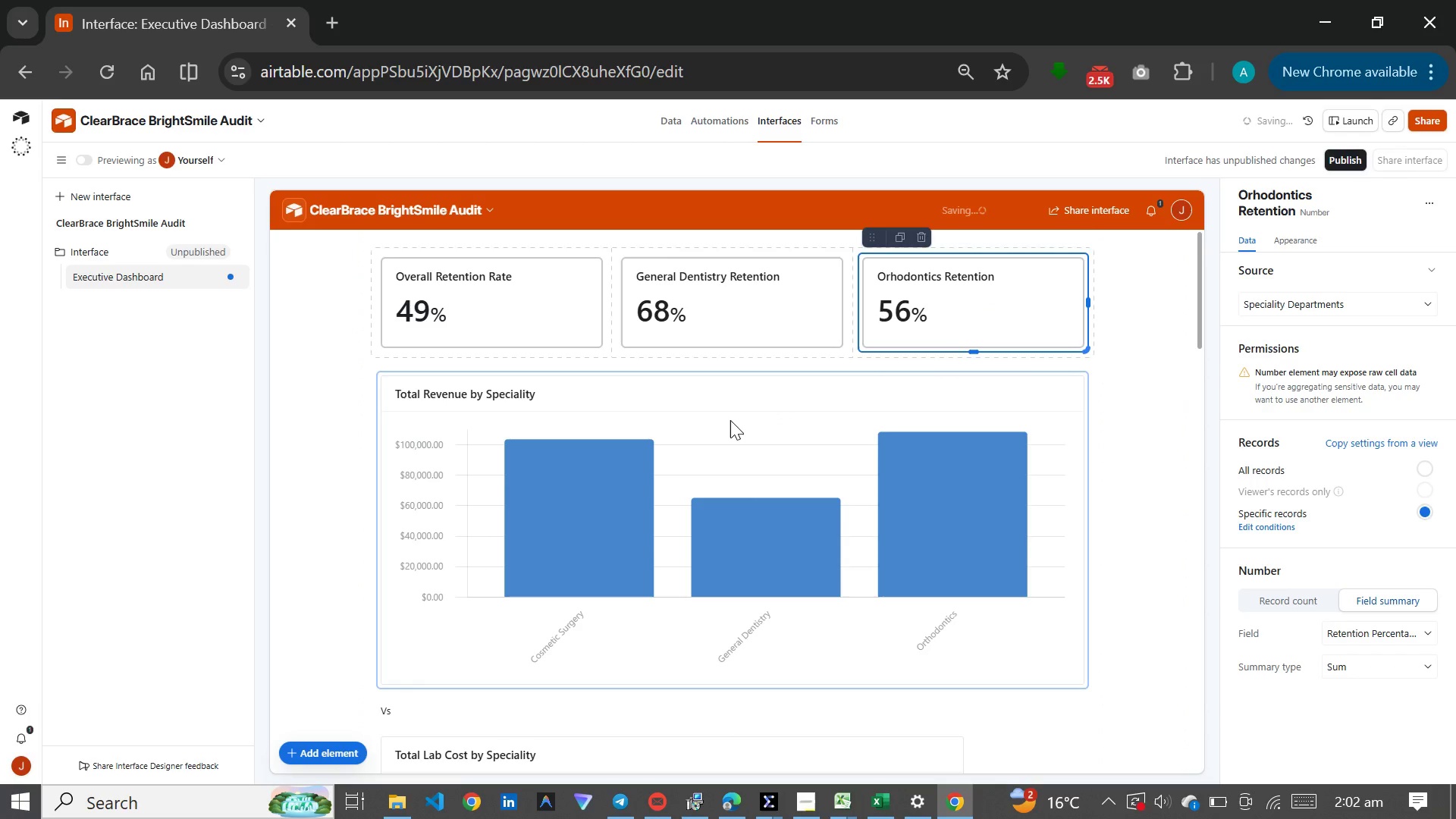 
scroll: coordinate [730, 420], scroll_direction: down, amount: 12.0
 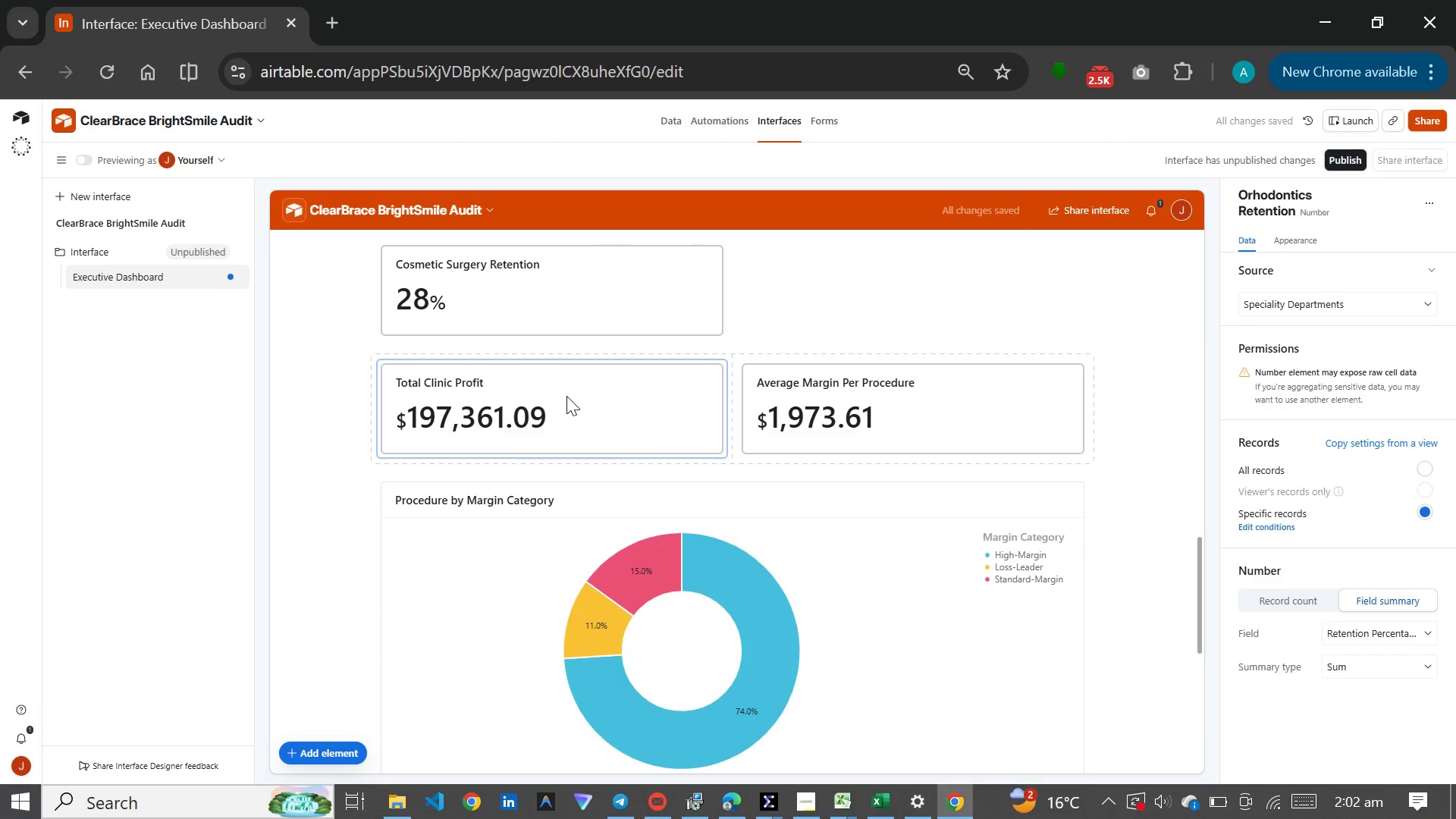 
left_click_drag(start_coordinate=[555, 324], to_coordinate=[494, 439])
 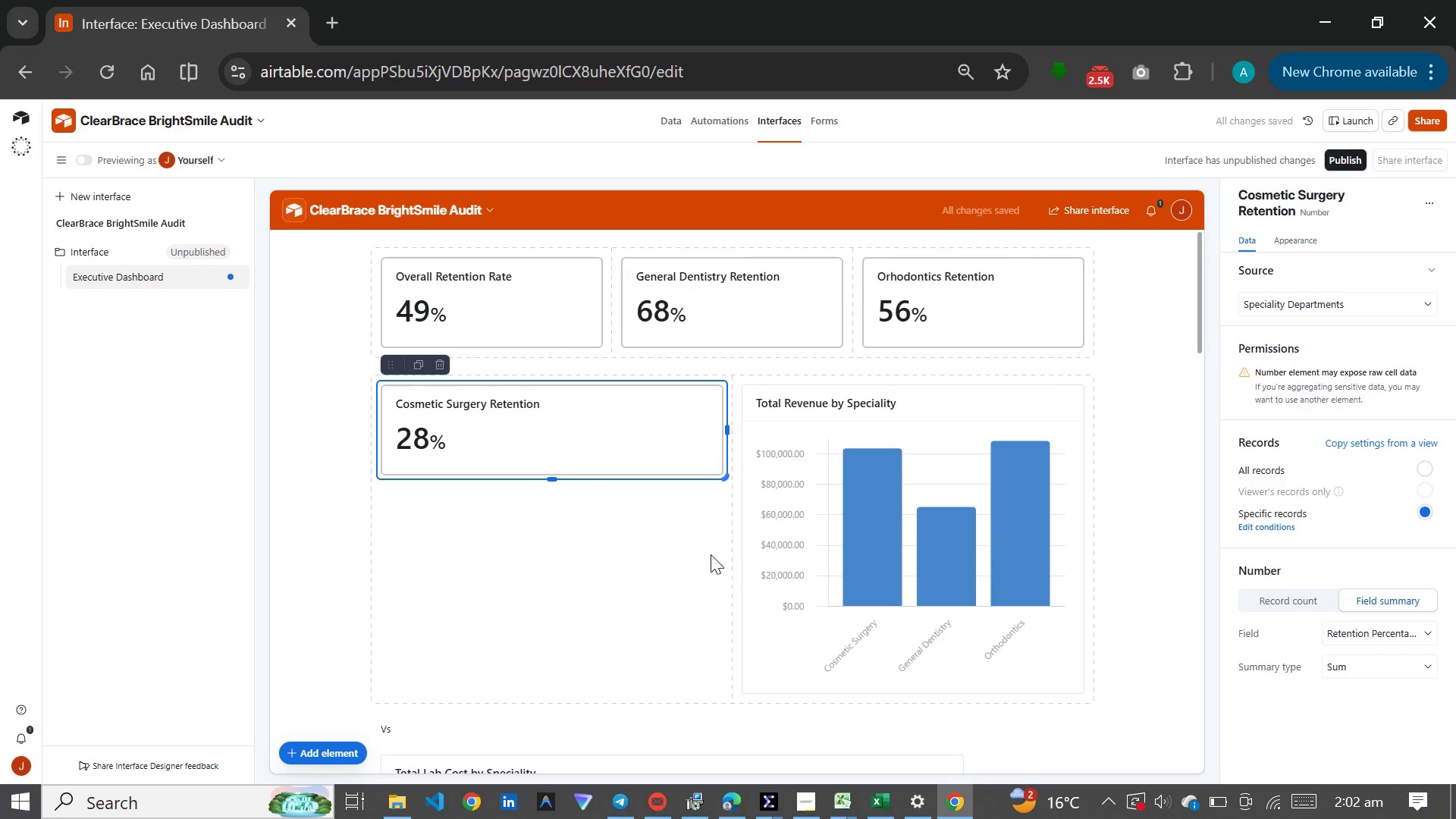 
scroll: coordinate [711, 542], scroll_direction: down, amount: 6.0
 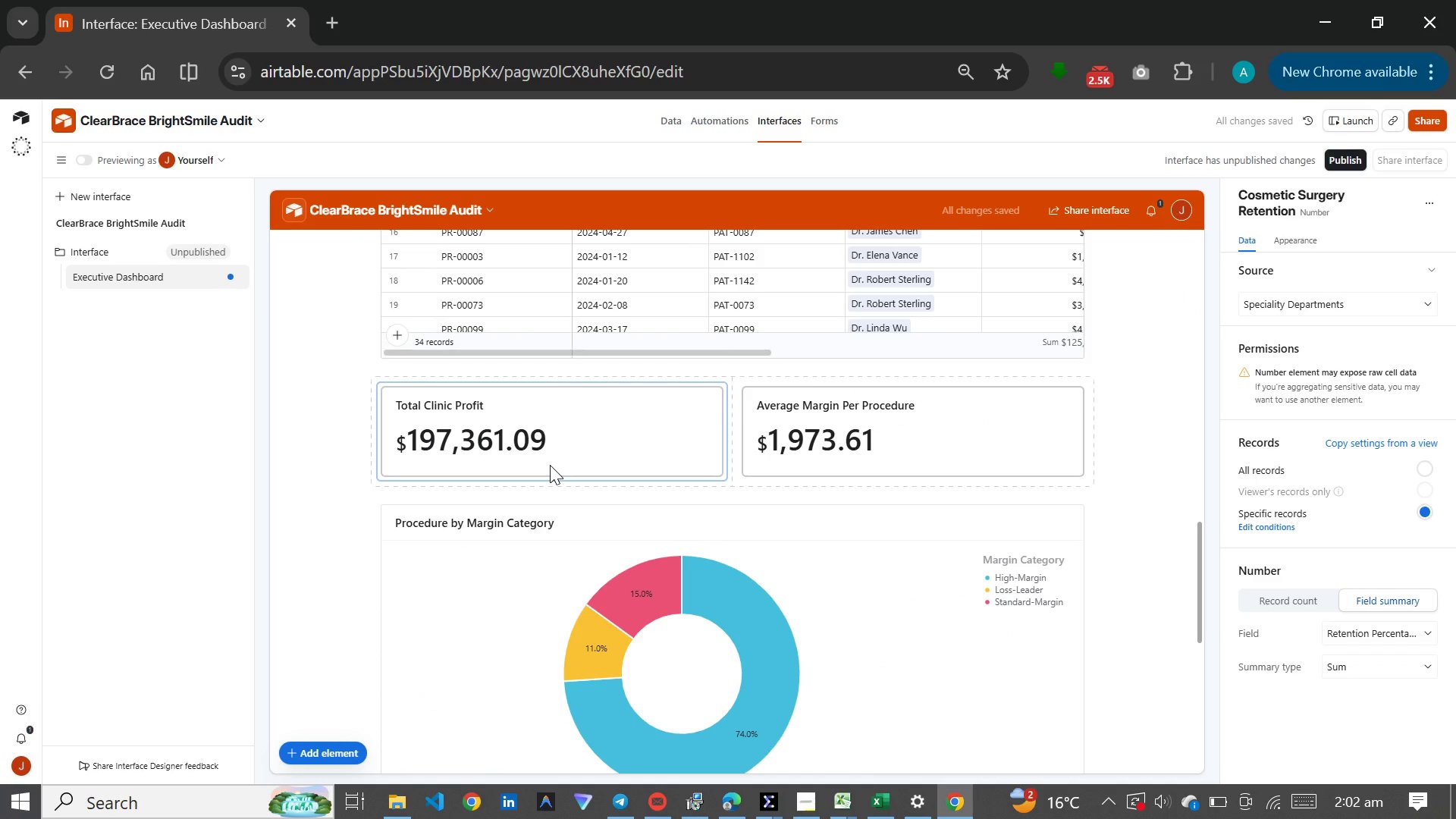 
left_click_drag(start_coordinate=[551, 450], to_coordinate=[761, 485])
 